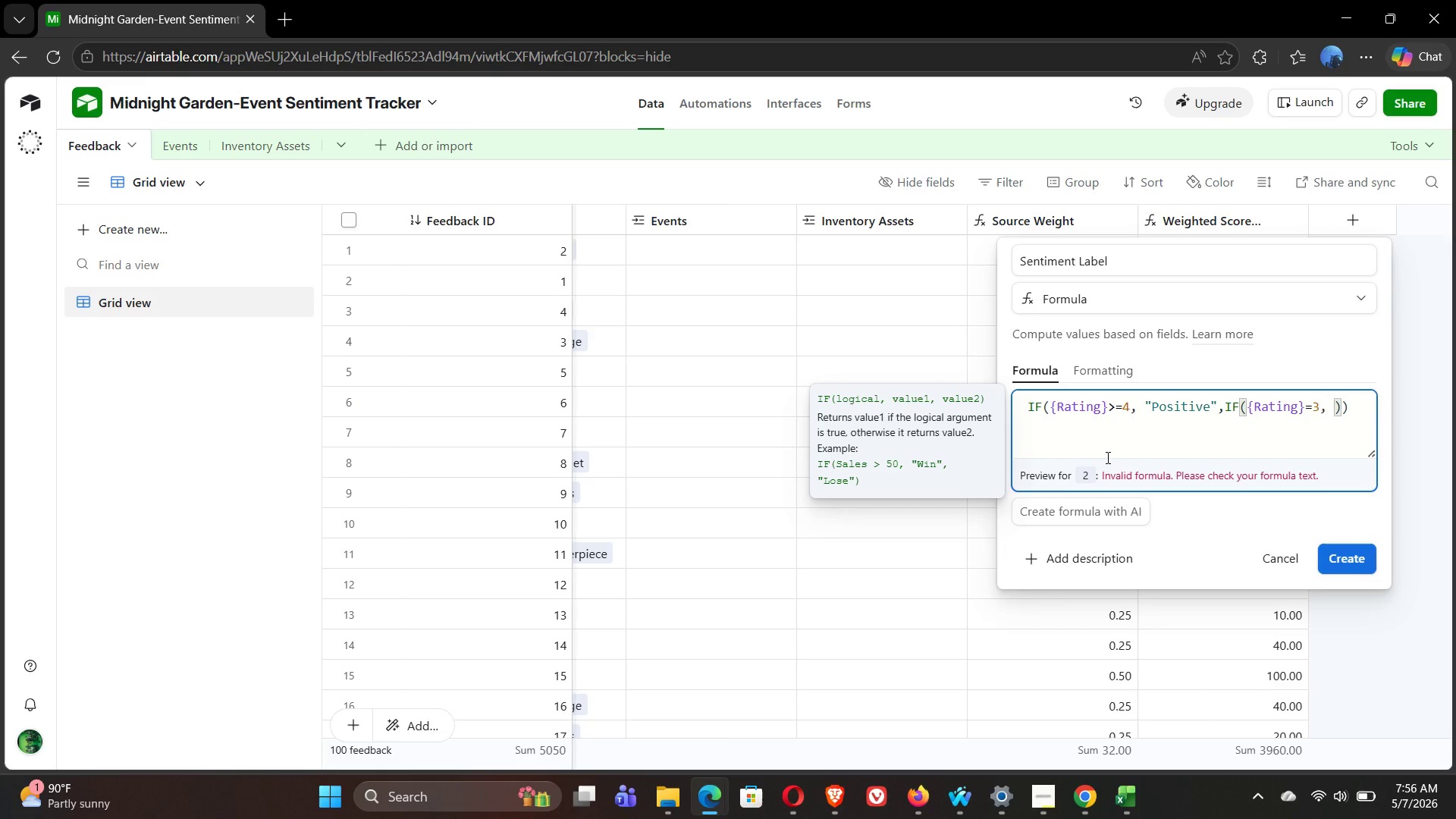 
wait(5.19)
 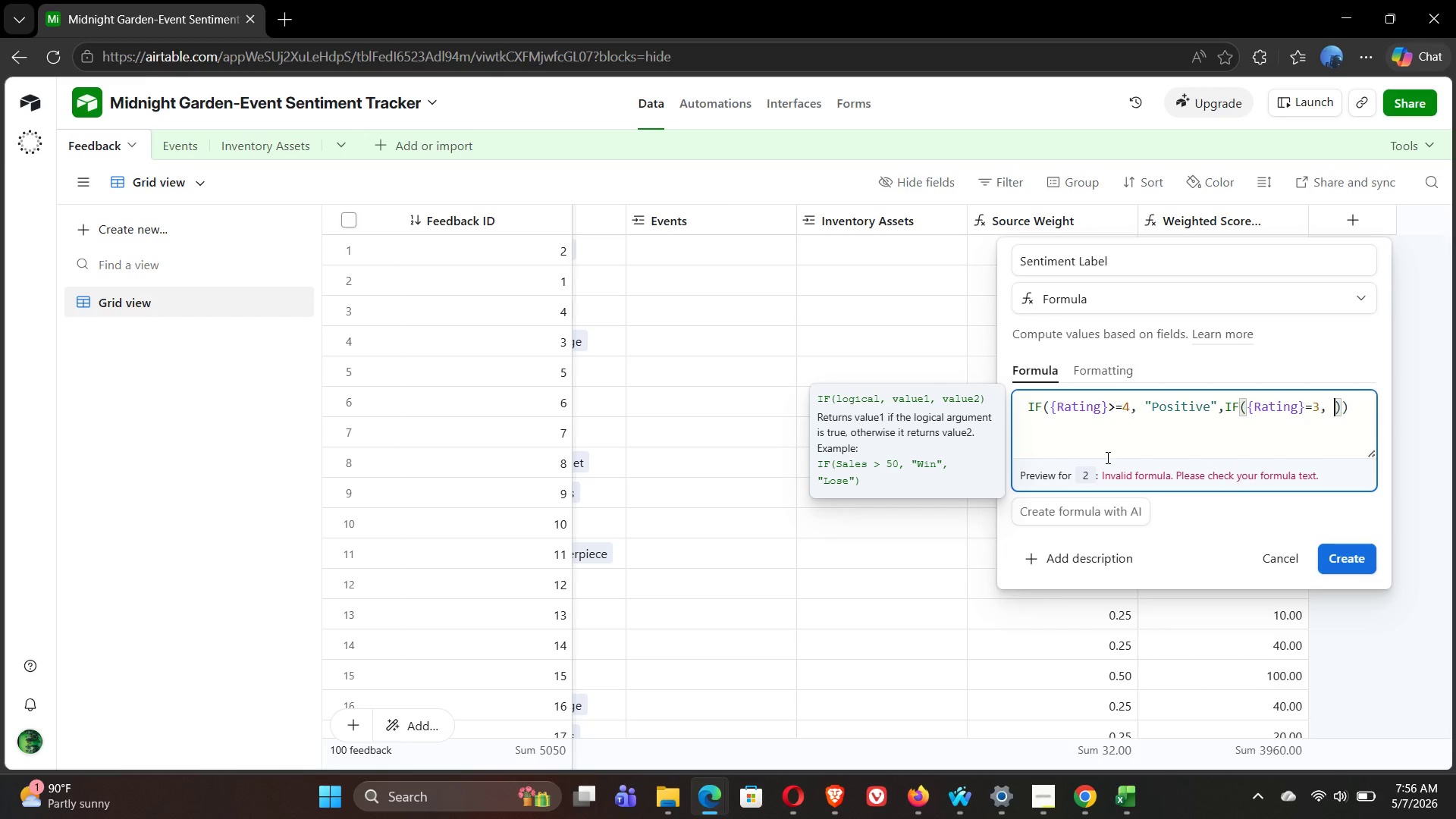 
type(:)
key(Backspace)
type("Neutral)
 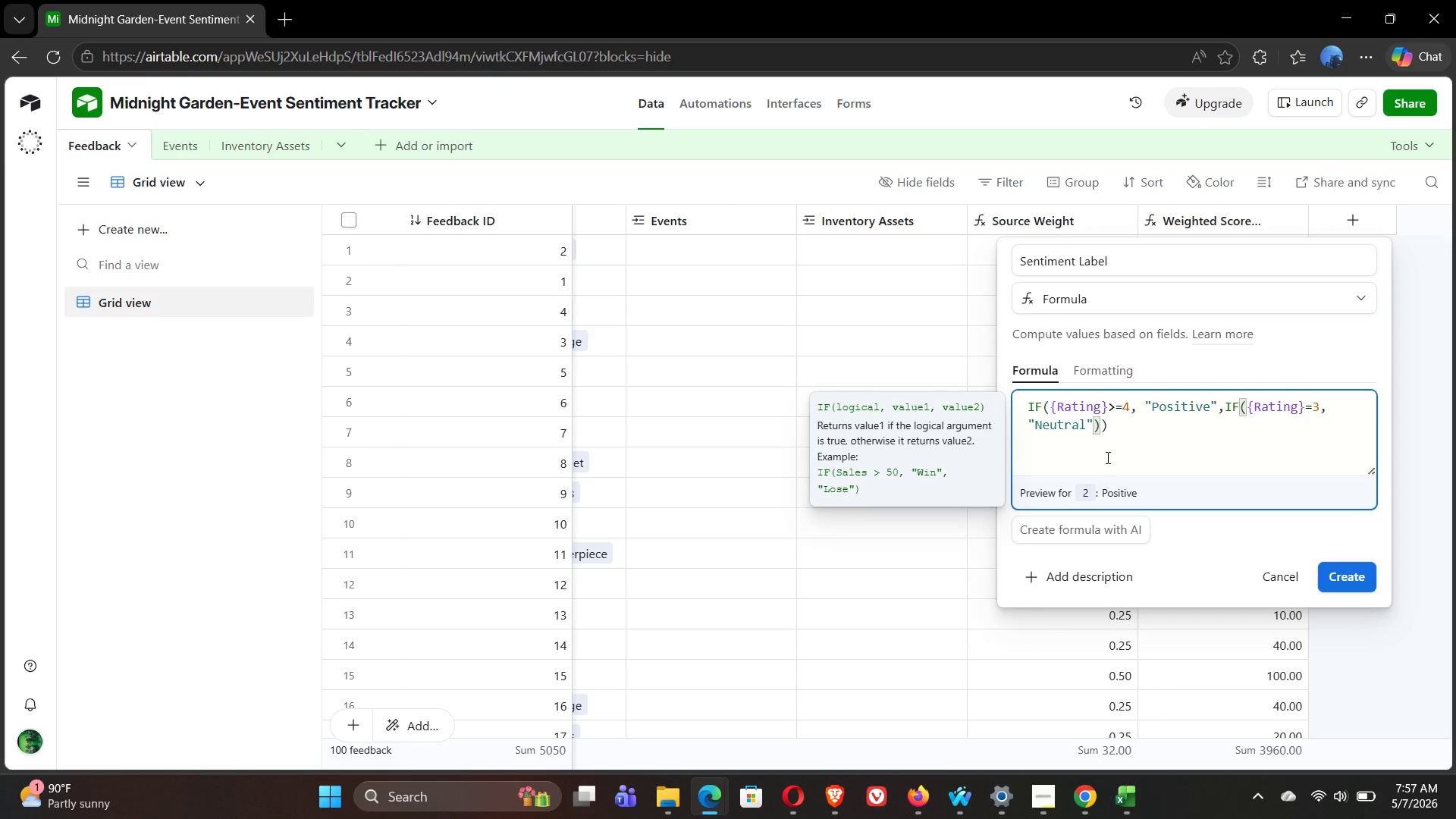 
wait(5.41)
 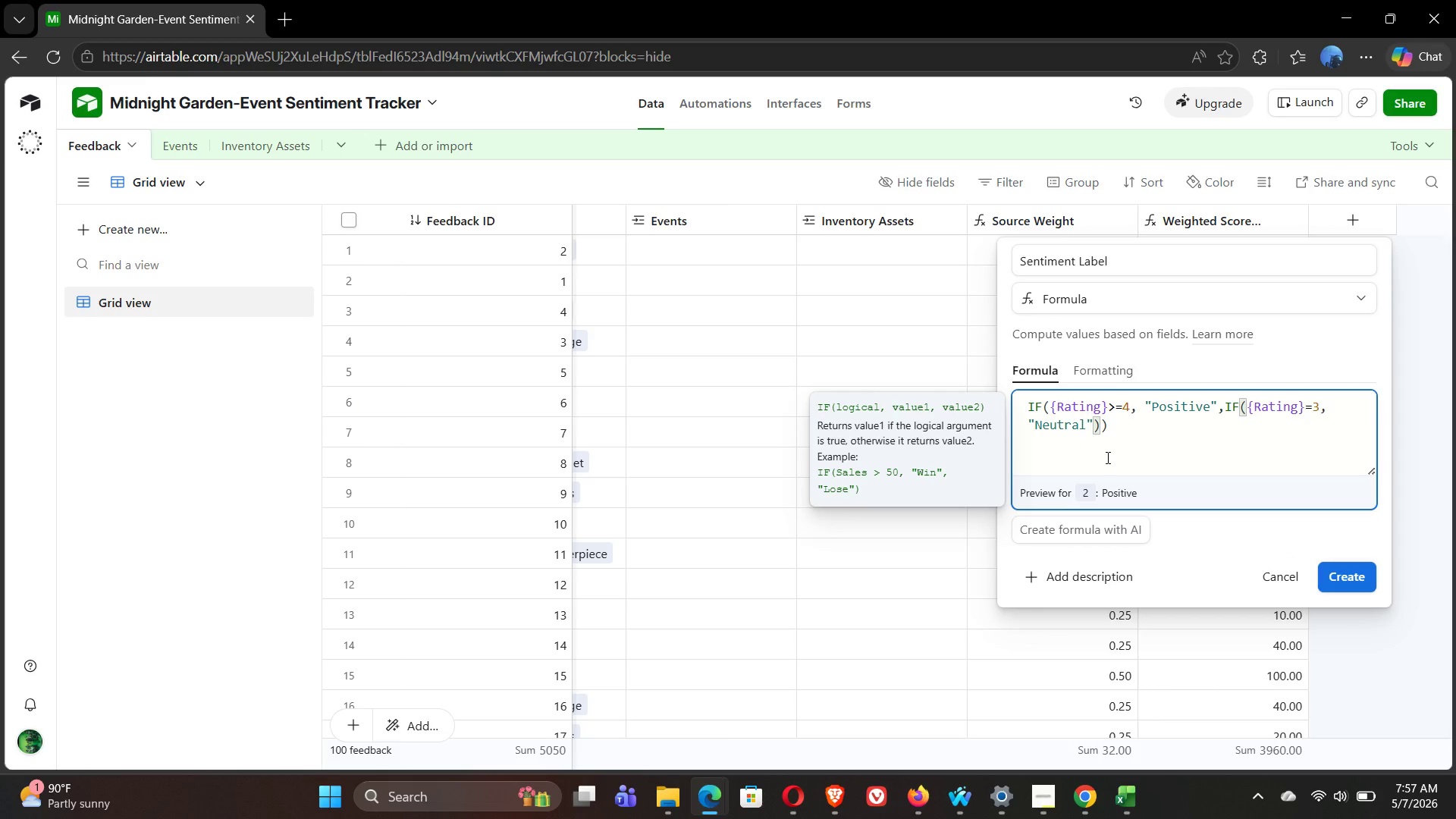 
key(ArrowRight)
 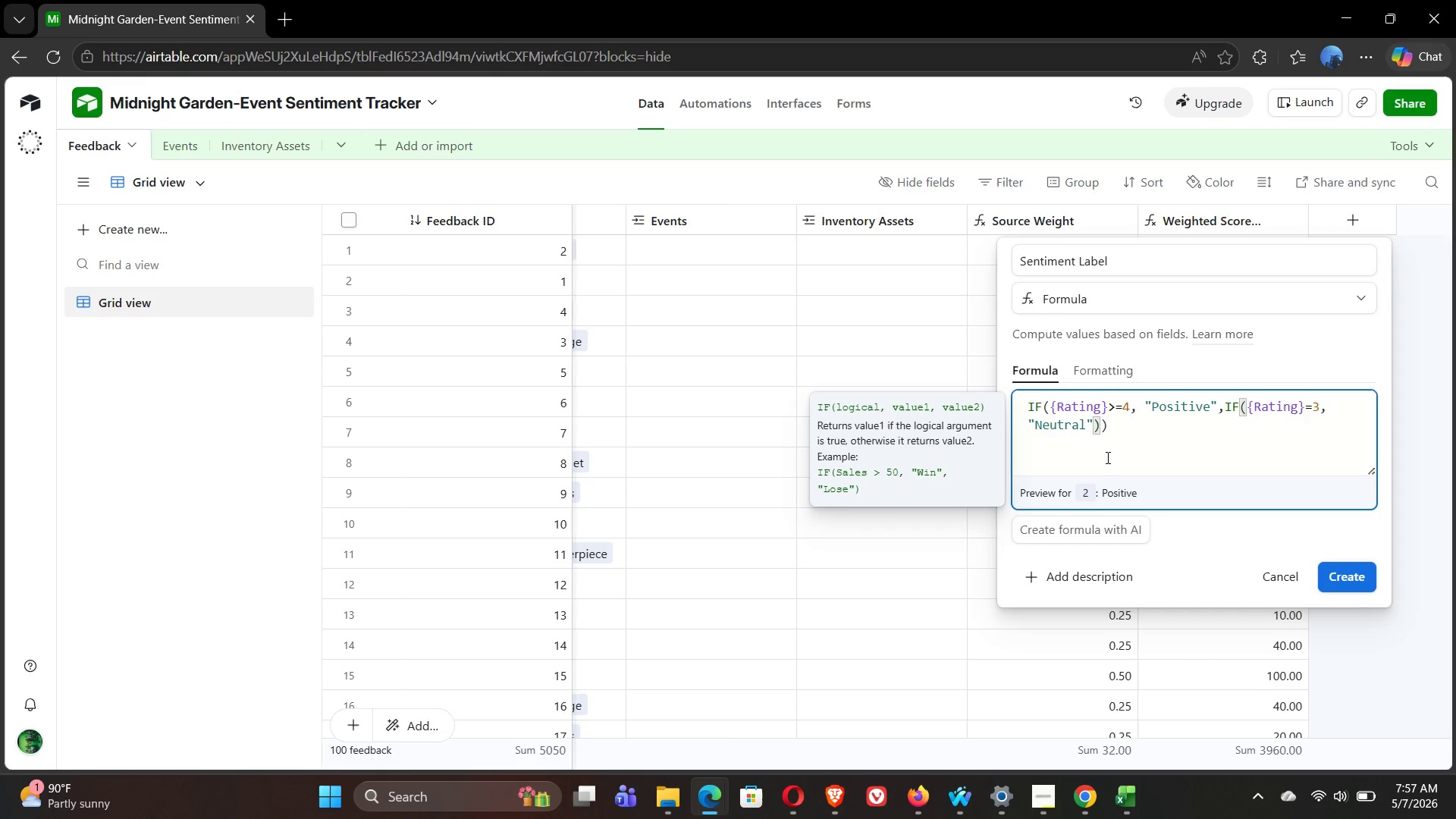 
type(, "Negative)
 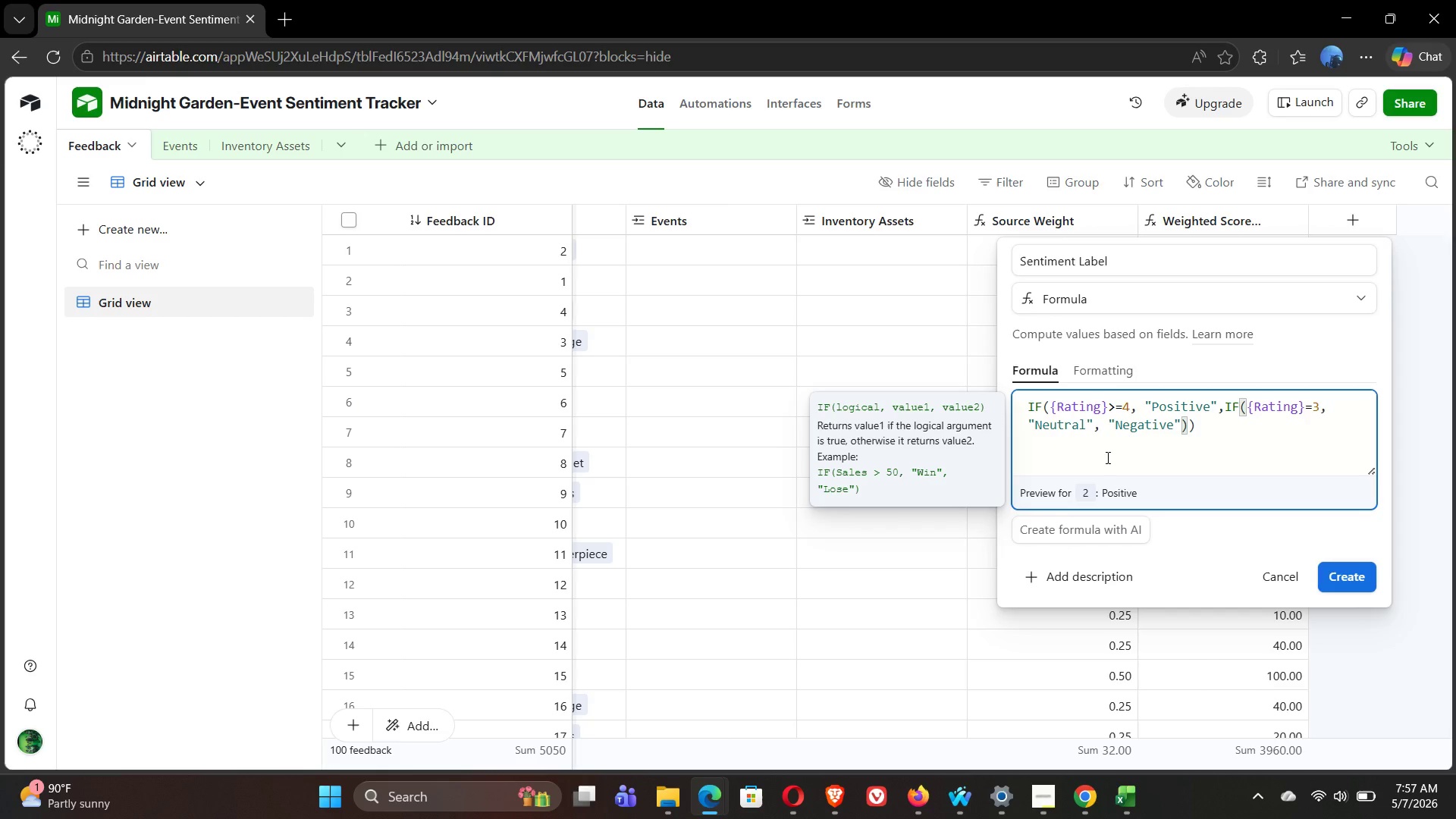 
key(ArrowRight)
 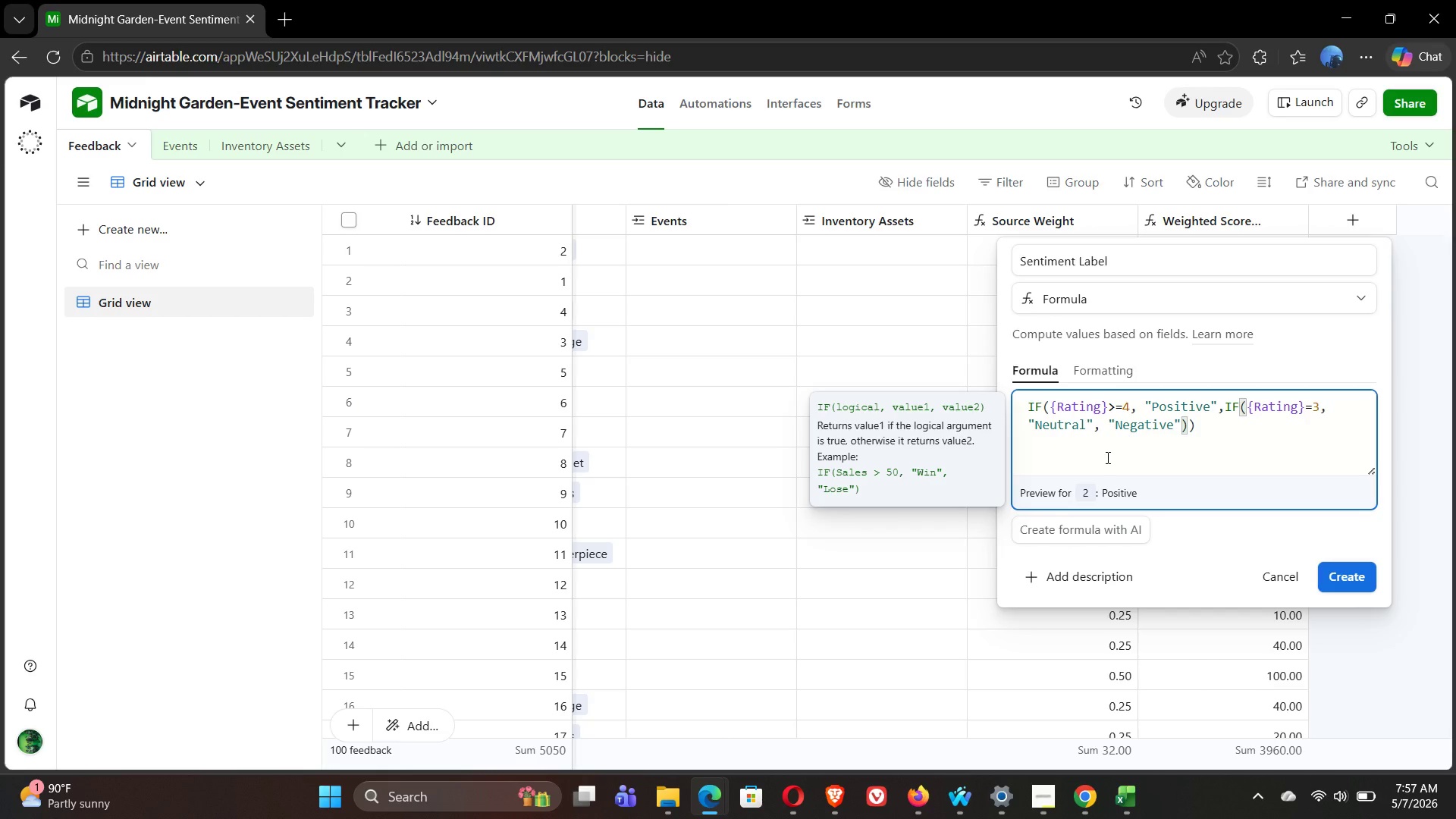 
key(ArrowRight)
 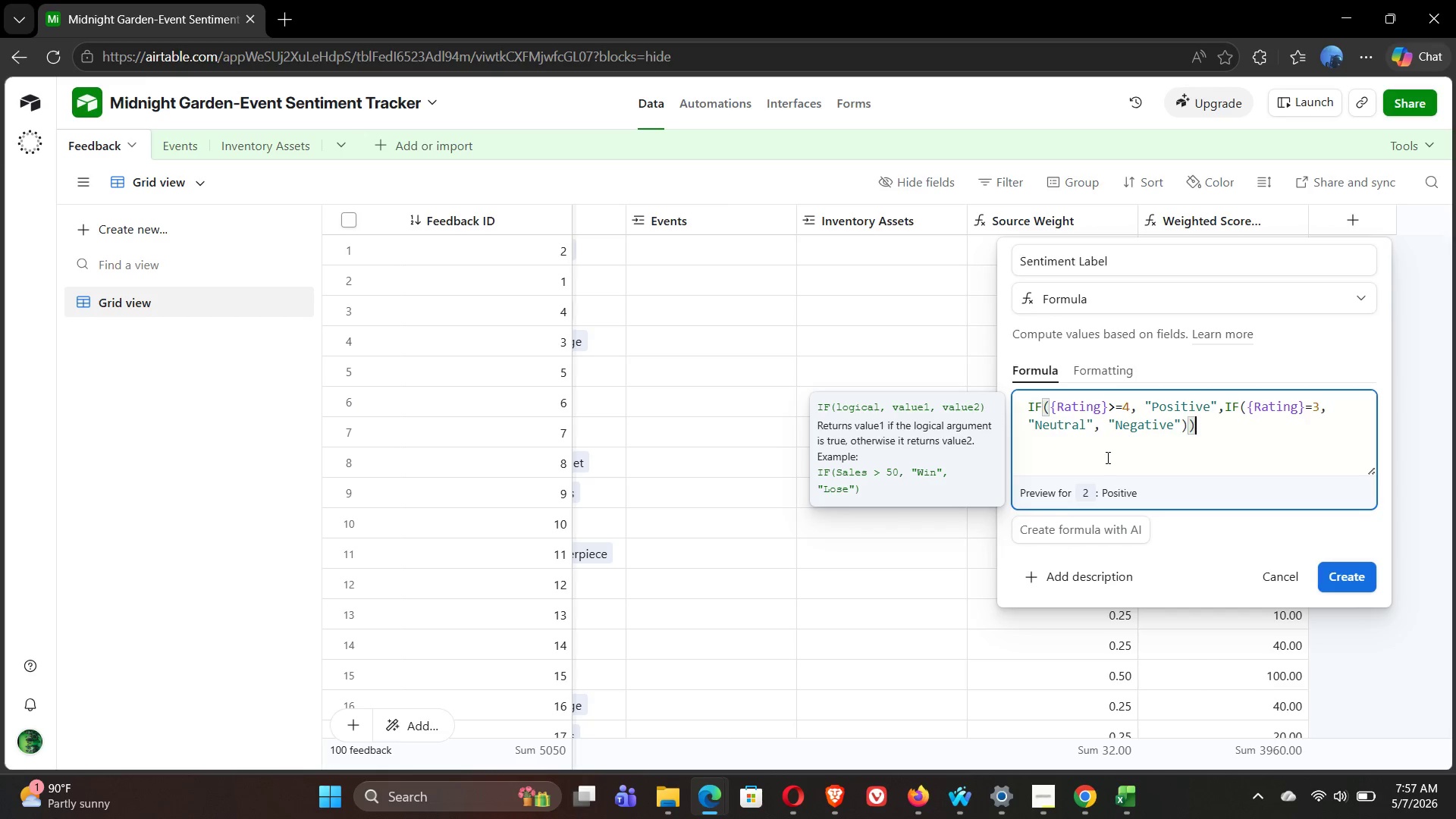 
key(ArrowRight)
 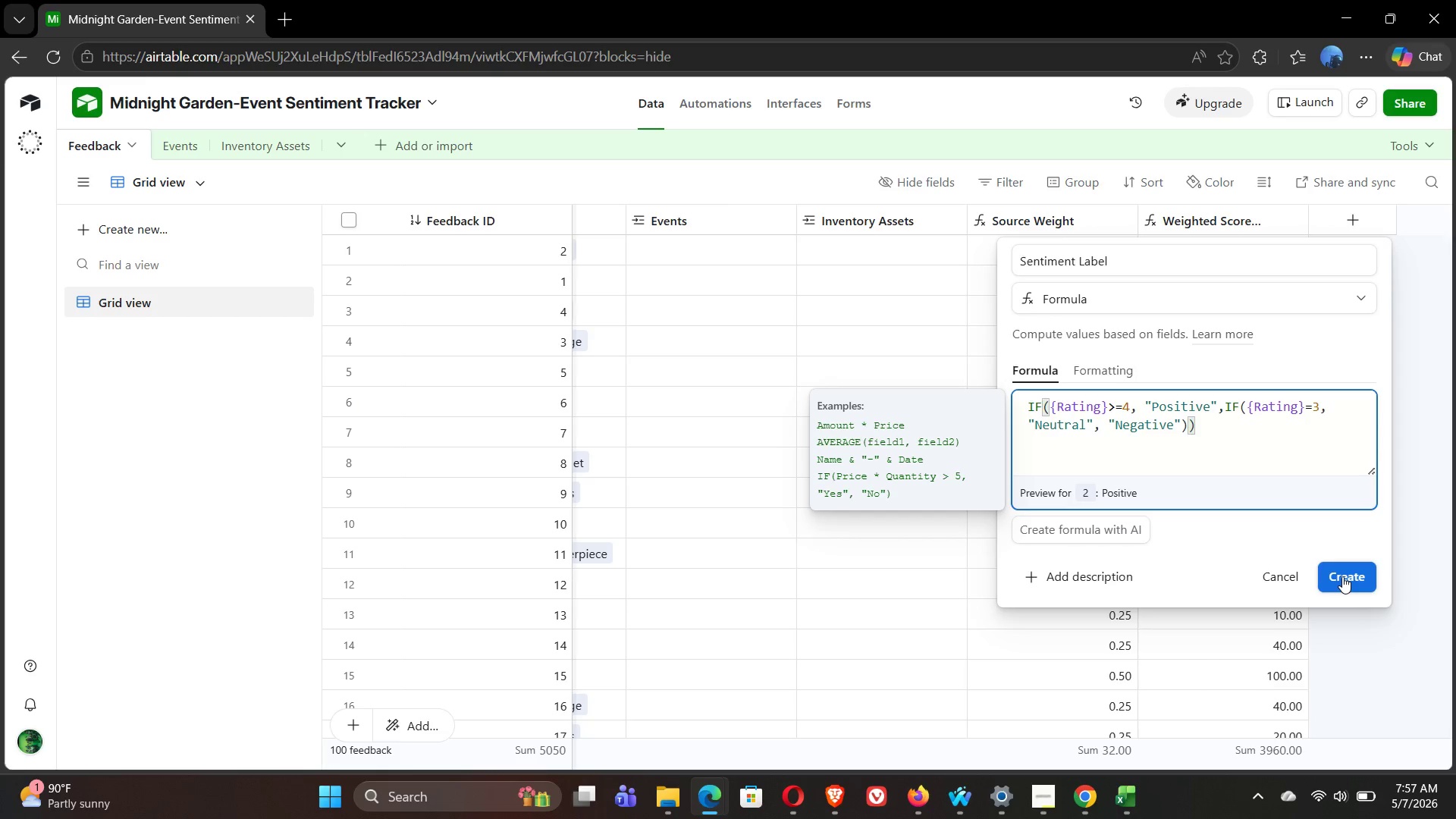 
wait(24.53)
 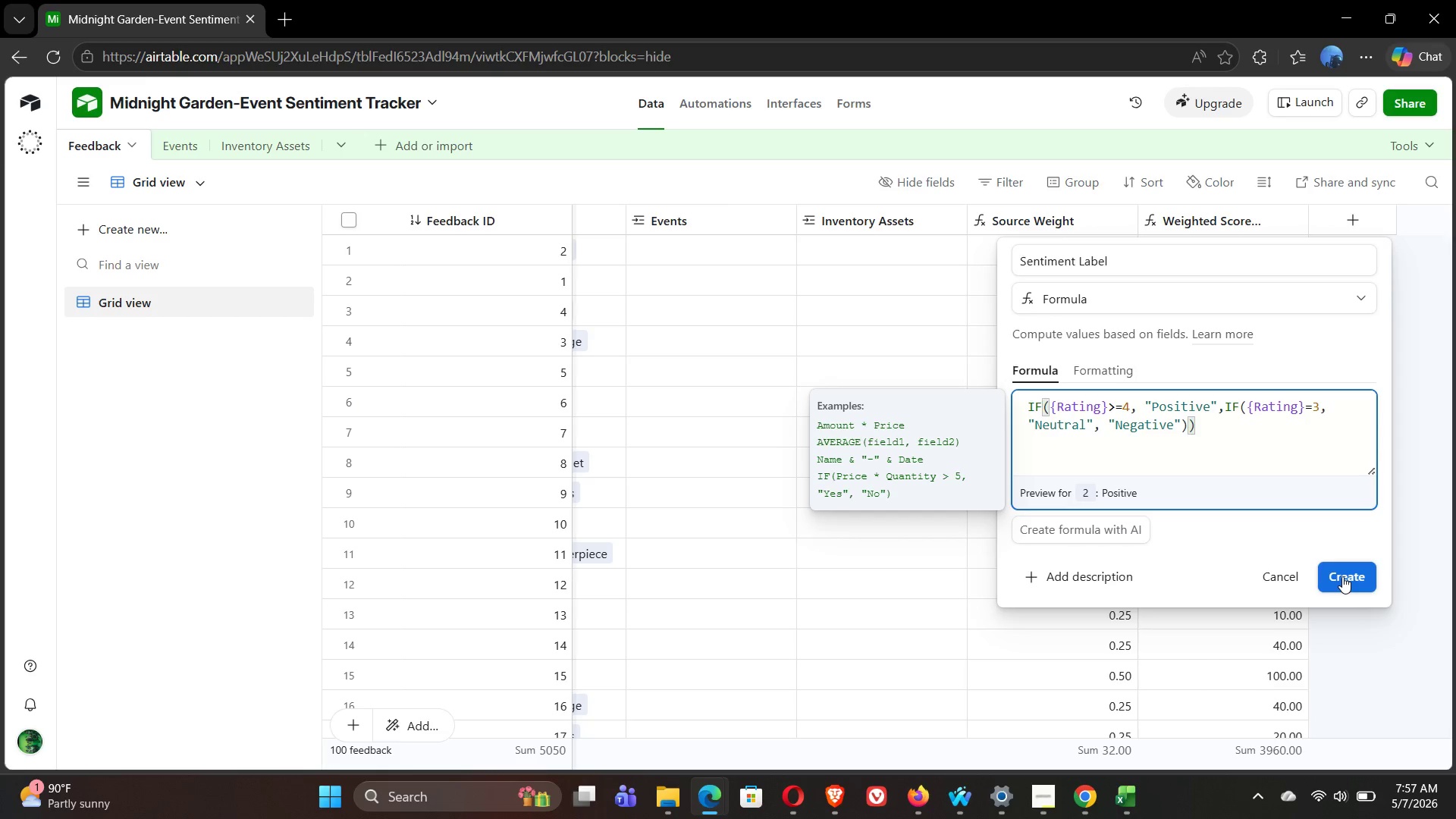 
left_click([1338, 579])
 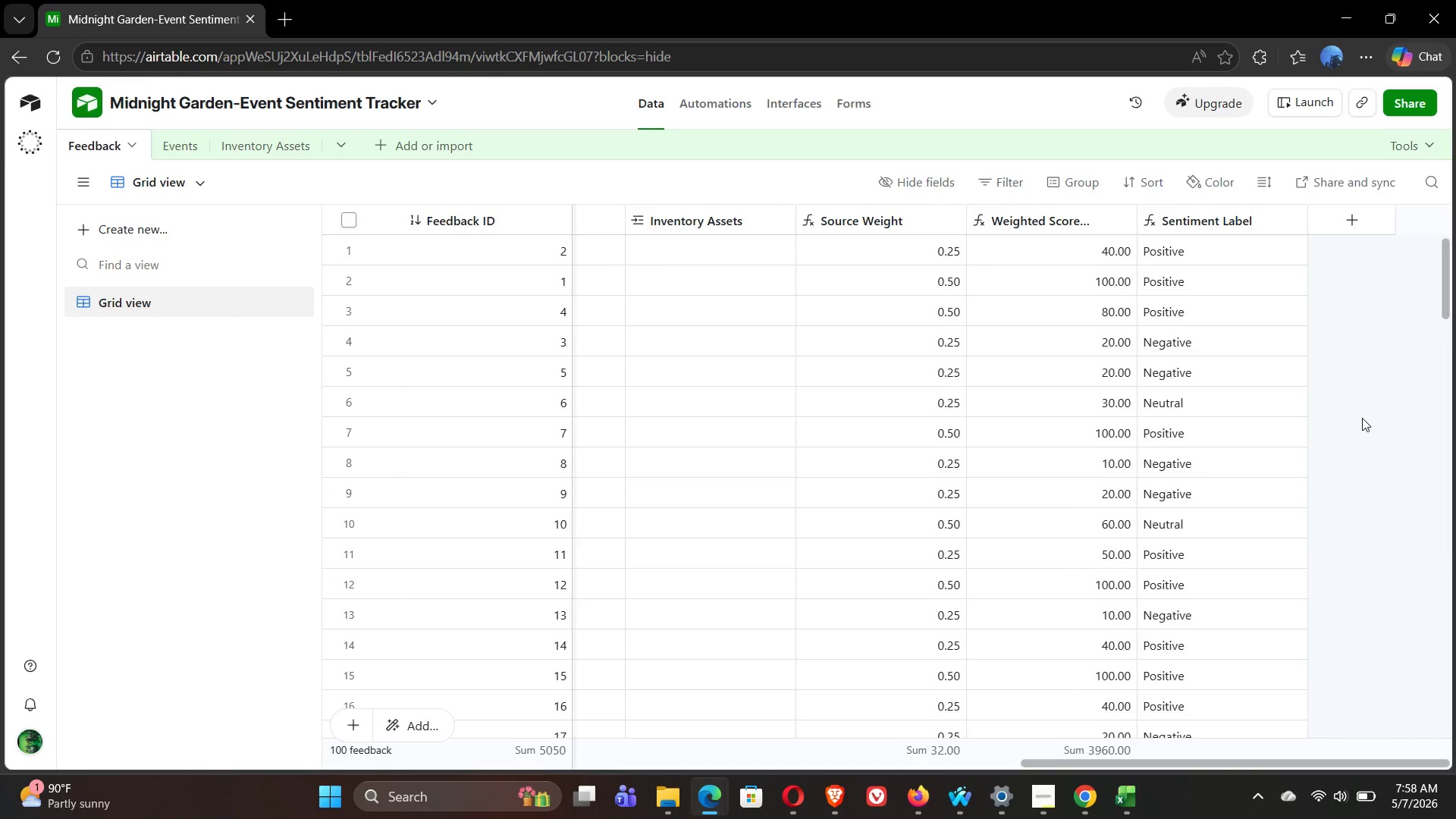 
wait(16.86)
 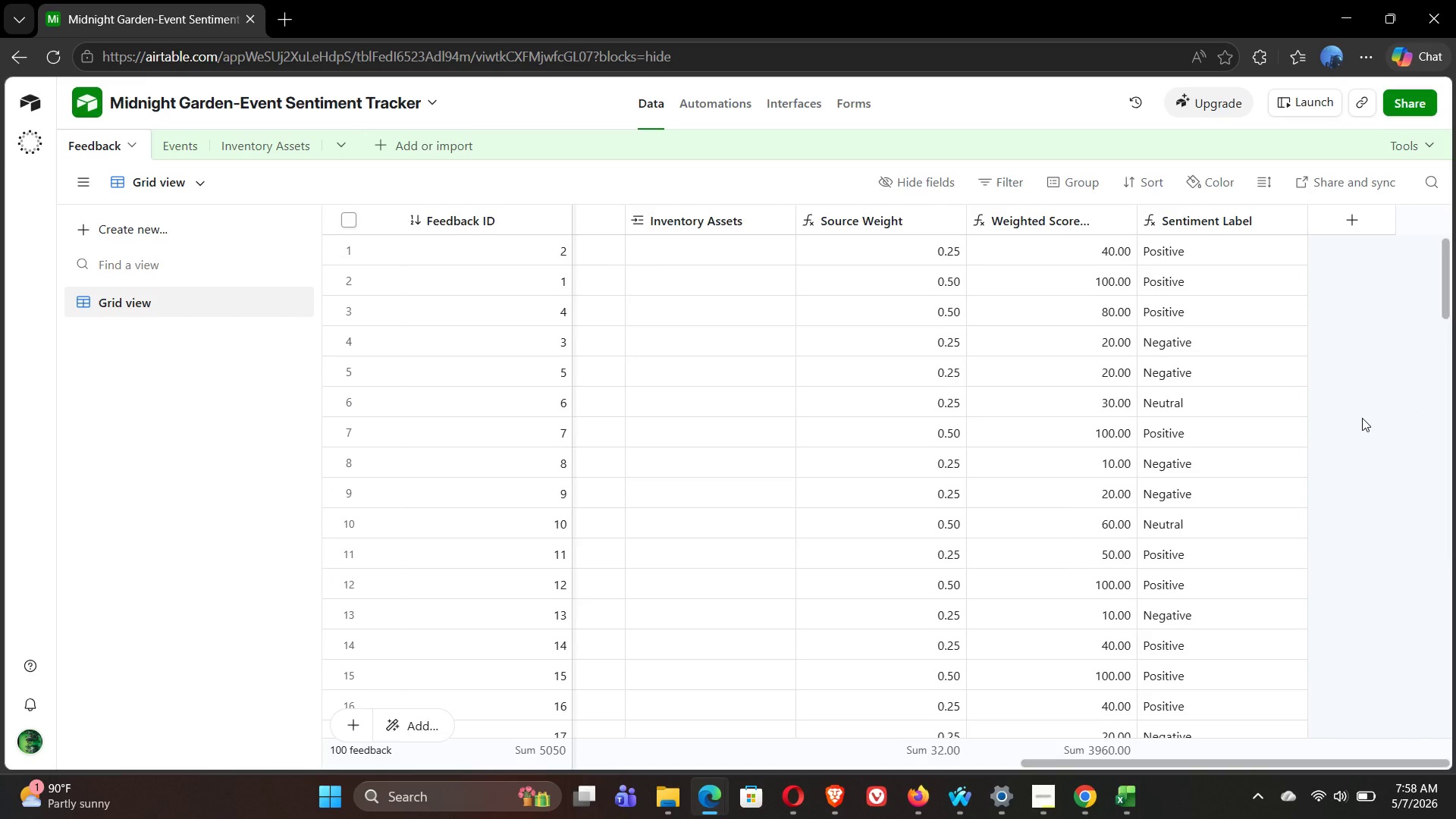 
left_click([1348, 212])
 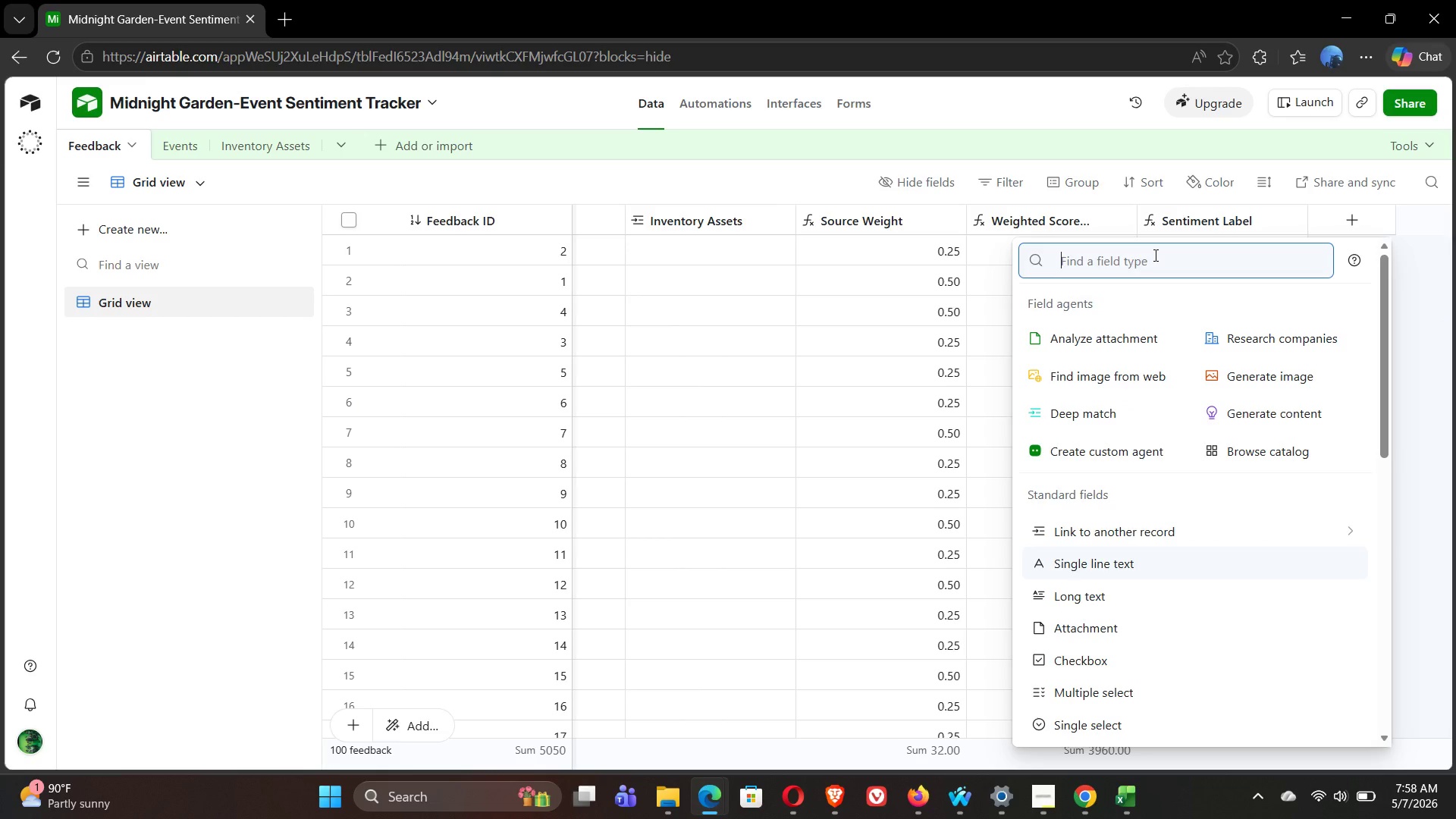 
type(for)
 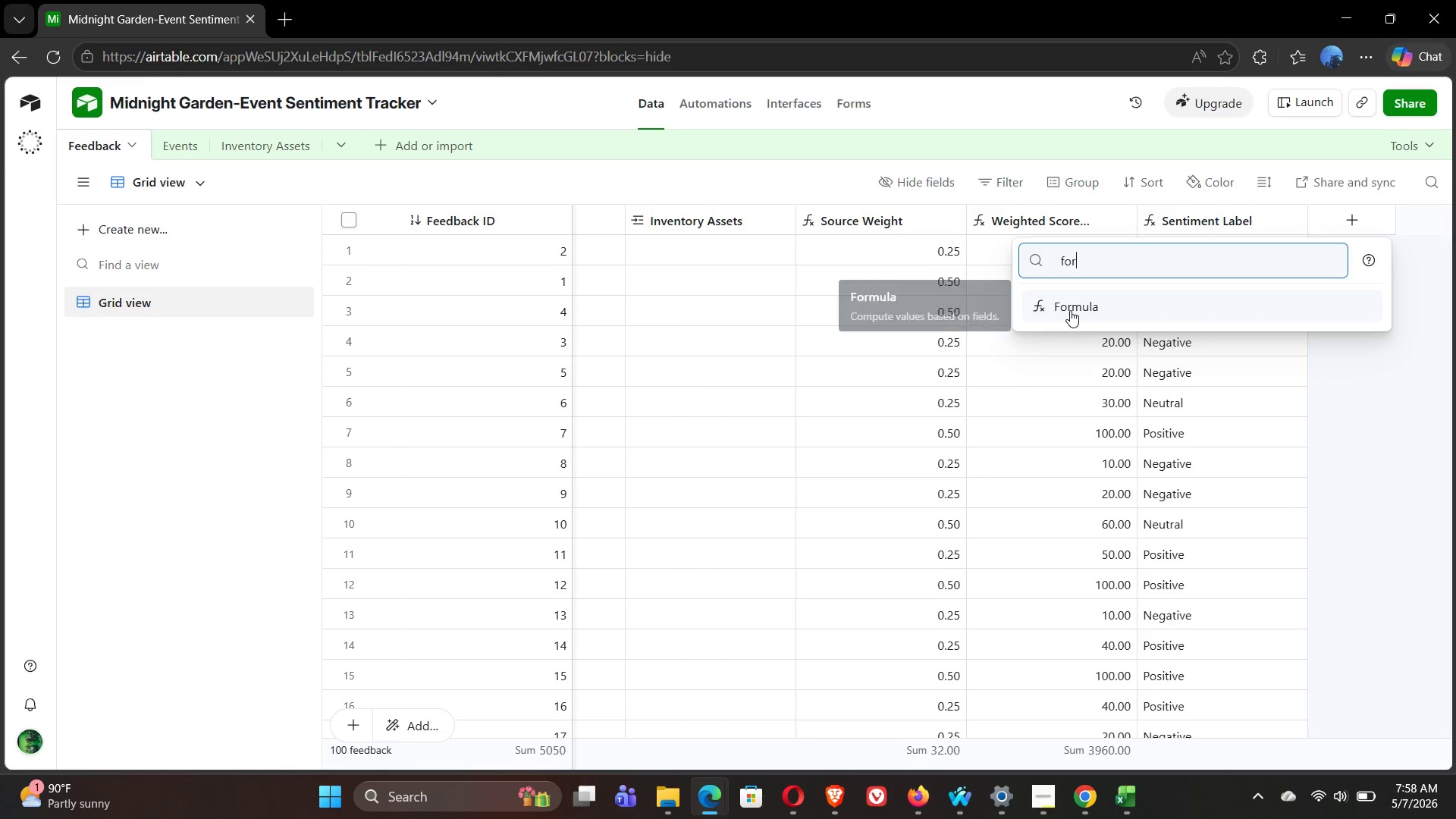 
left_click([1194, 309])
 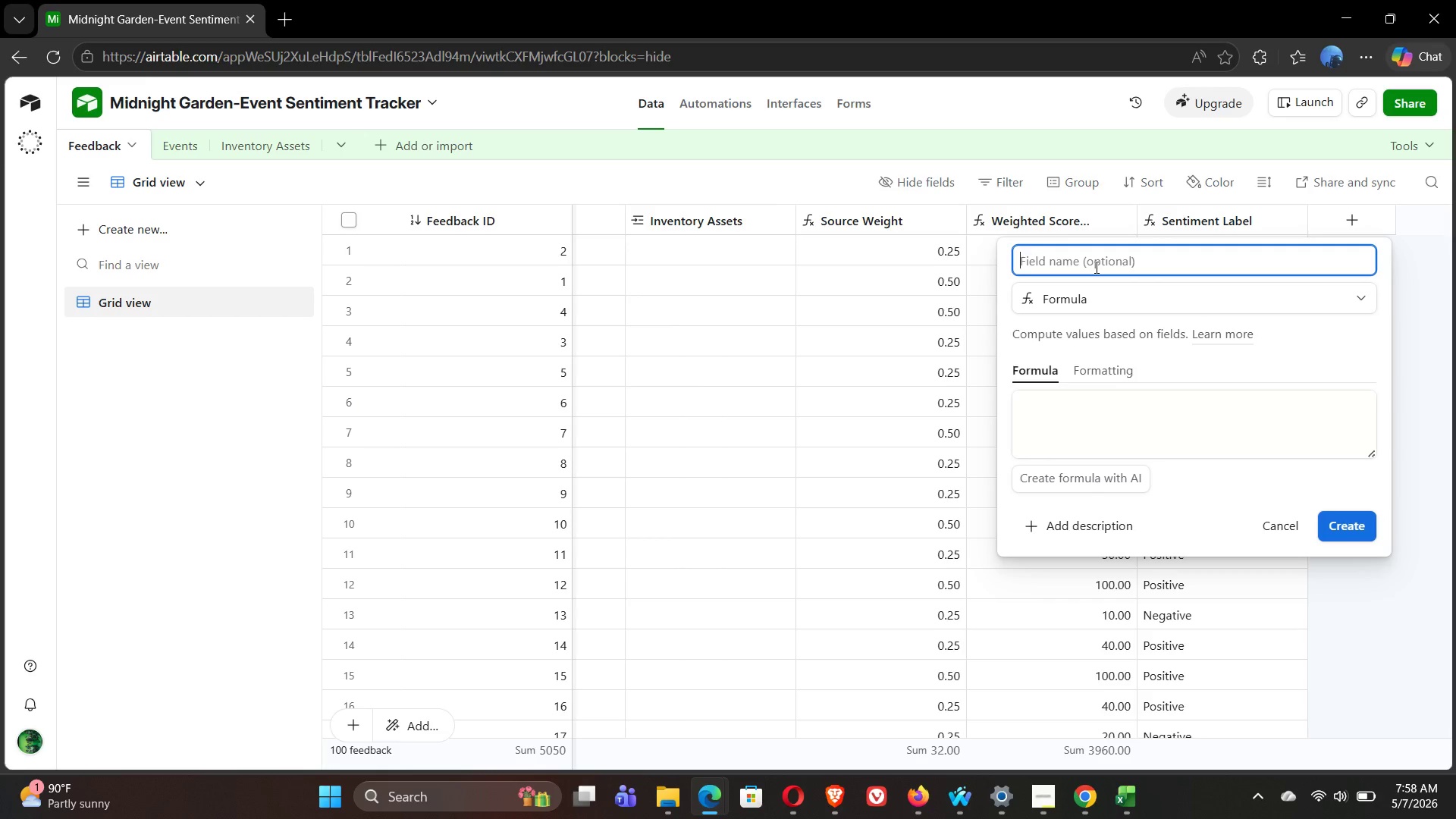 
type(Prio)
 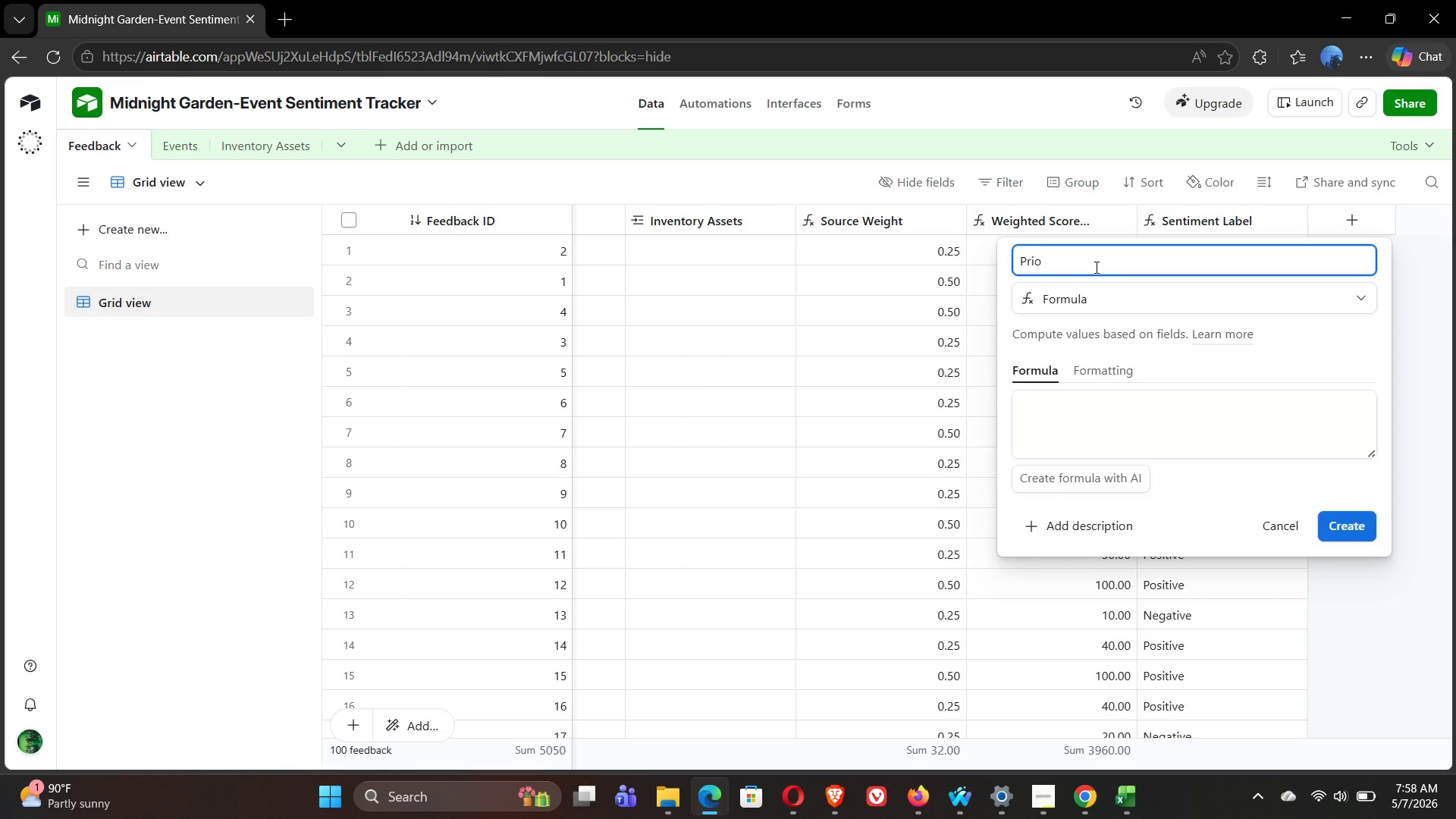 
wait(7.86)
 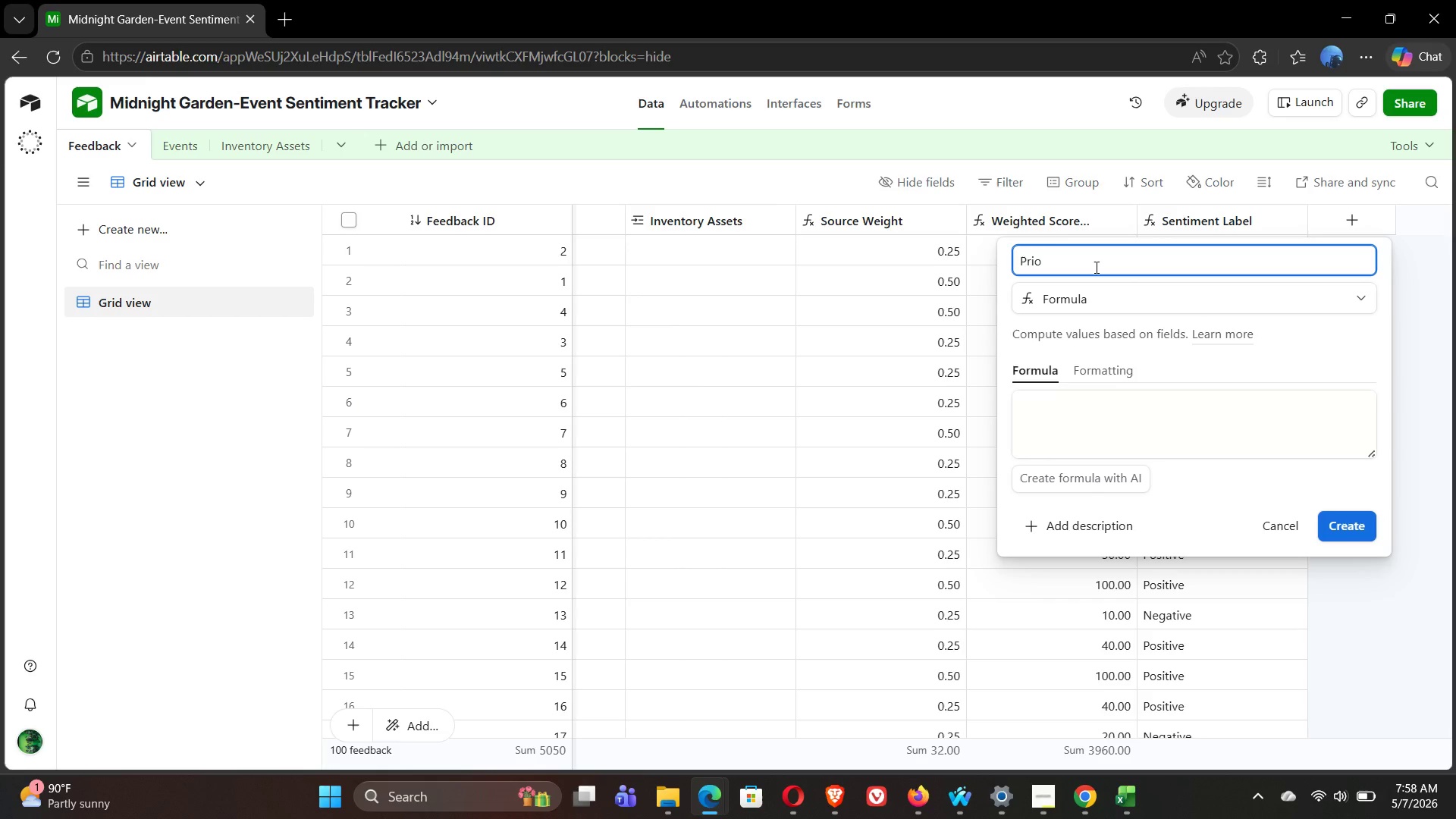 
type(rity)
 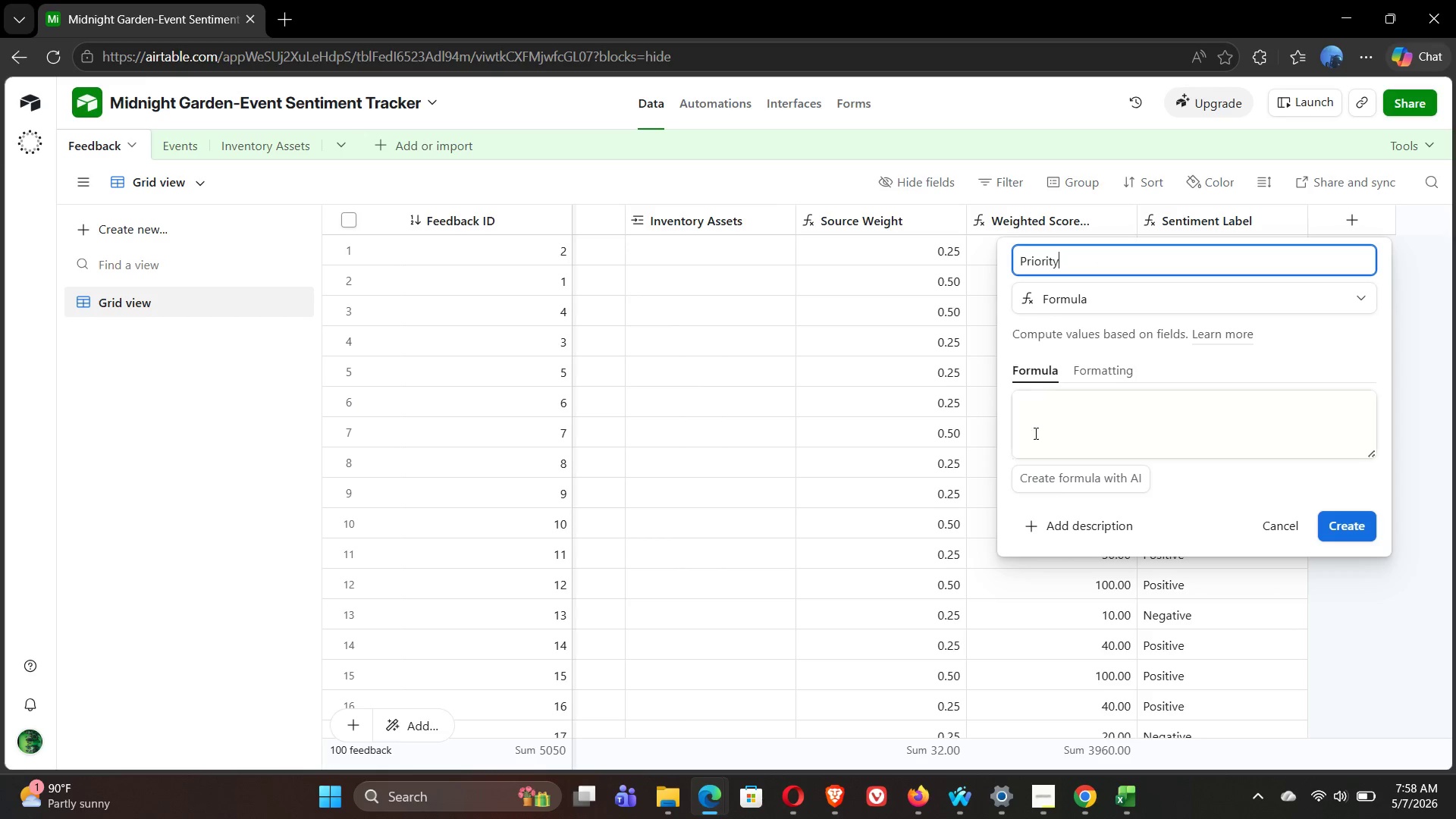 
left_click([1032, 438])
 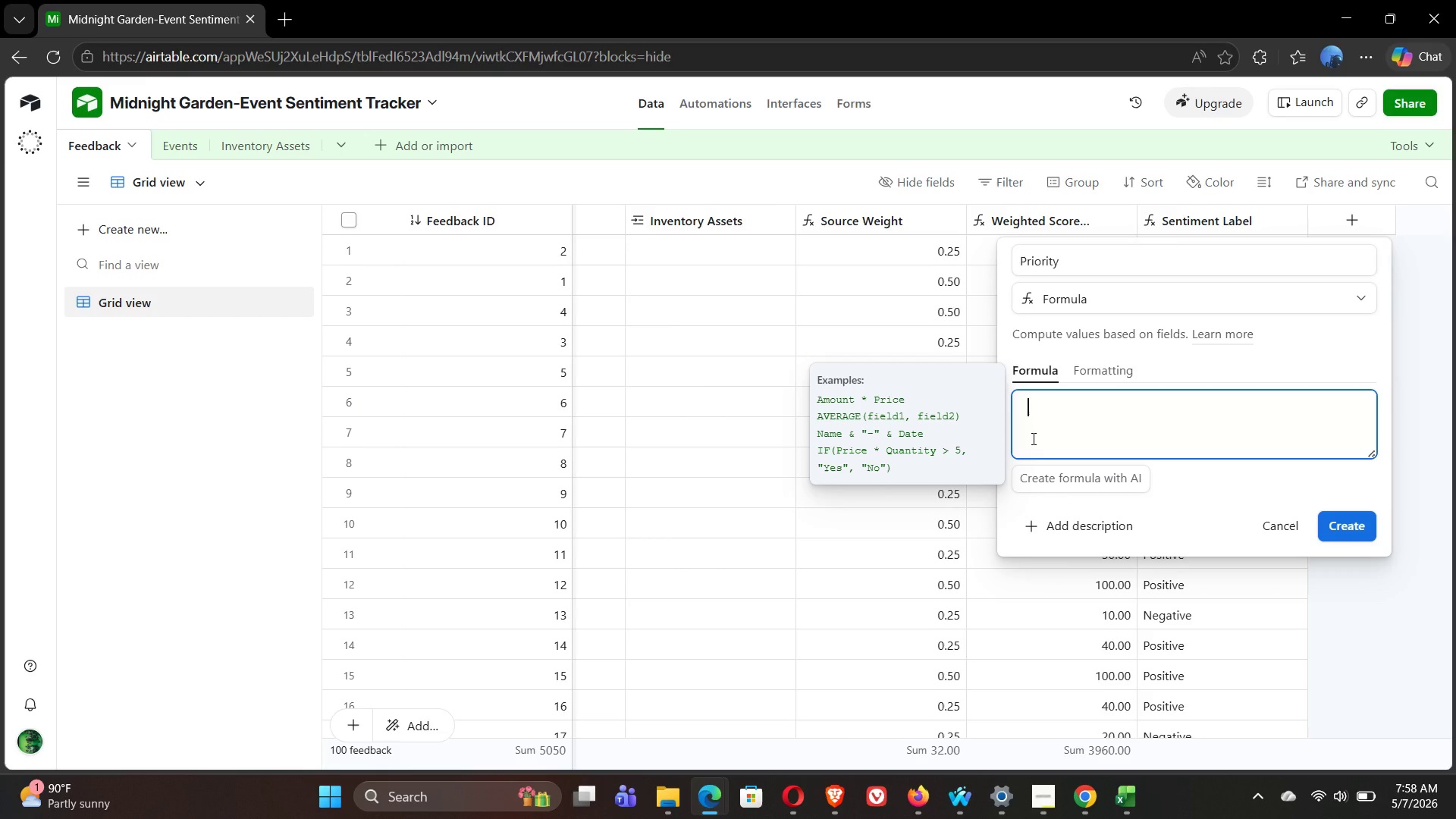 
wait(13.03)
 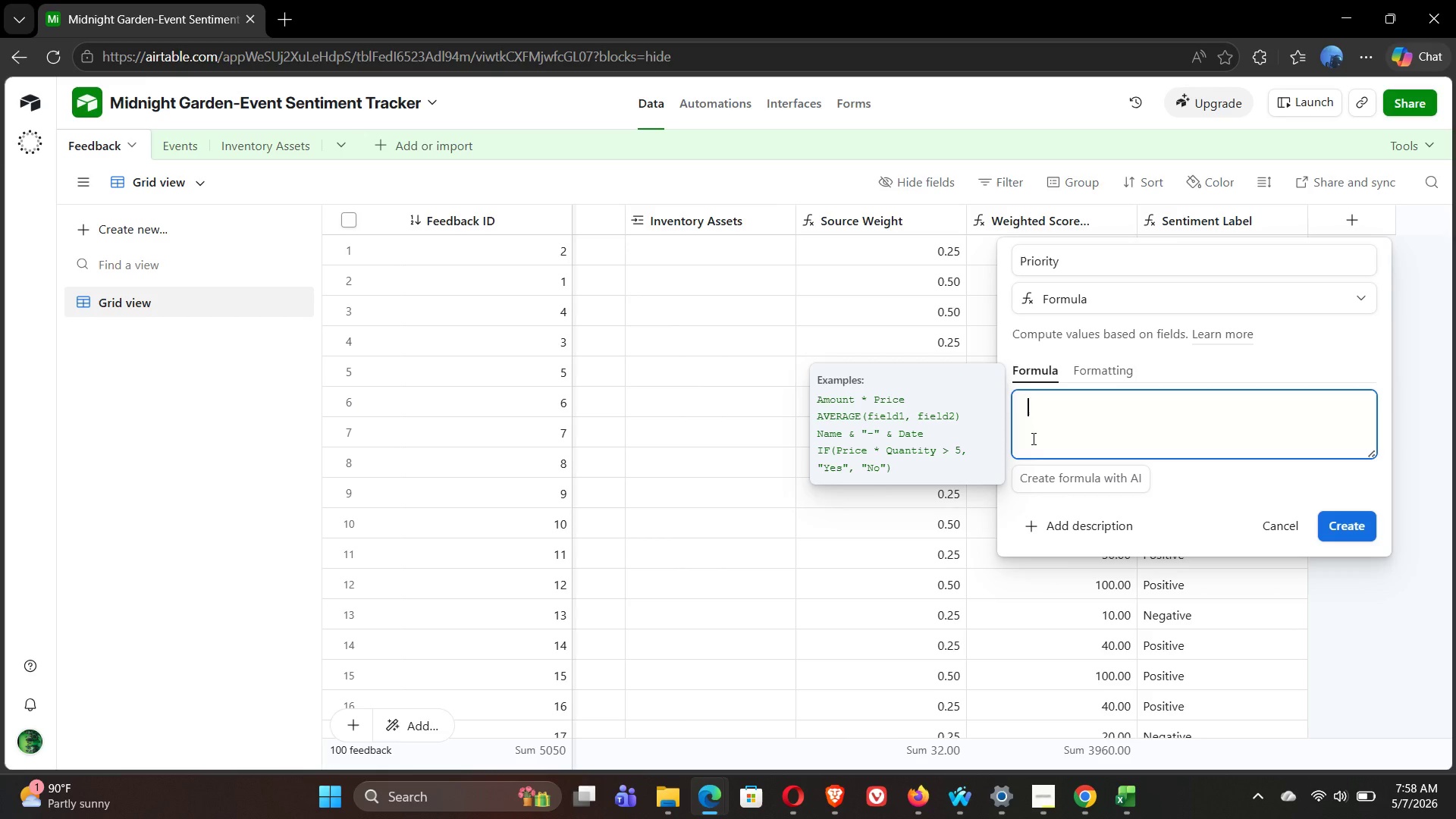 
type(IF(AND)
 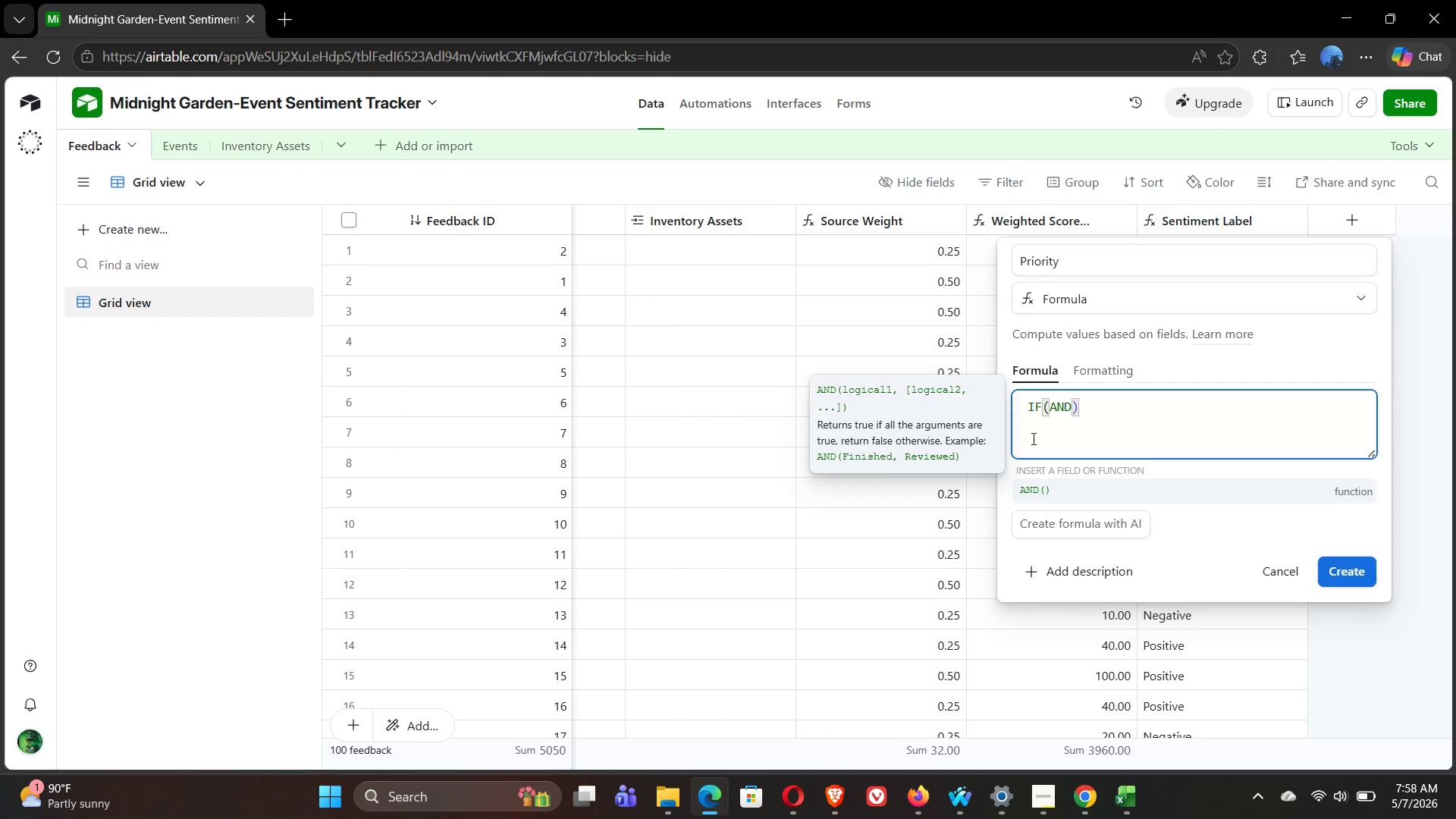 
wait(6.62)
 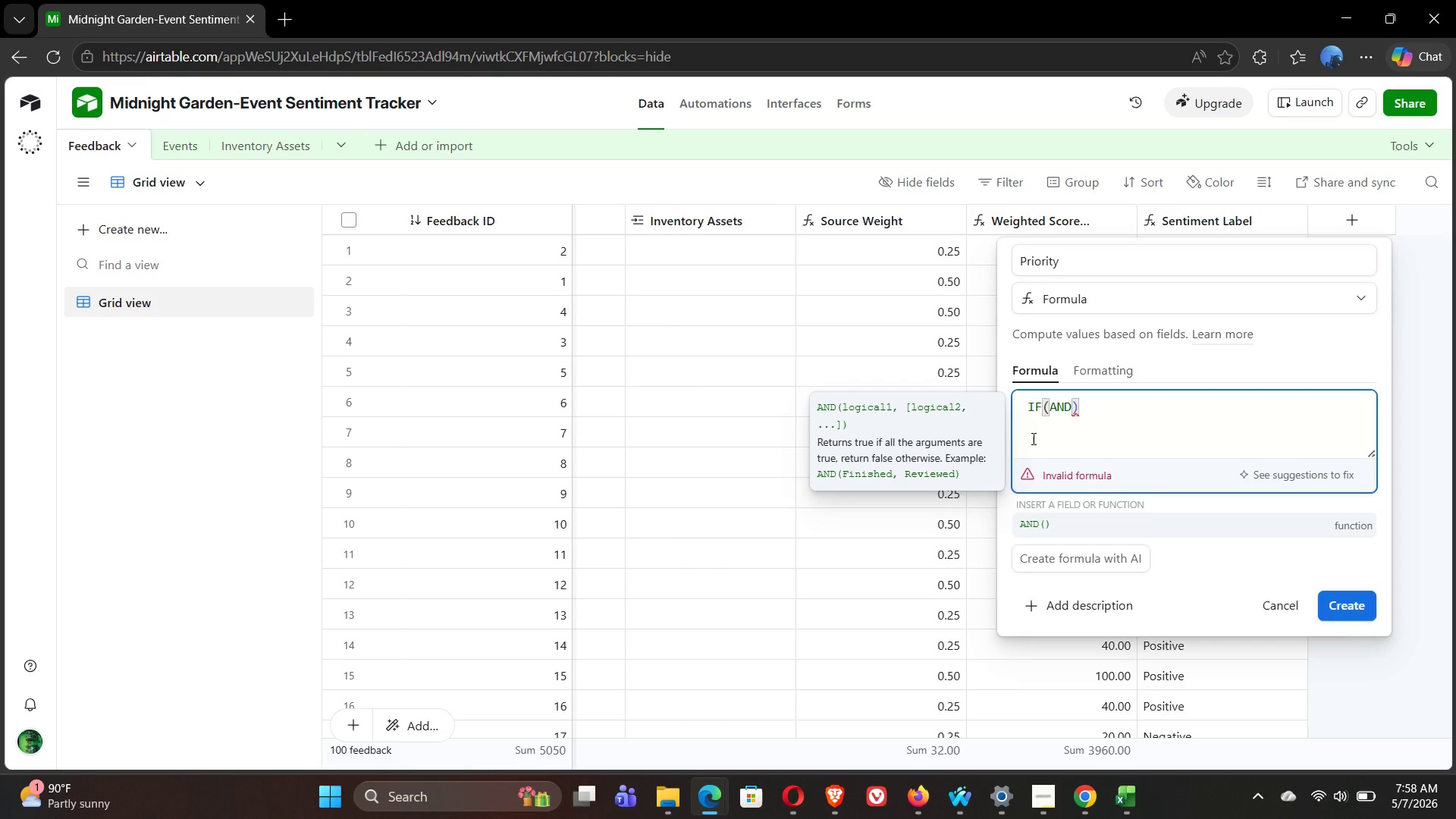 
key(Shift+9)
 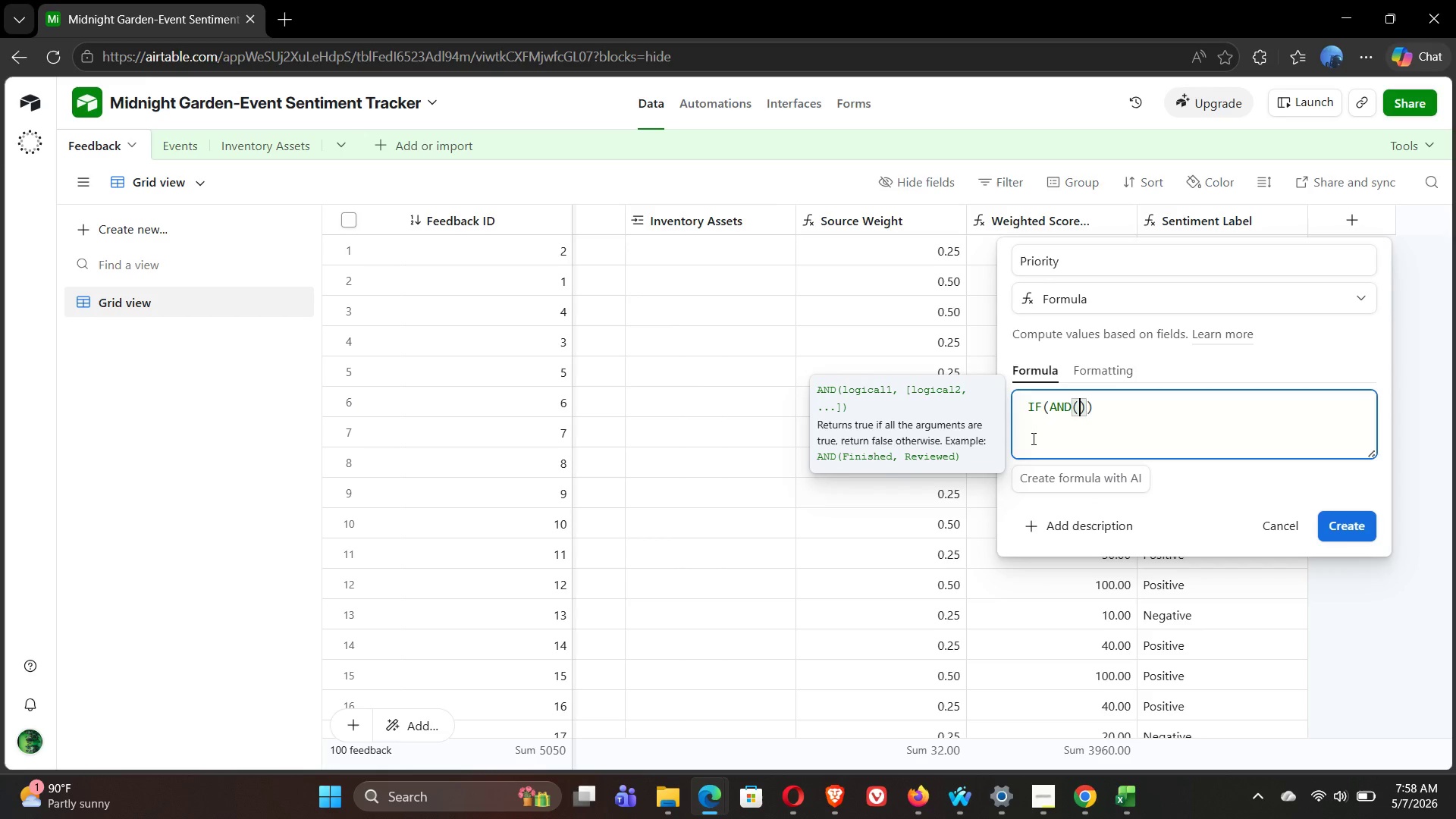 
key(Shift+BracketLeft)
 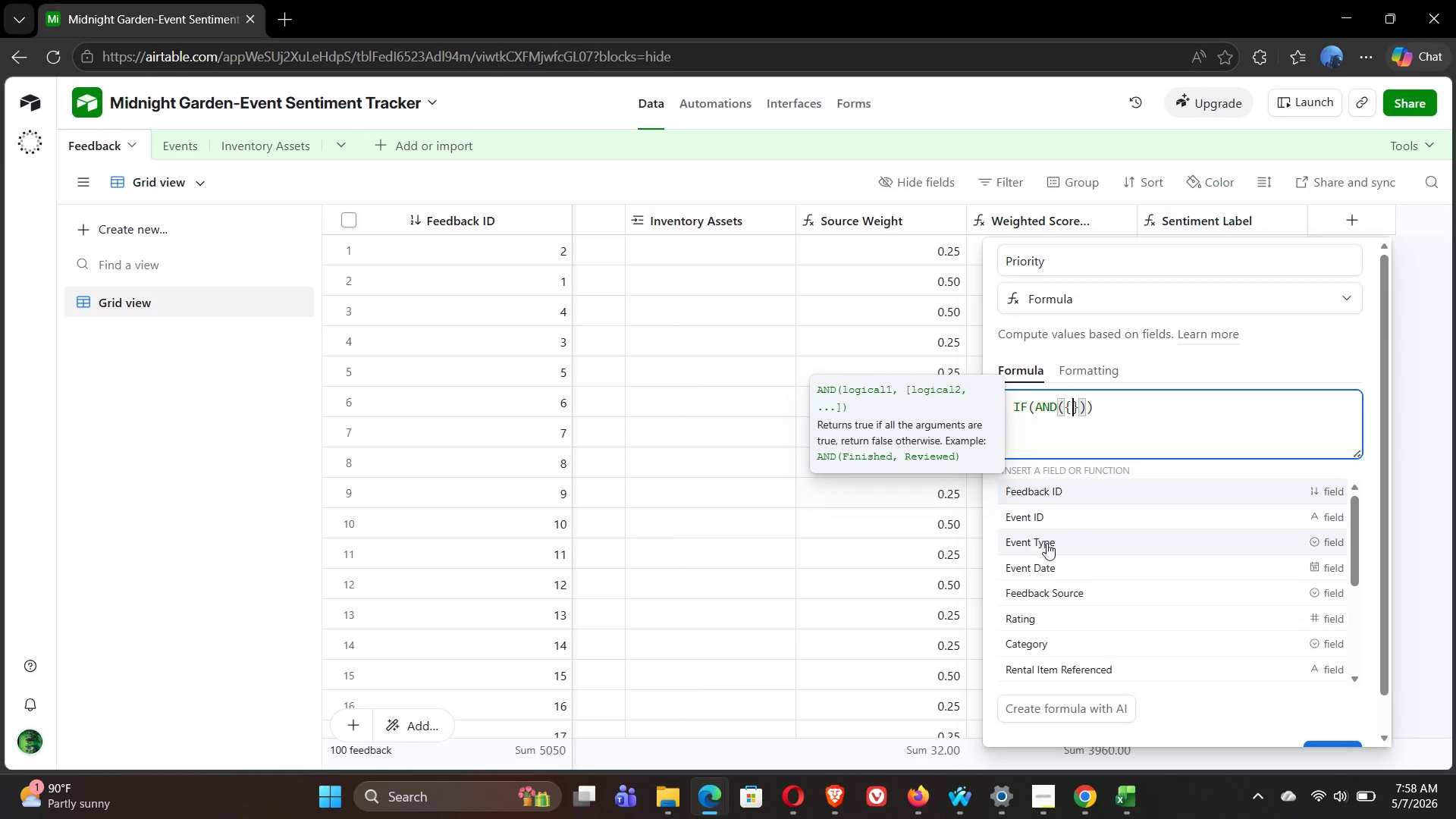 
left_click([1044, 591])
 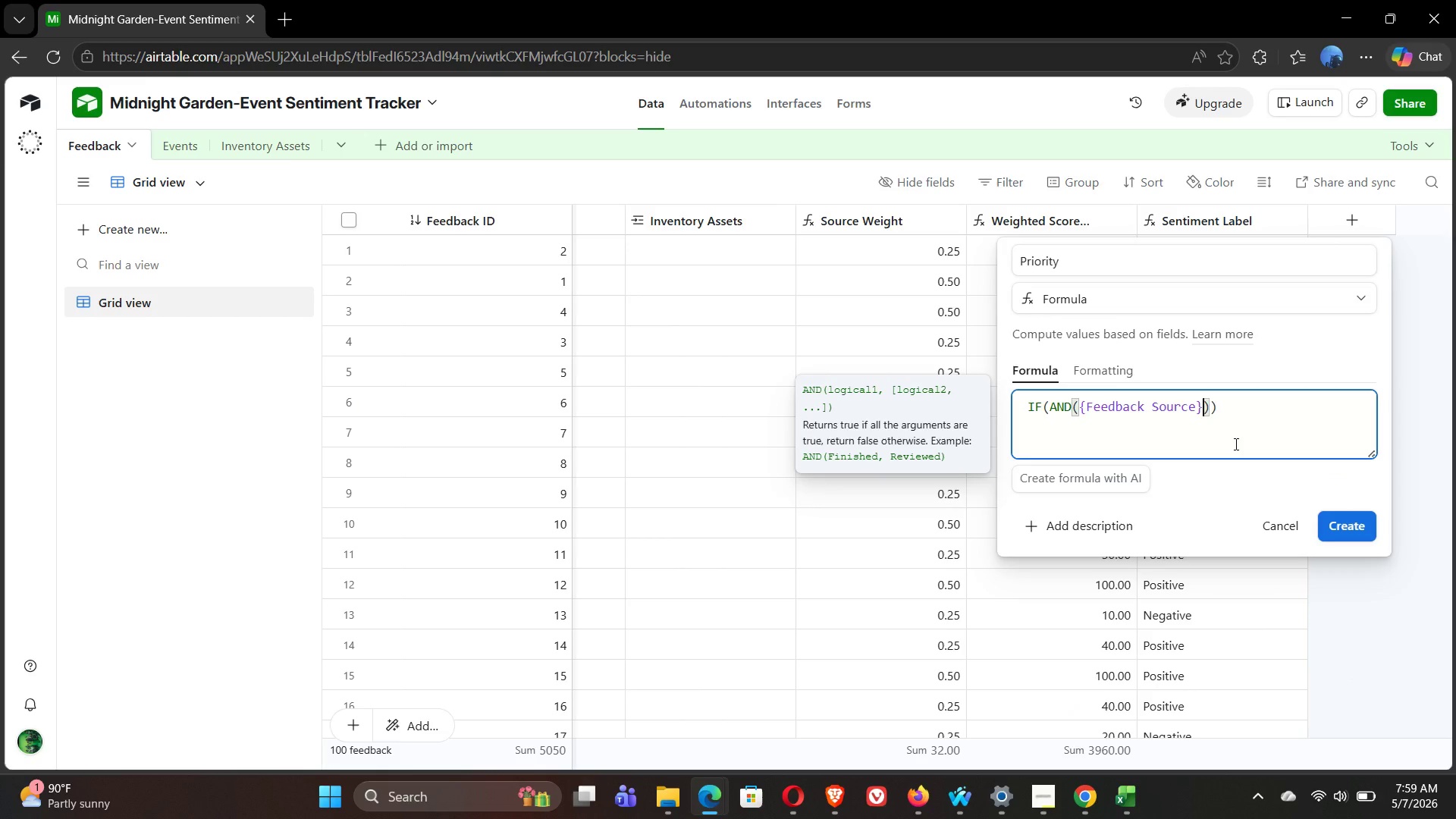 
type(= "Client)
 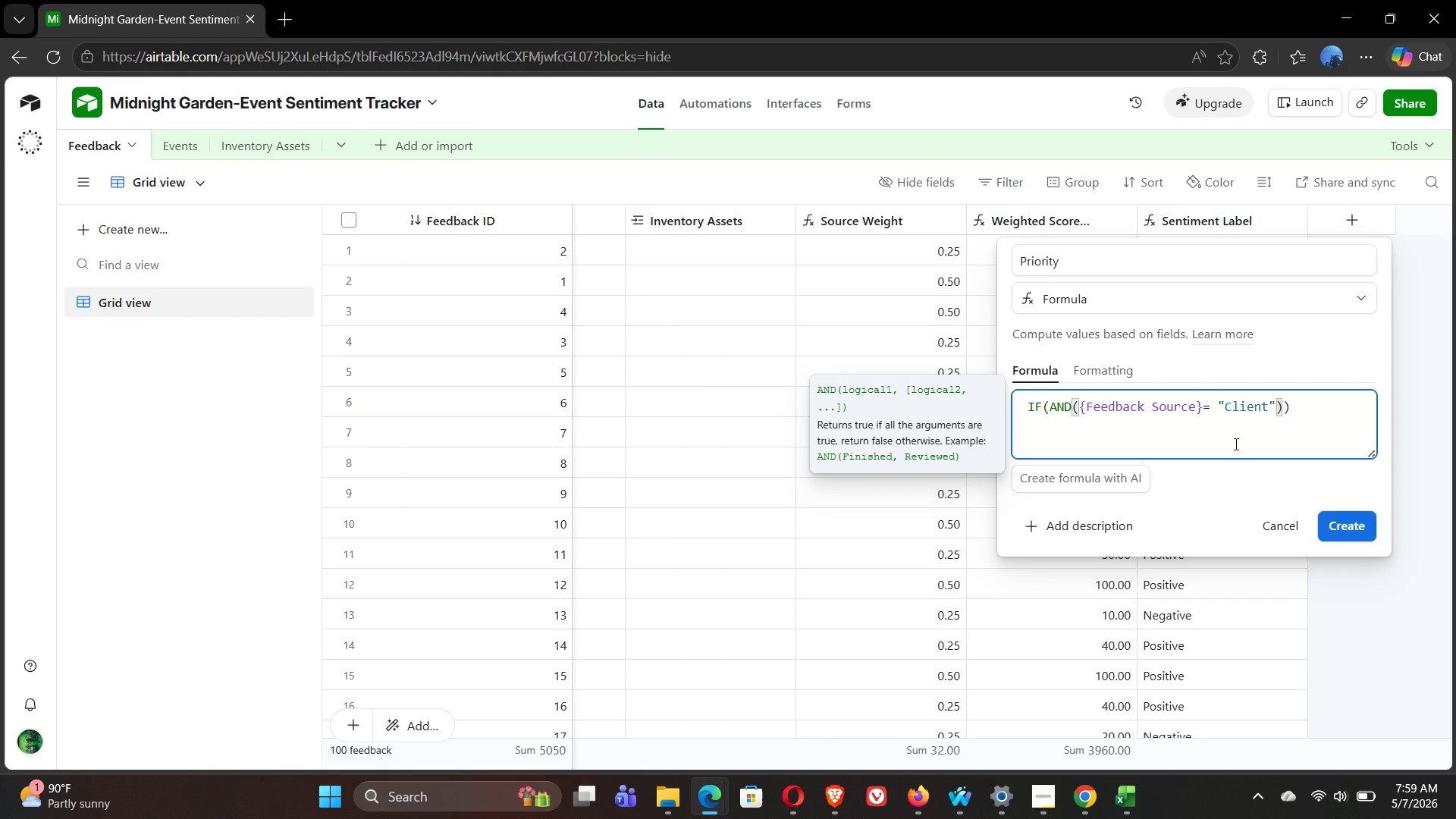 
key(ArrowRight)
 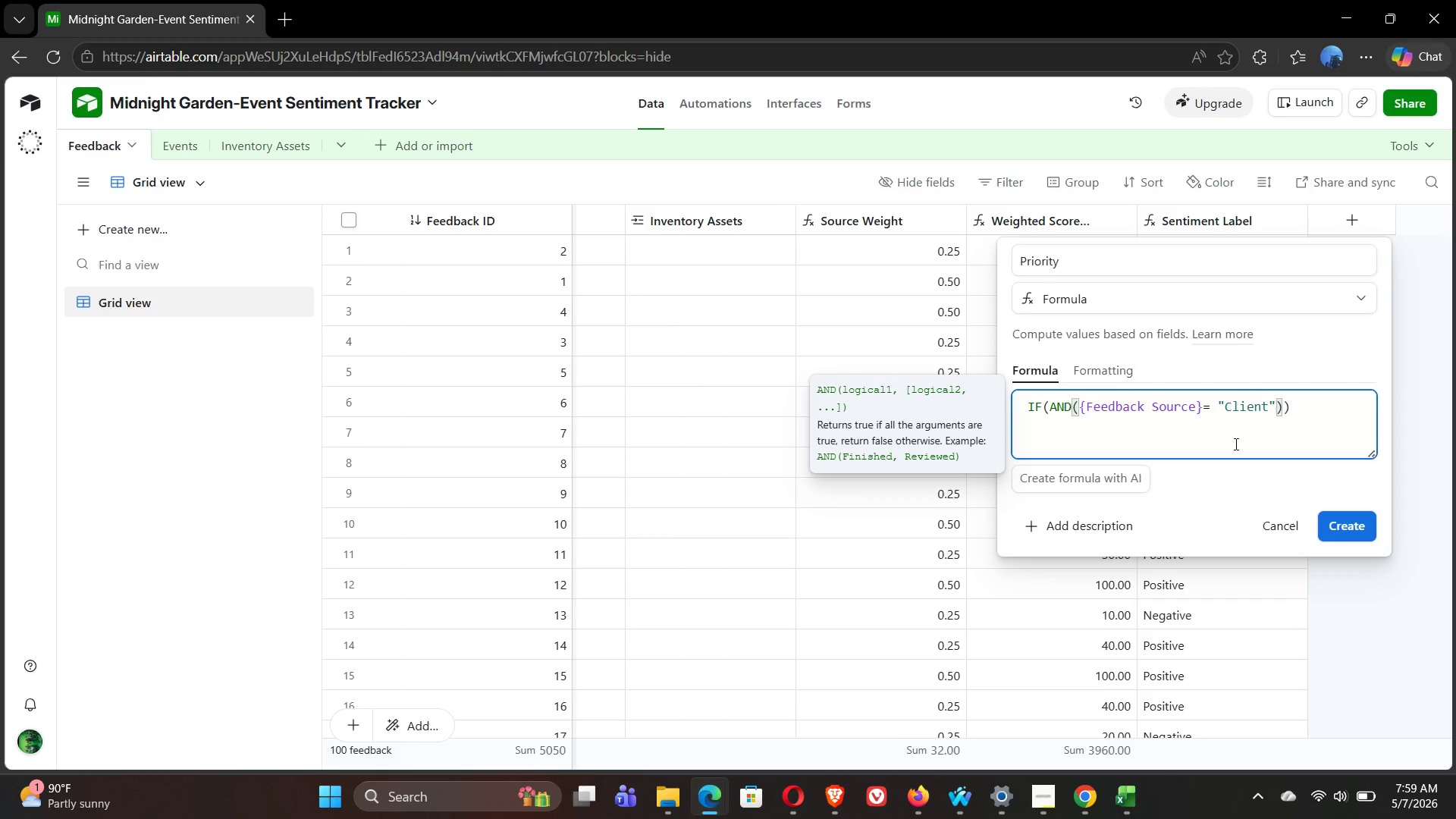 
type(, {Rating)
 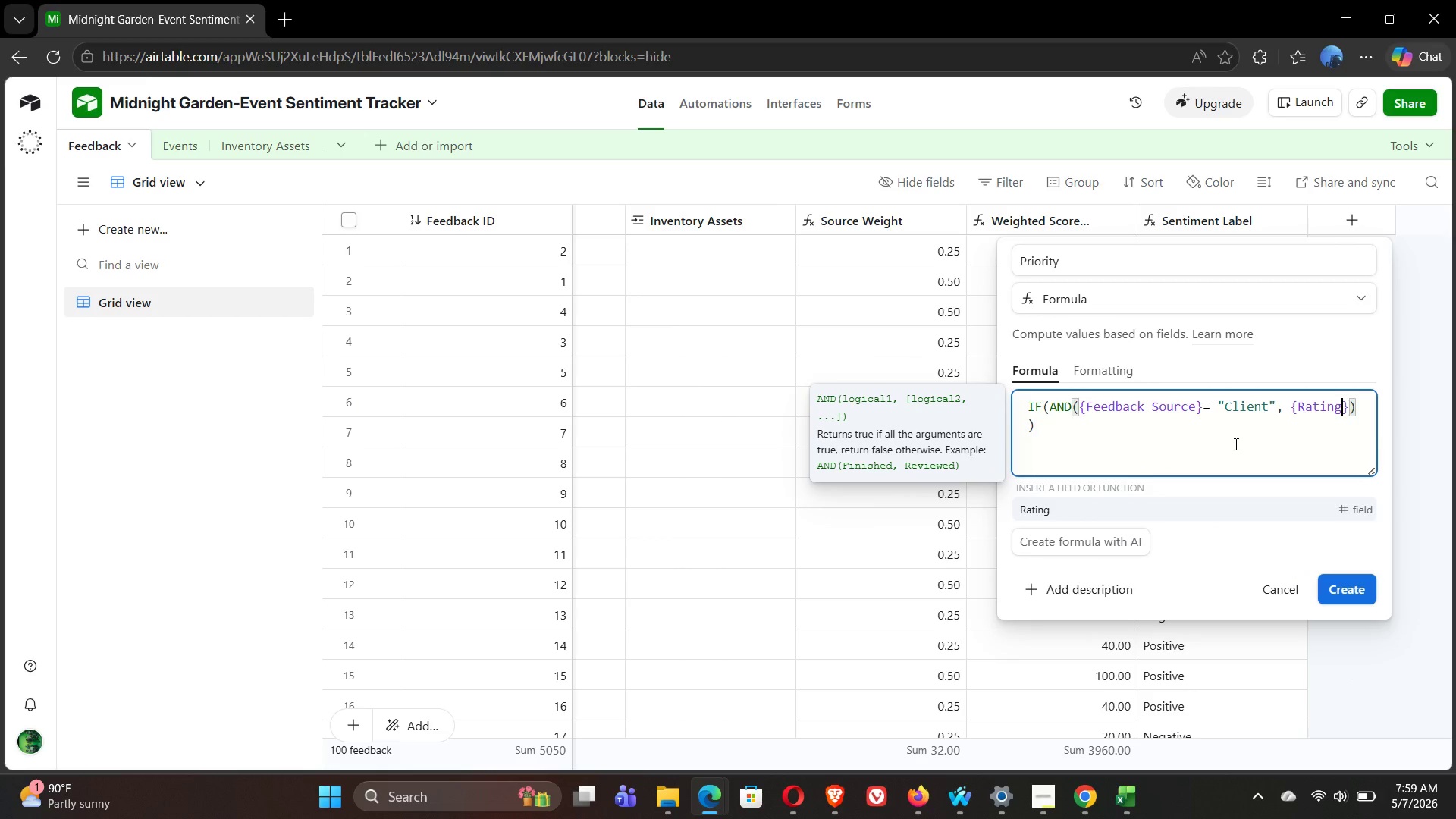 
key(ArrowRight)
 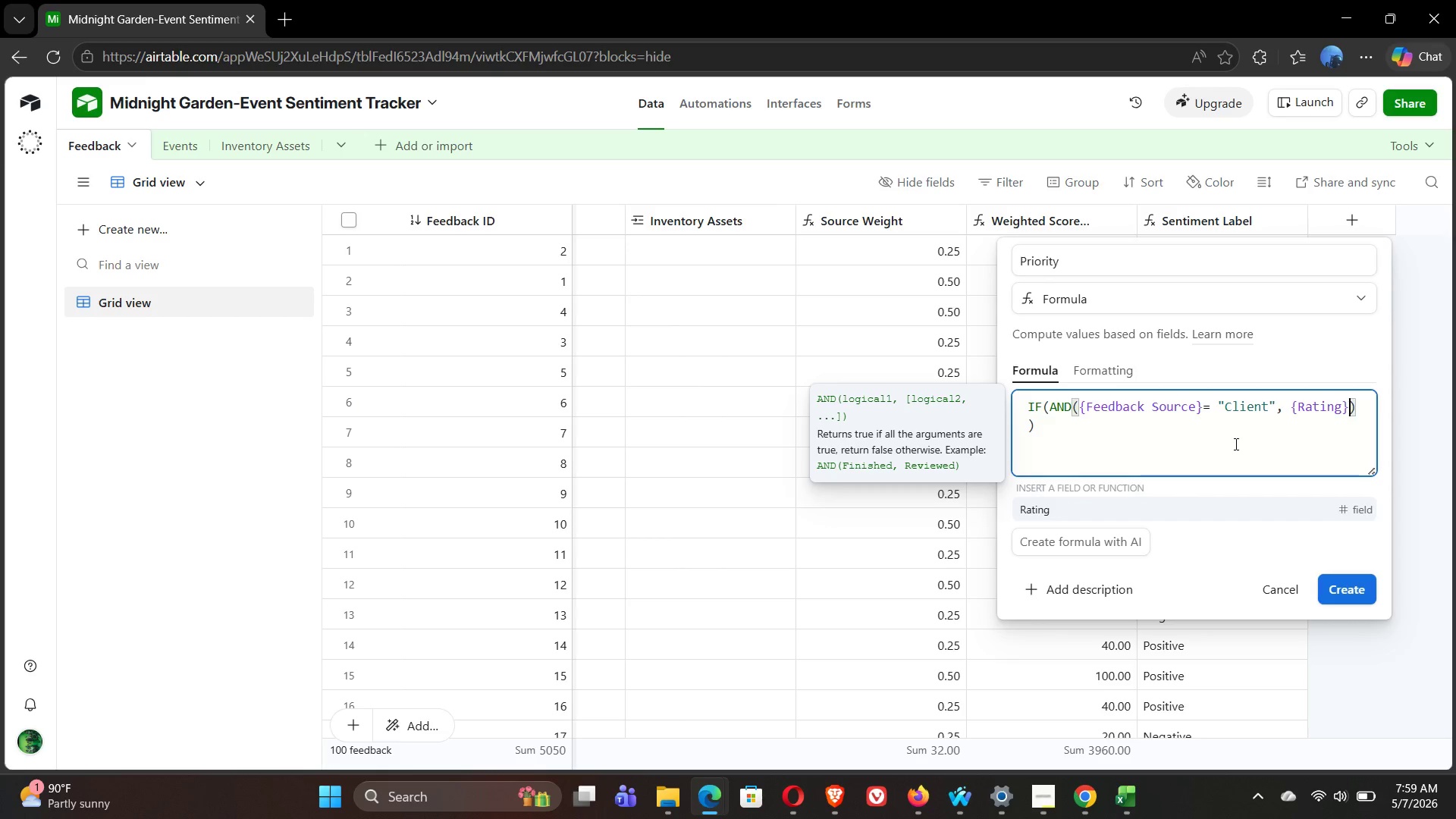 
key(Shift+Comma)
 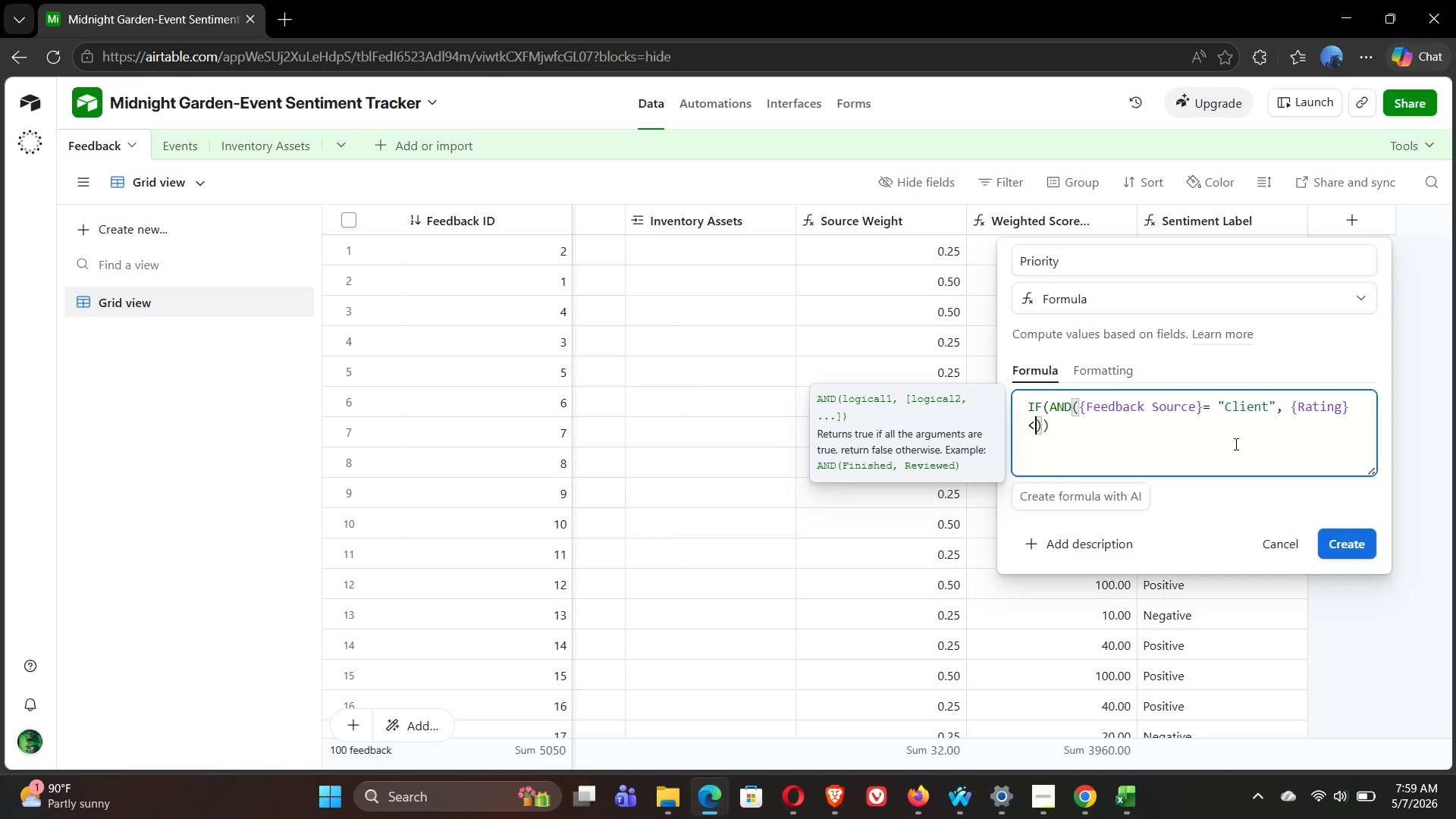 
key(Equal)
 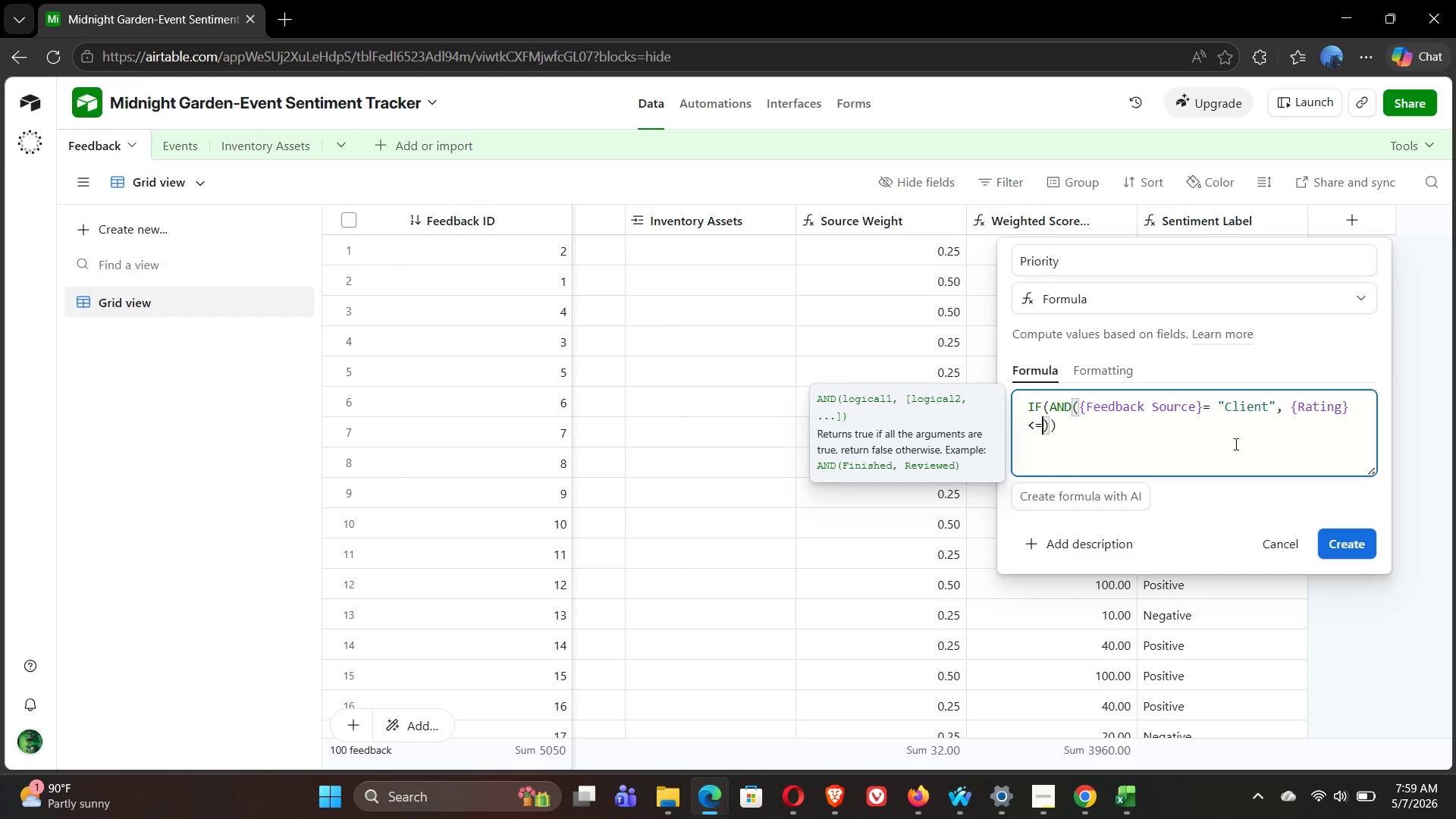 
key(Shift+0)
 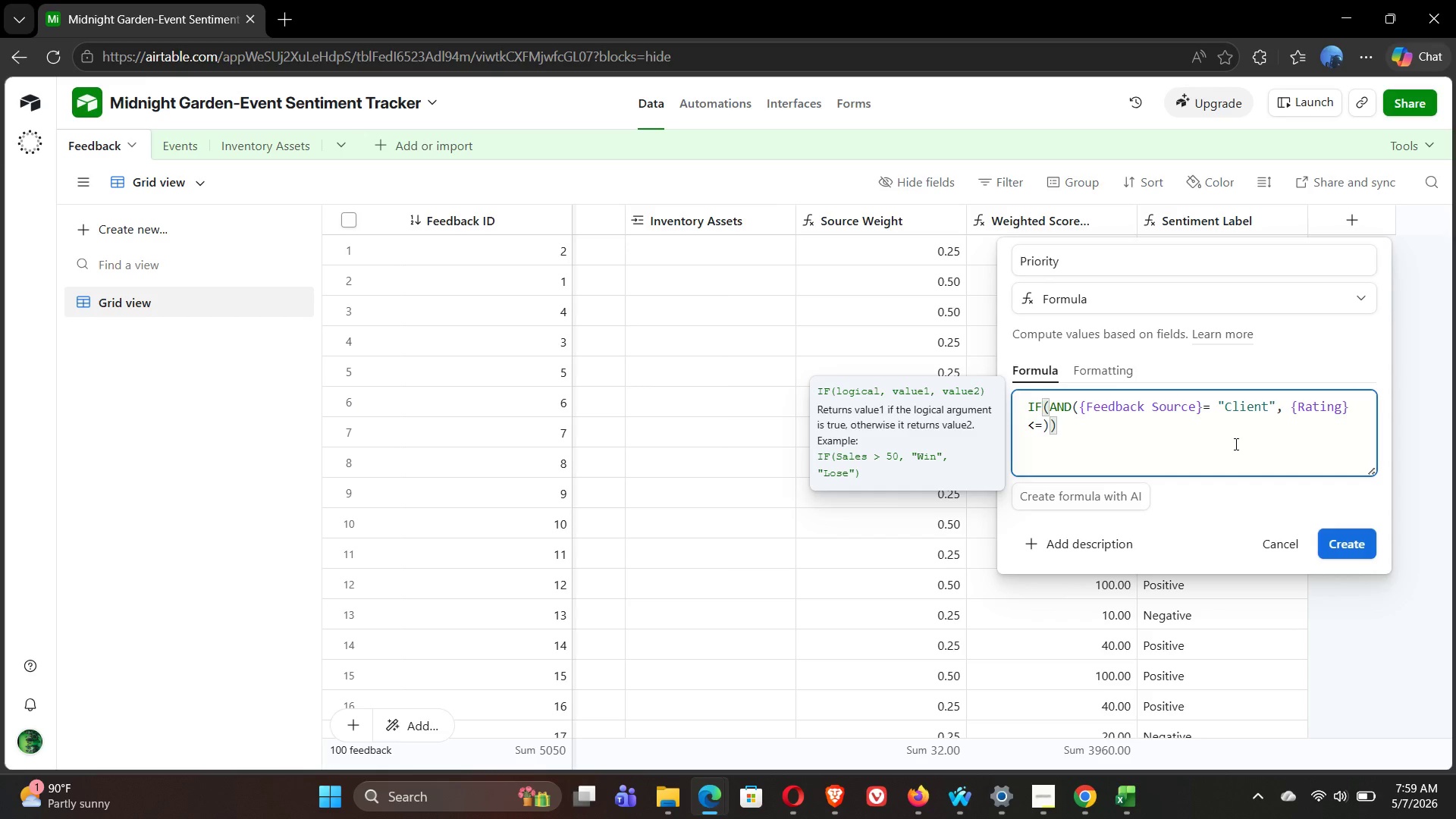 
key(Comma)
 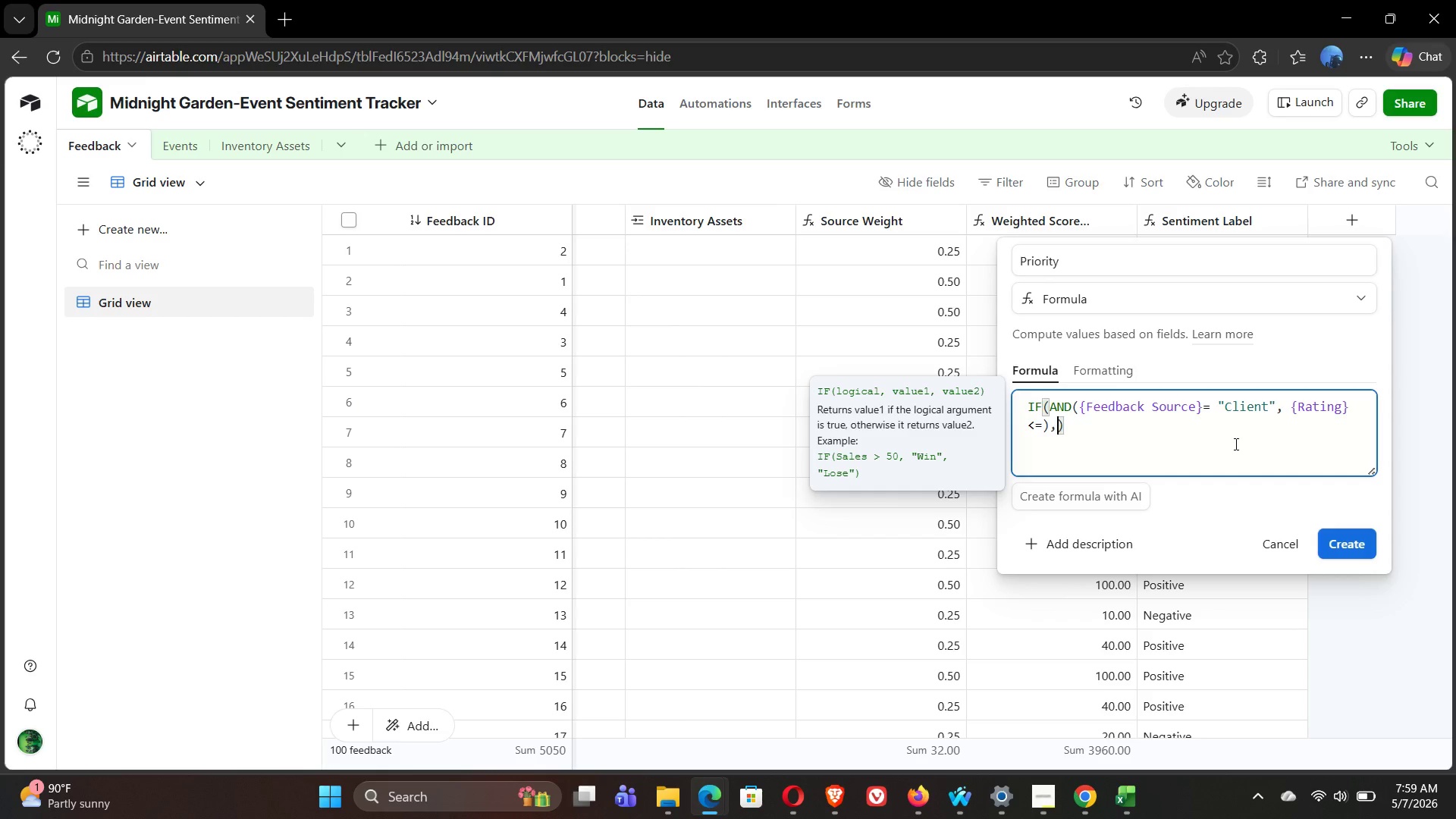 
wait(6.08)
 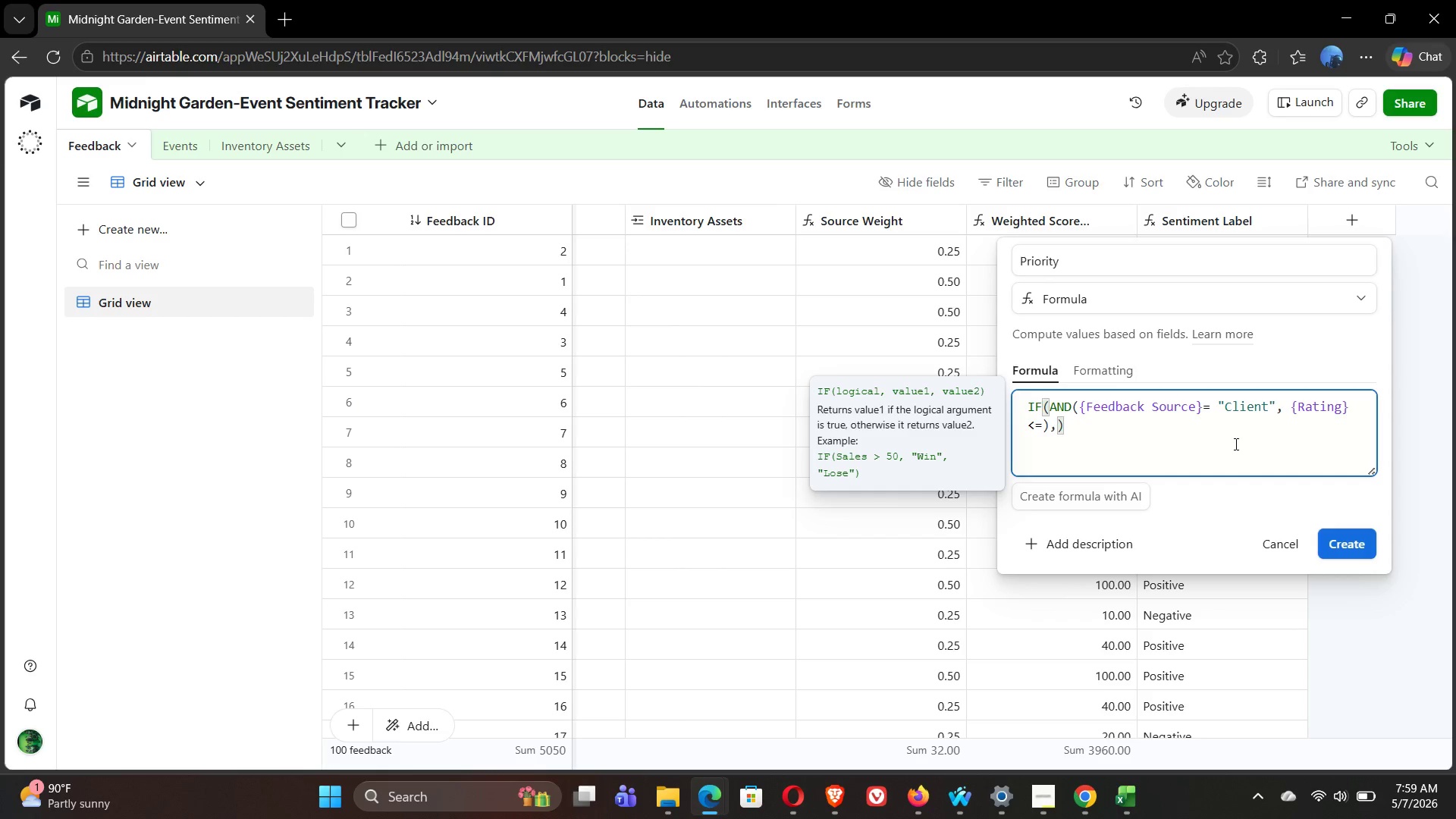 
type("Critica)
key(Backspace)
key(Backspace)
key(Backspace)
key(Backspace)
key(Backspace)
key(Backspace)
type(RITICAL)
 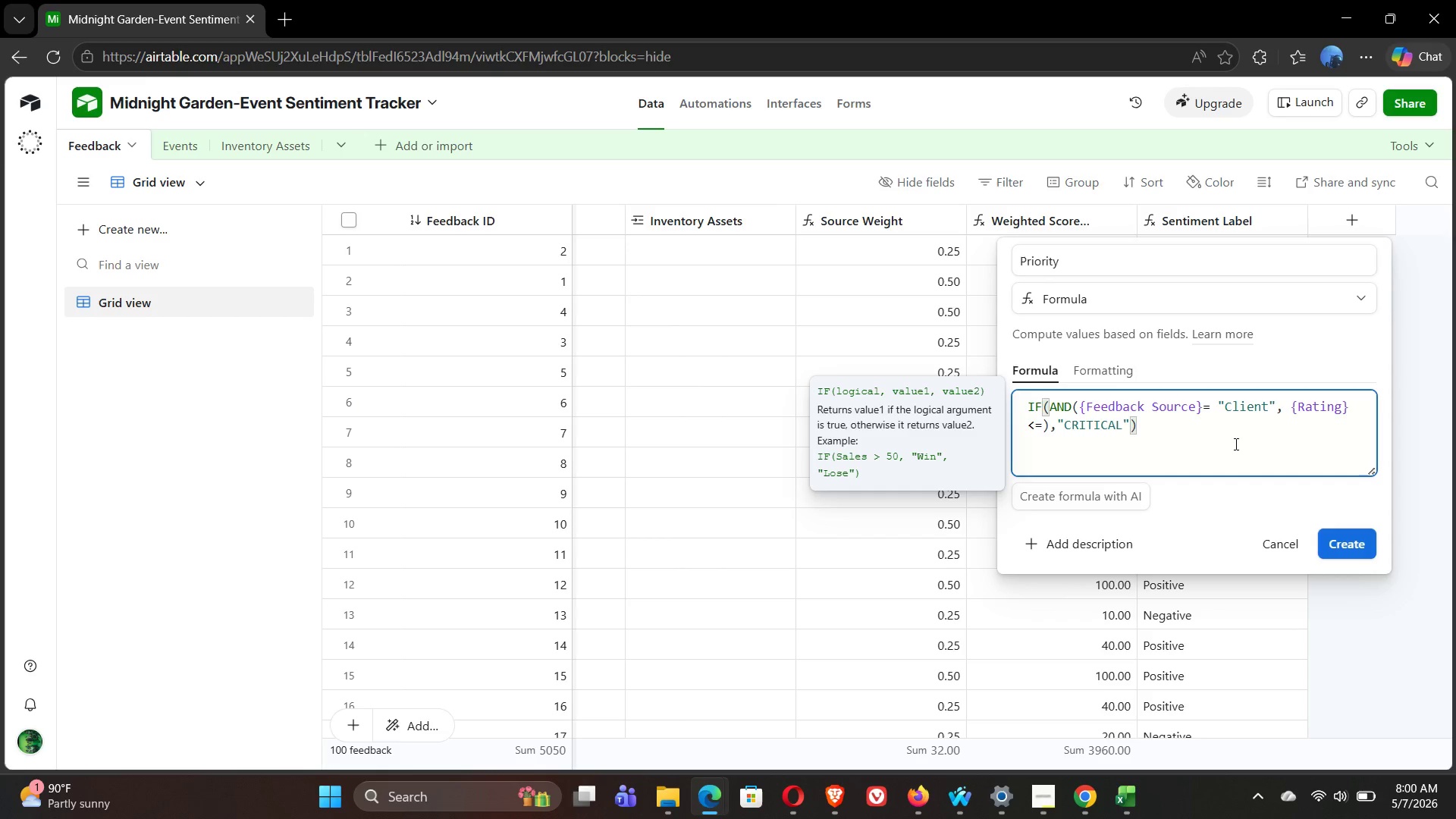 
key(ArrowRight)
 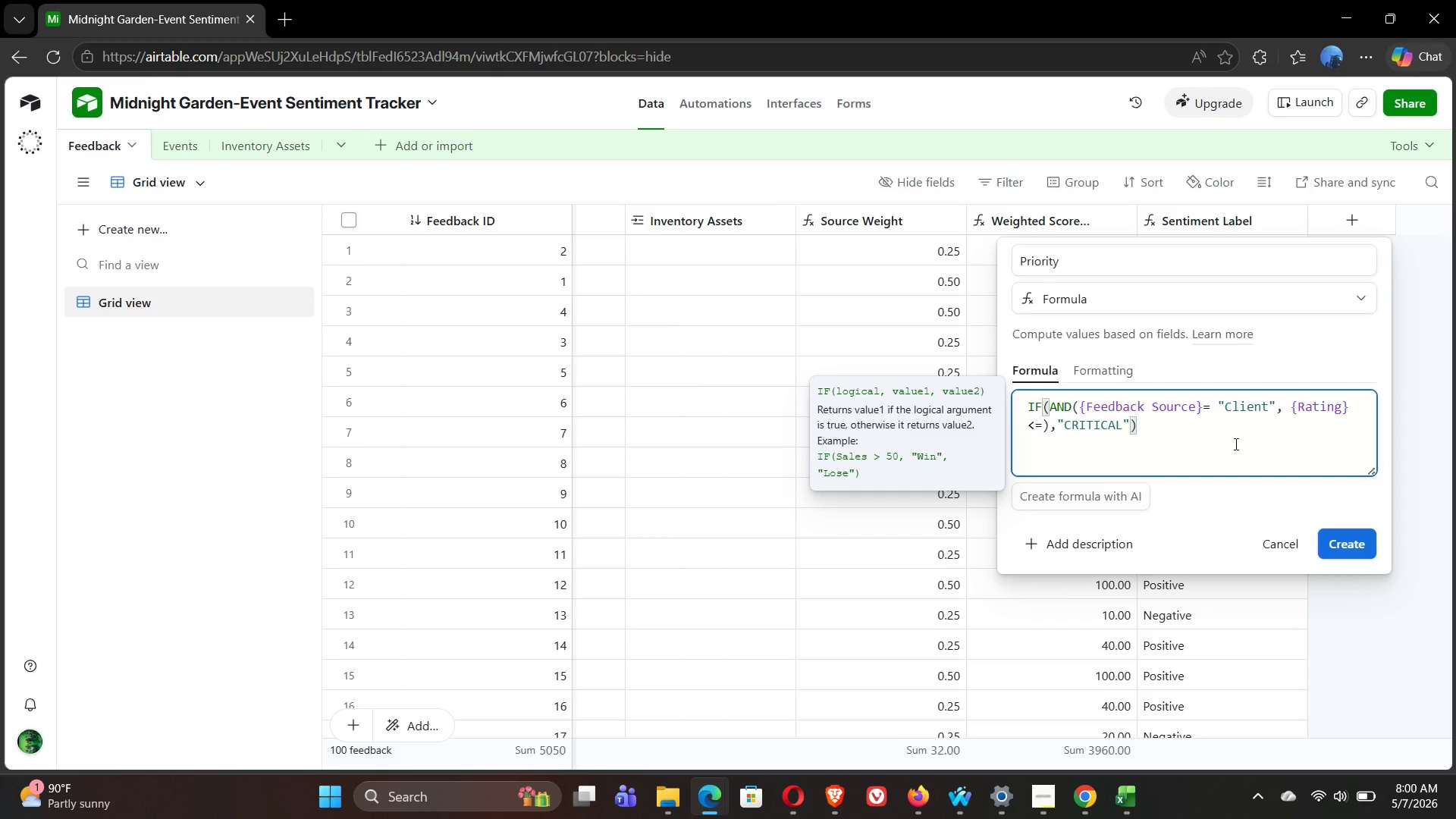 
key(ArrowLeft)
 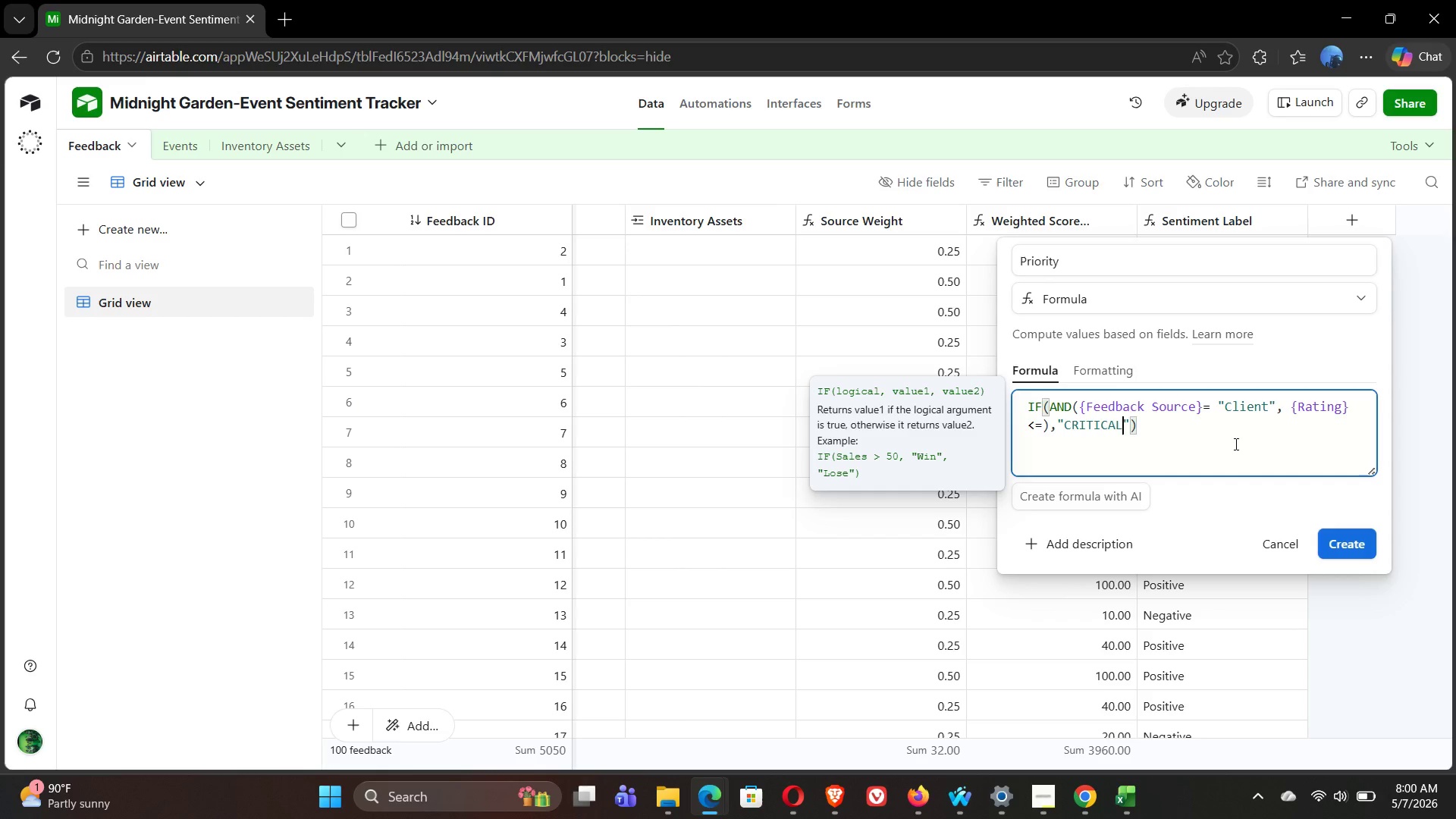 
type(- CLE)
key(Backspace)
type(I)
key(Backspace)
key(Backspace)
type(lient Compllaint)
 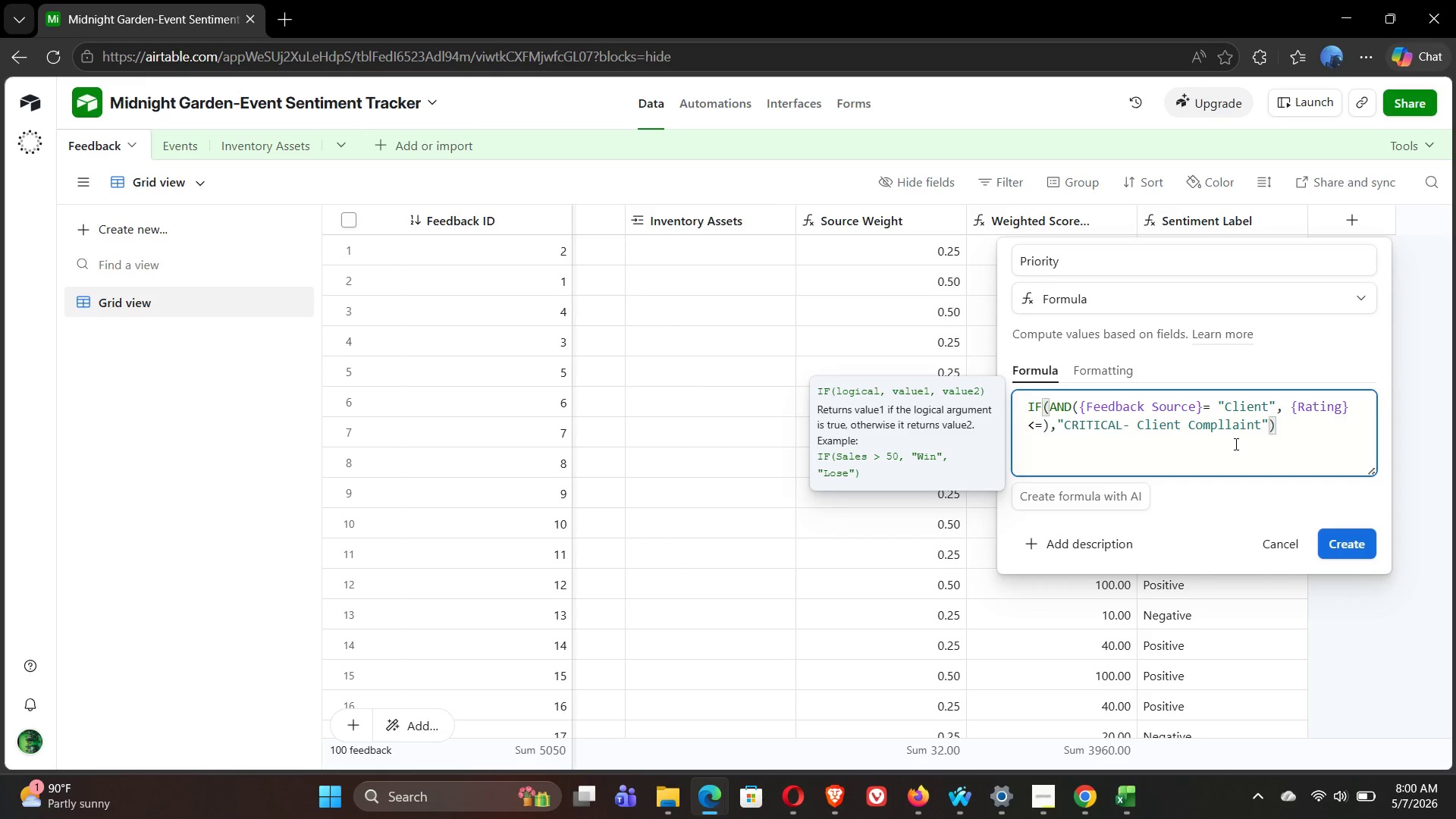 
key(ArrowRight)
 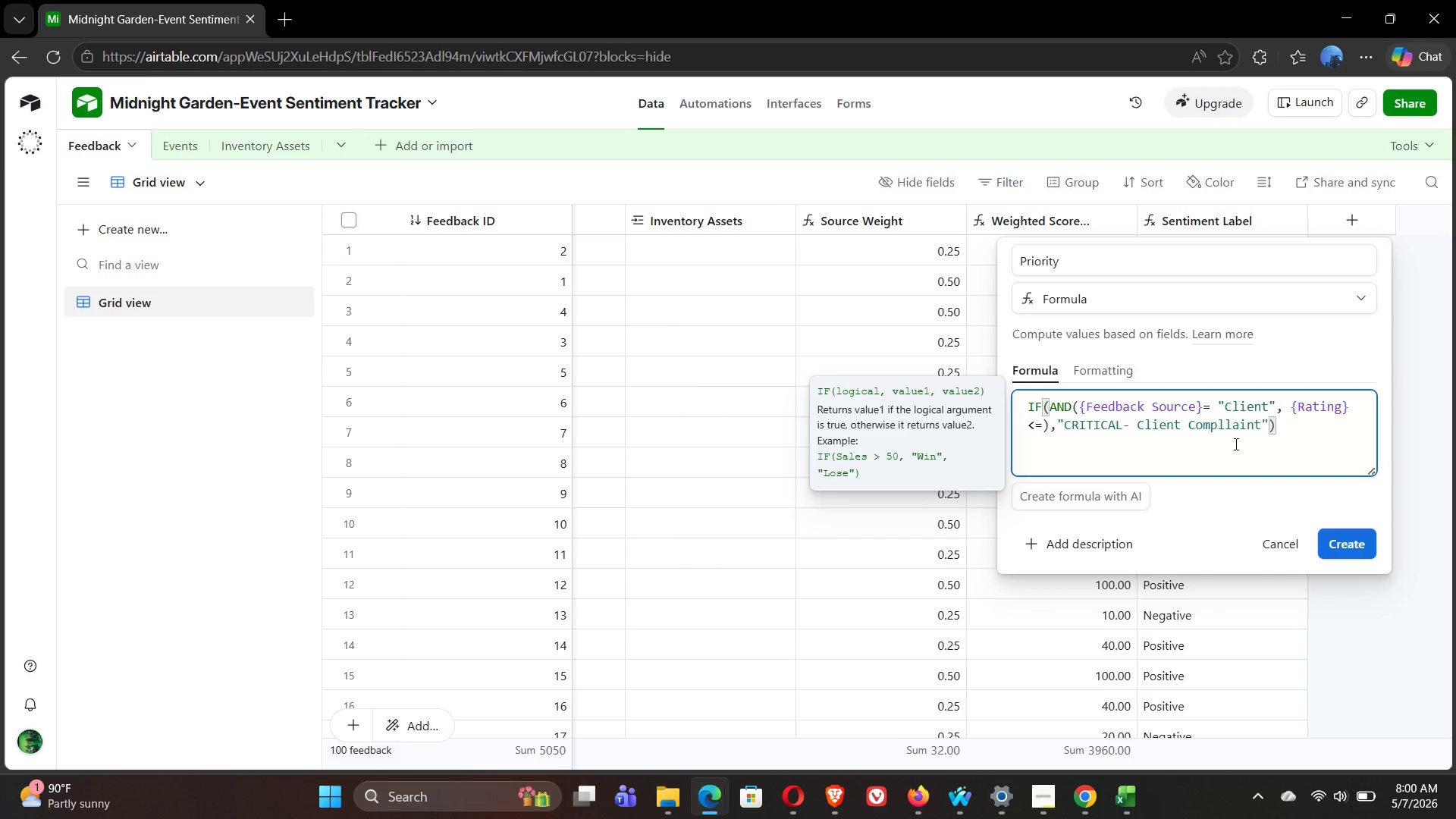 
type(,IF({)
 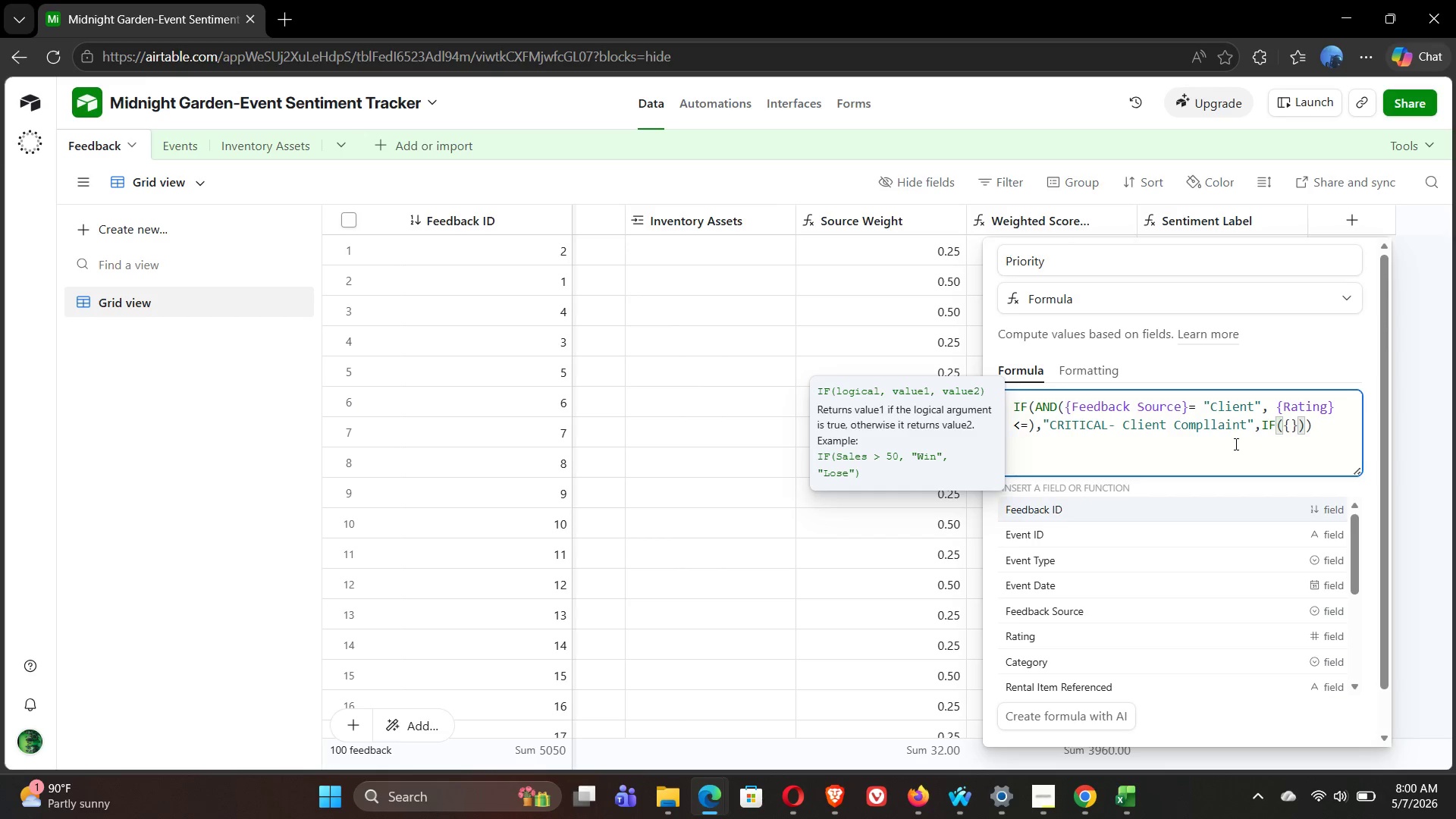 
left_click([1061, 635])
 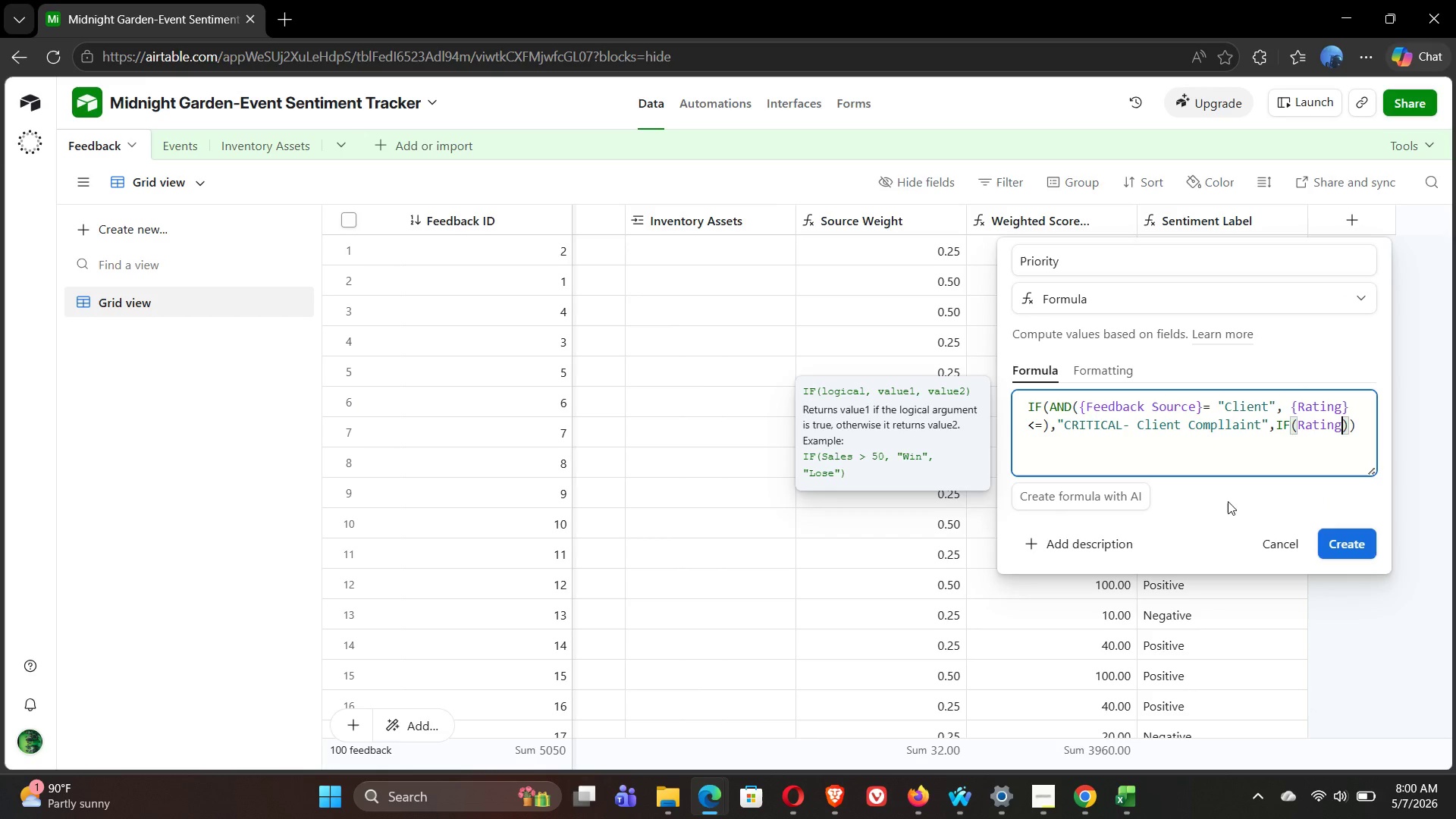 
key(Backspace)
 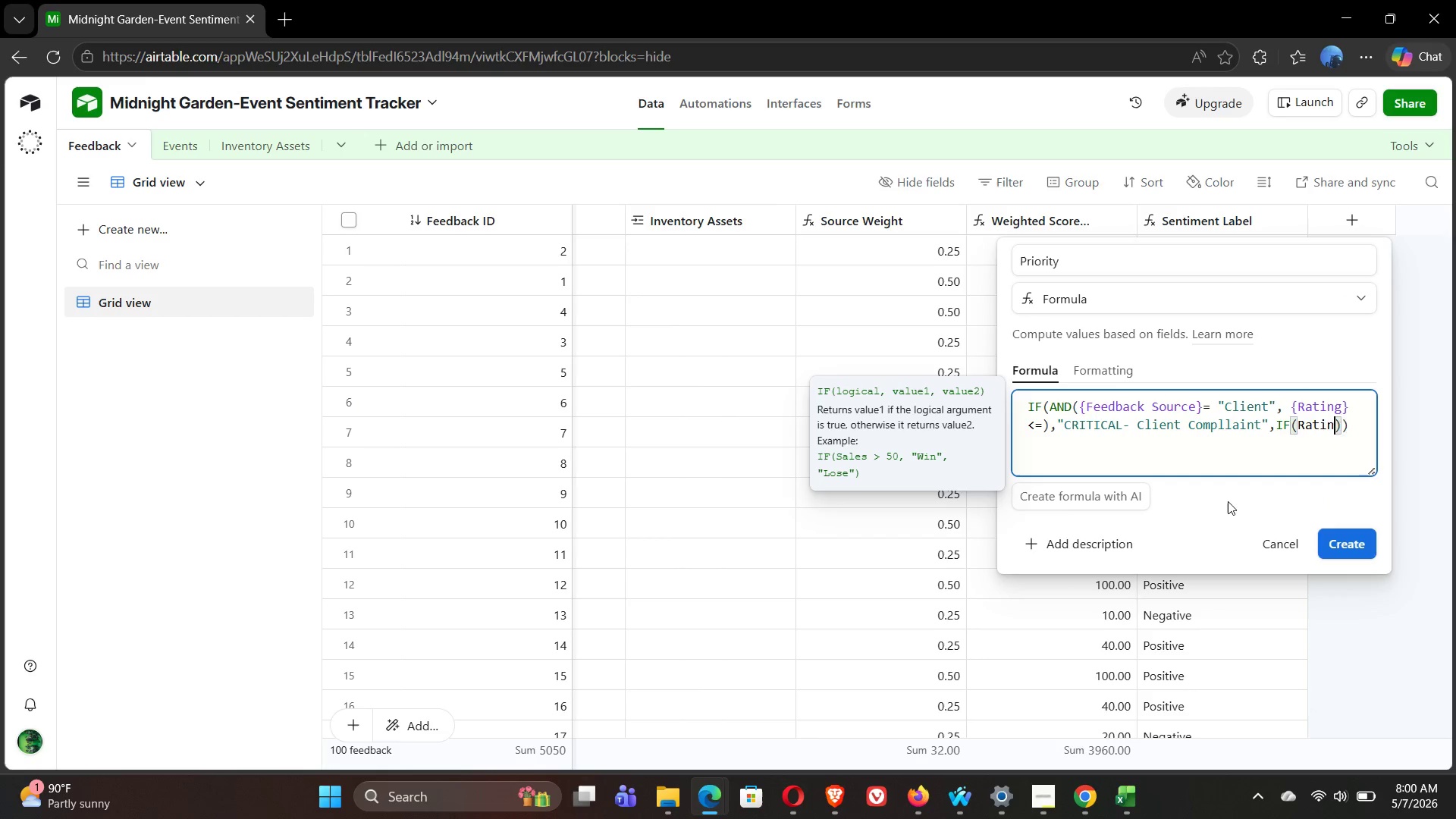 
key(Backspace)
 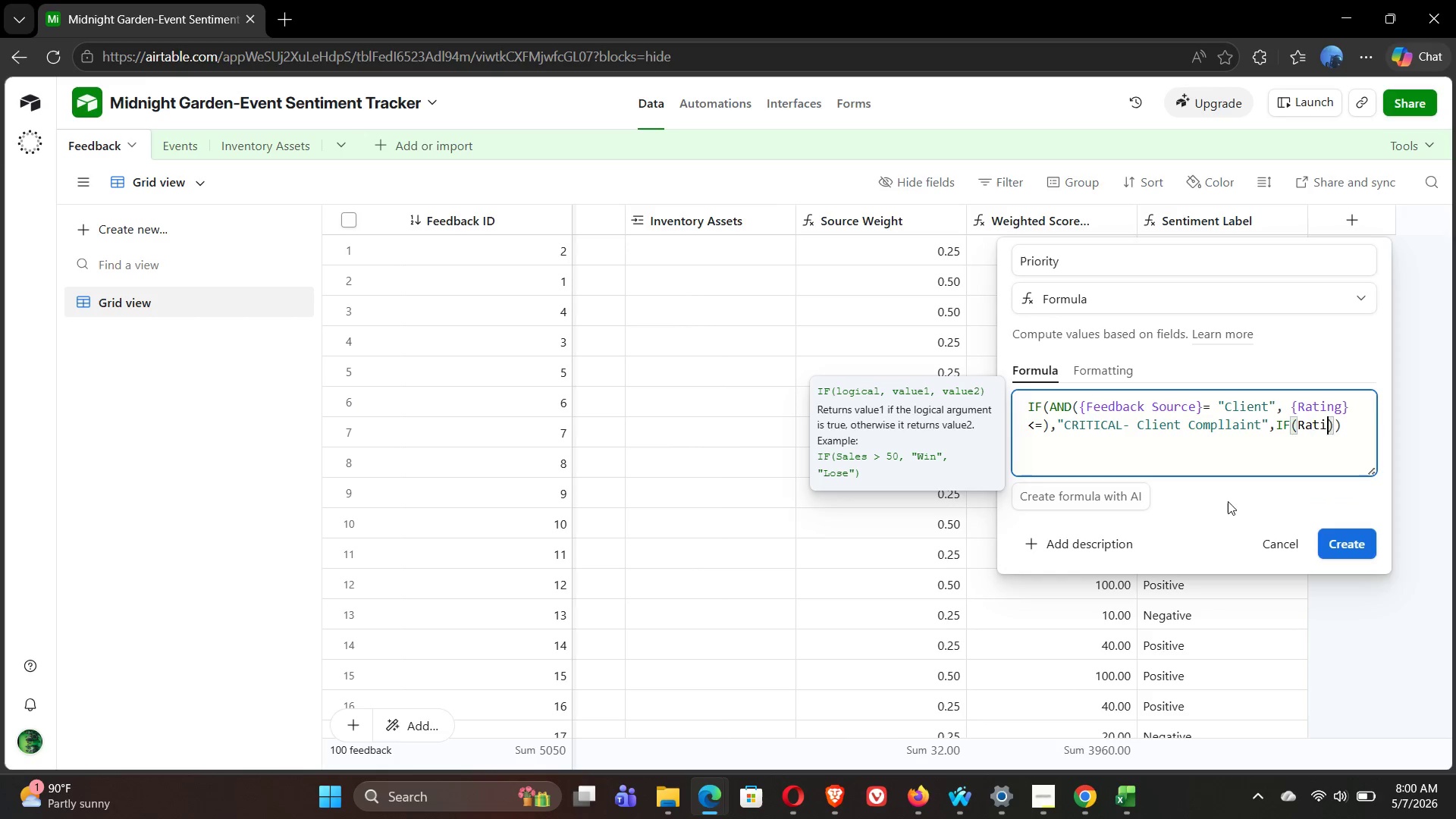 
key(Backspace)
 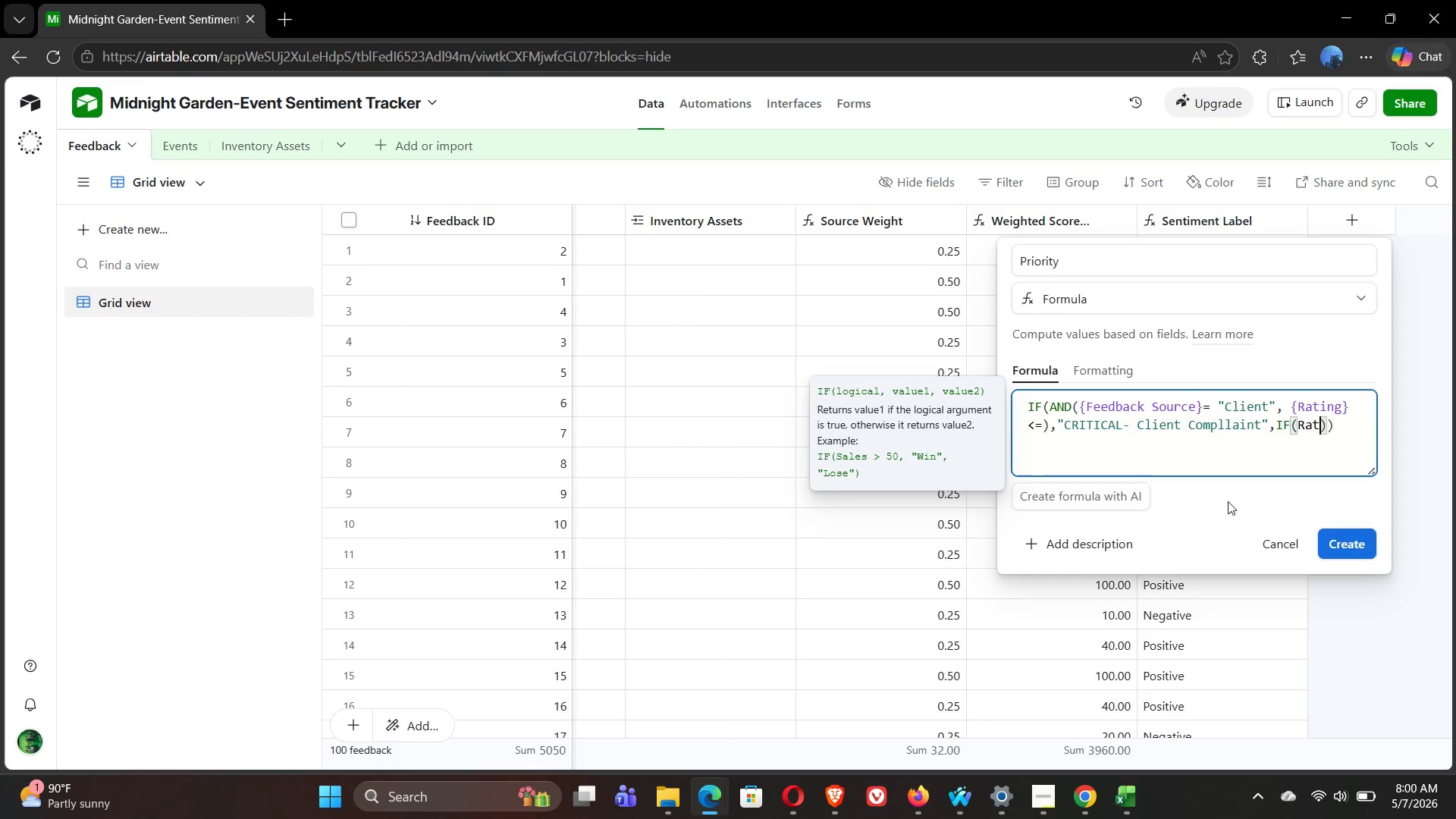 
key(Backspace)
 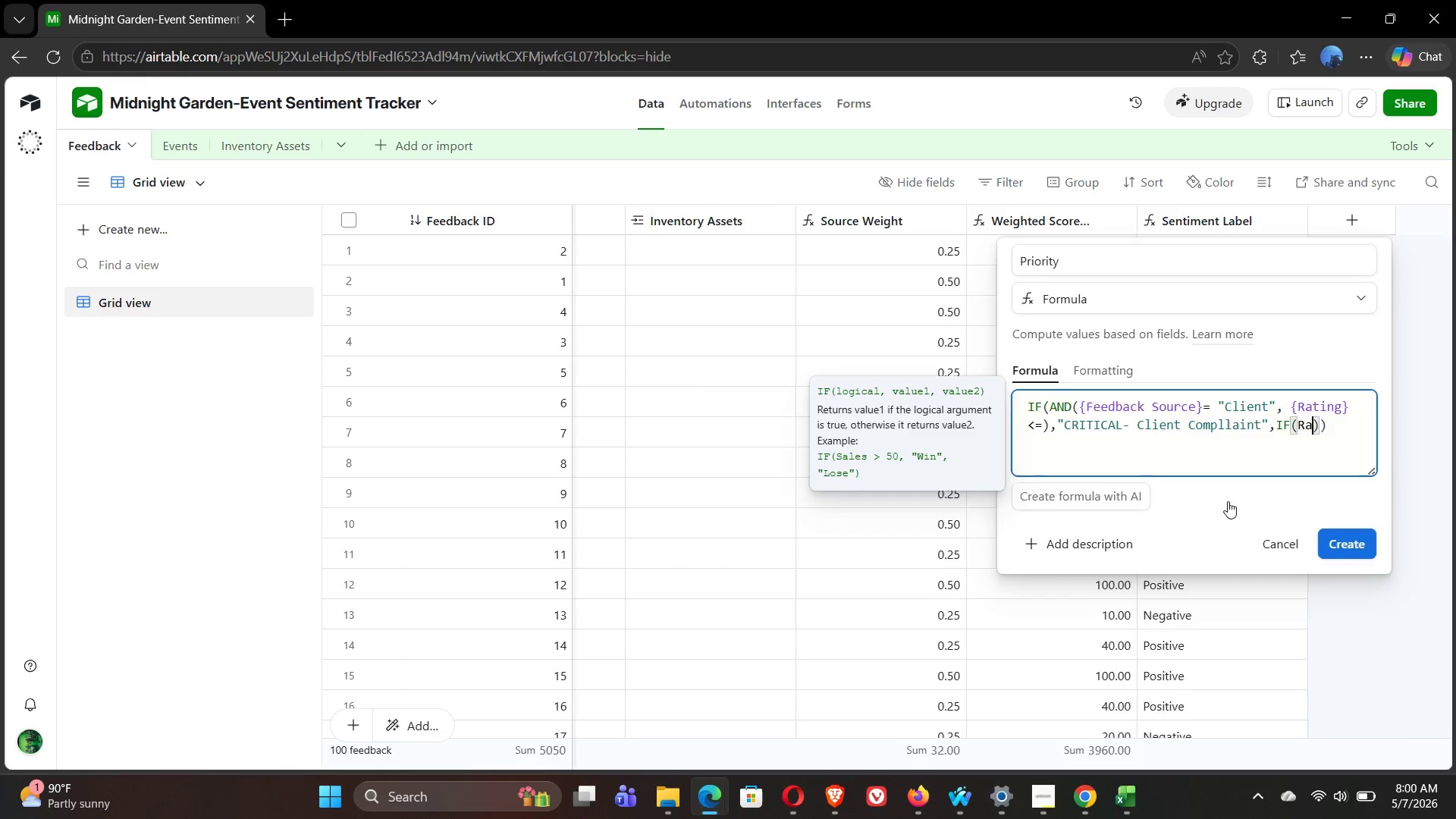 
key(Backspace)
 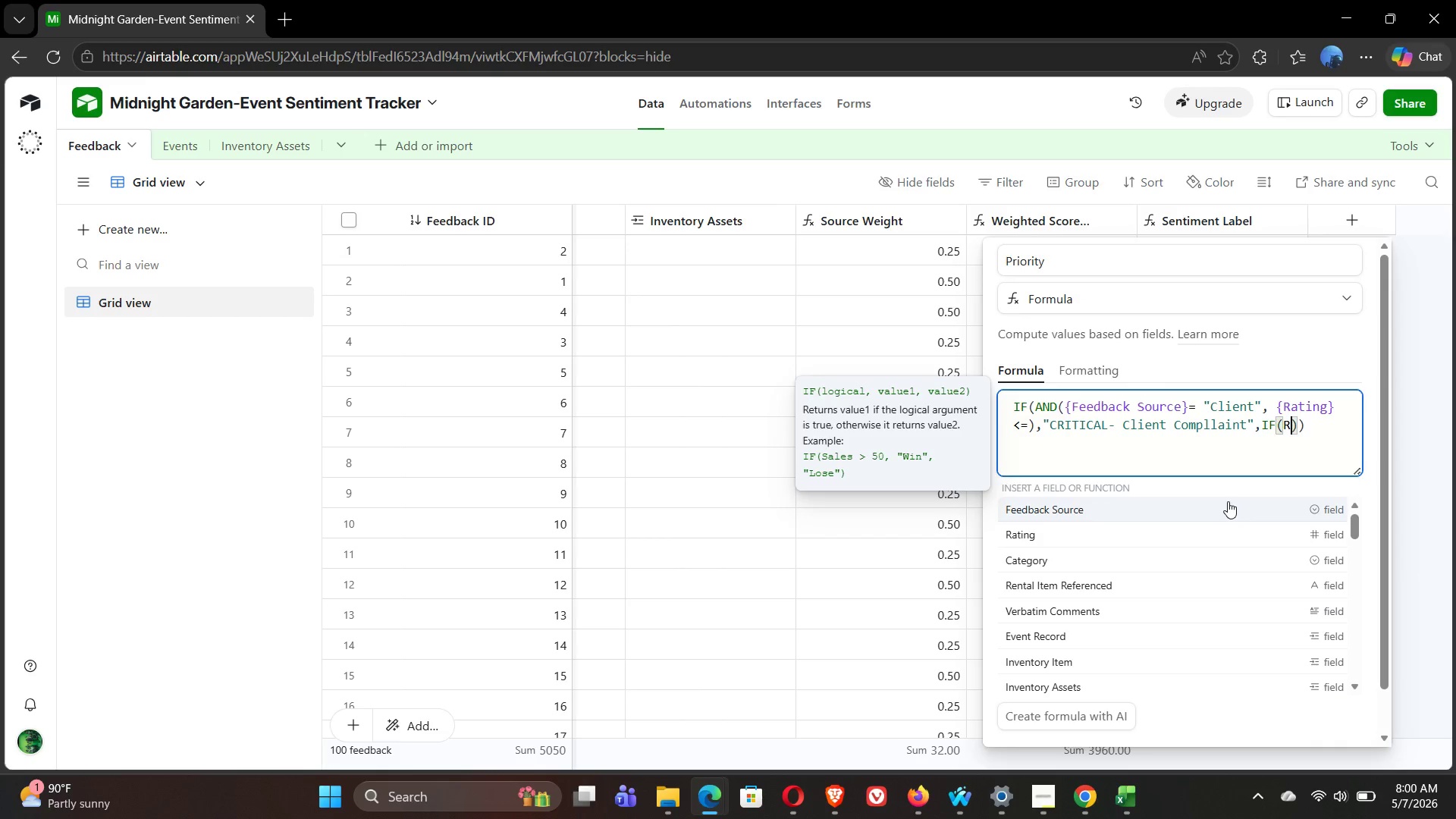 
key(Backspace)
 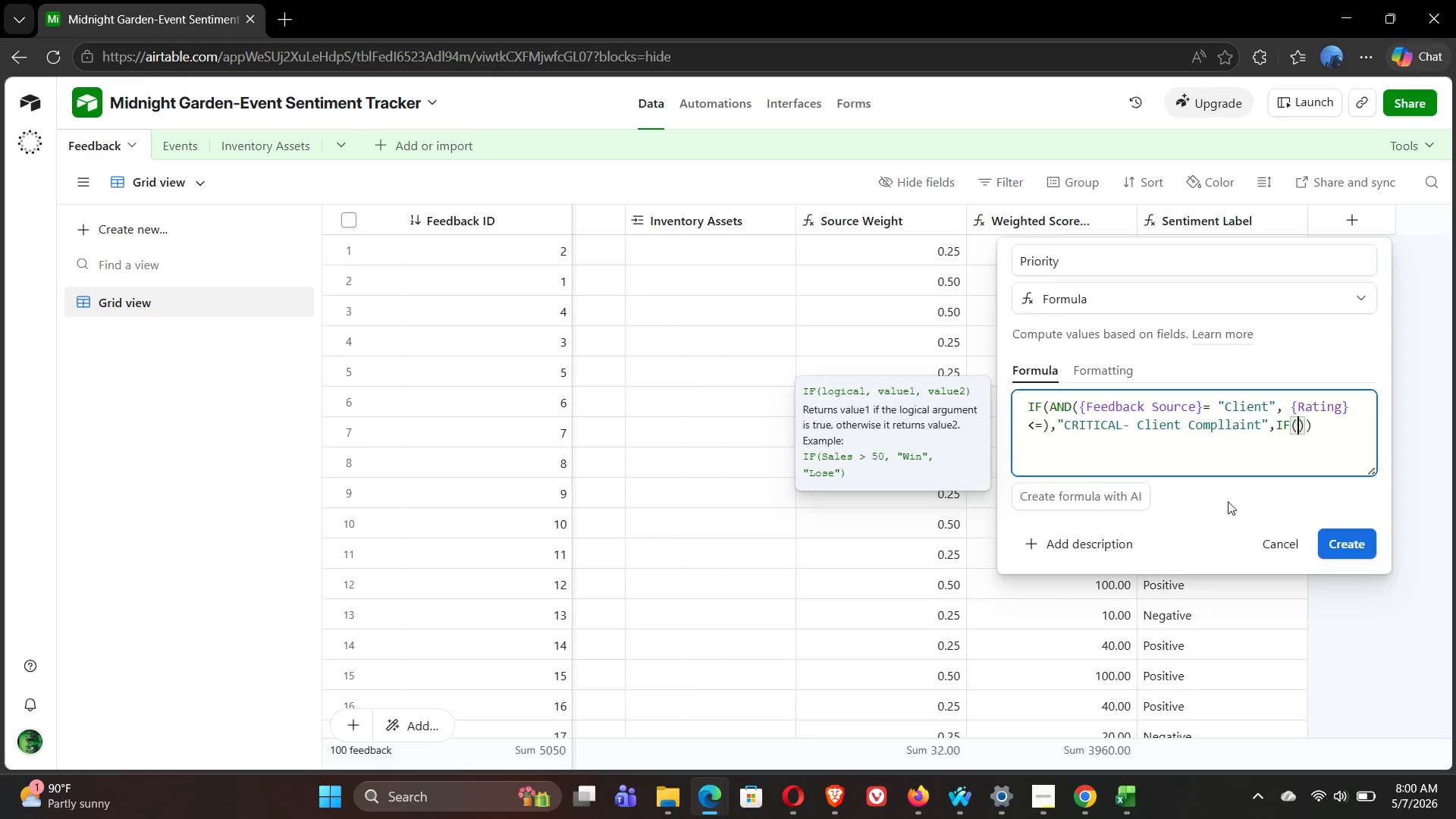 
type({rating)
 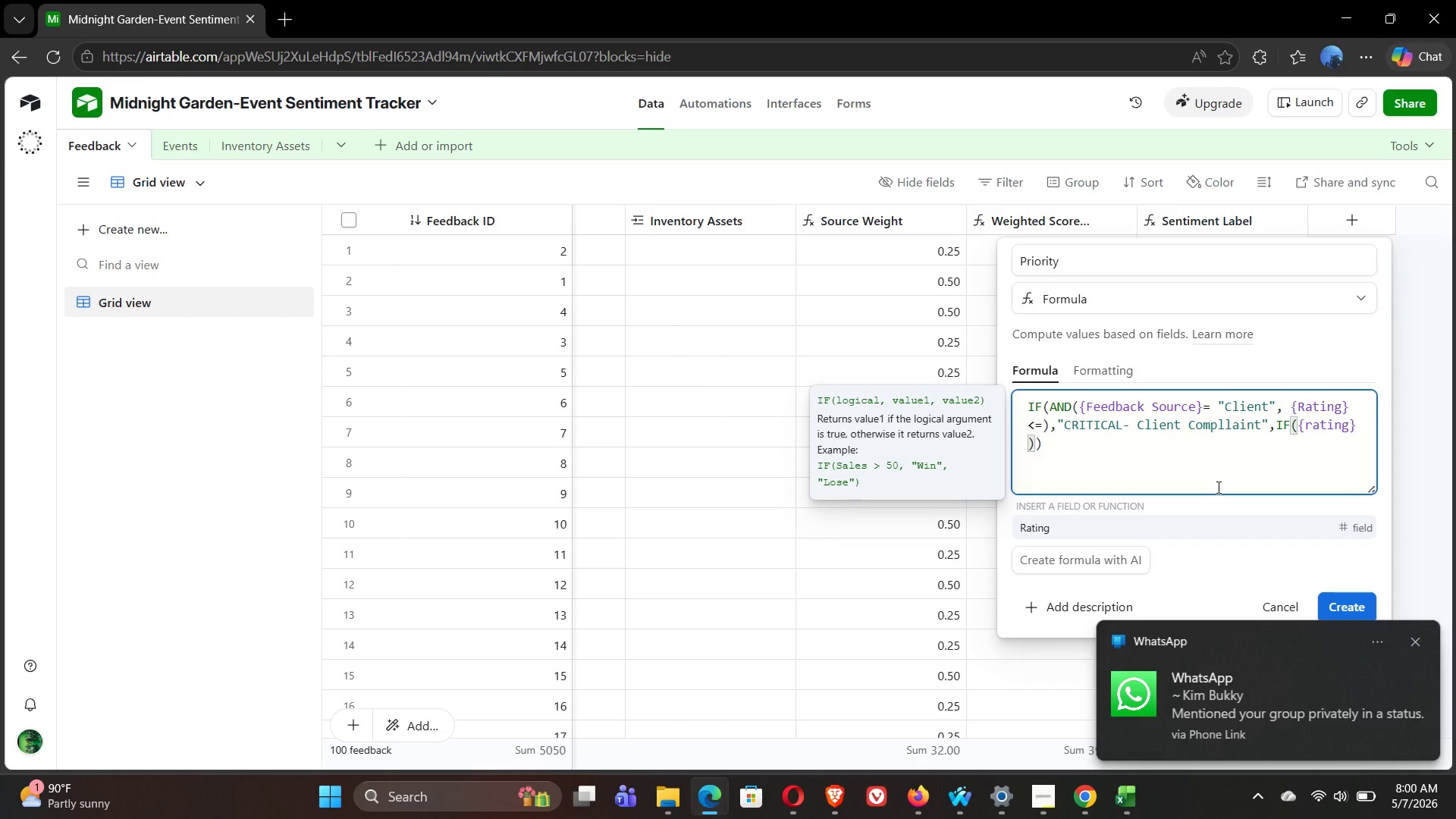 
wait(6.06)
 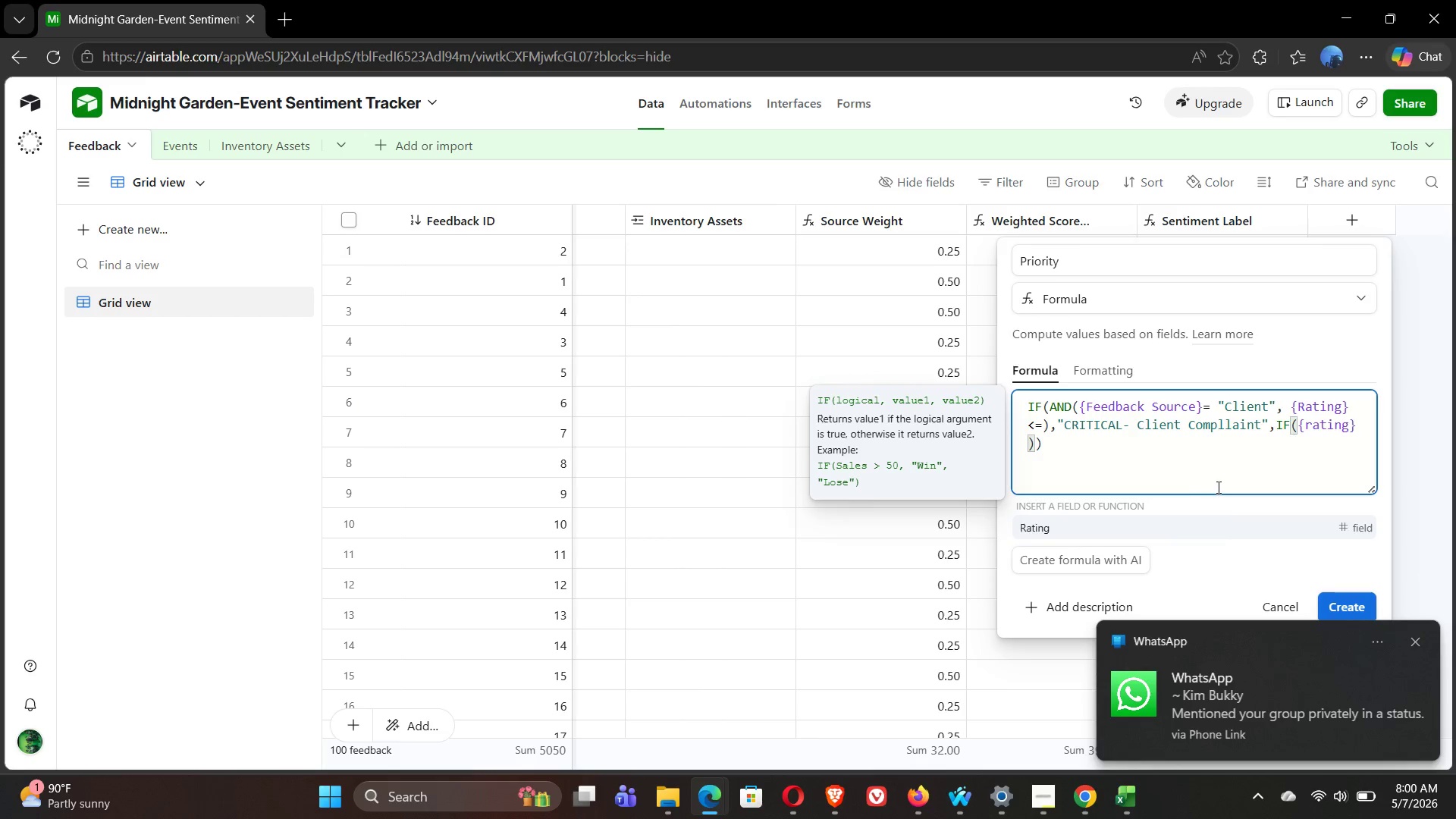 
key(Backspace)
key(Backspace)
key(Backspace)
key(Backspace)
key(Backspace)
key(Backspace)
type(Rating)
 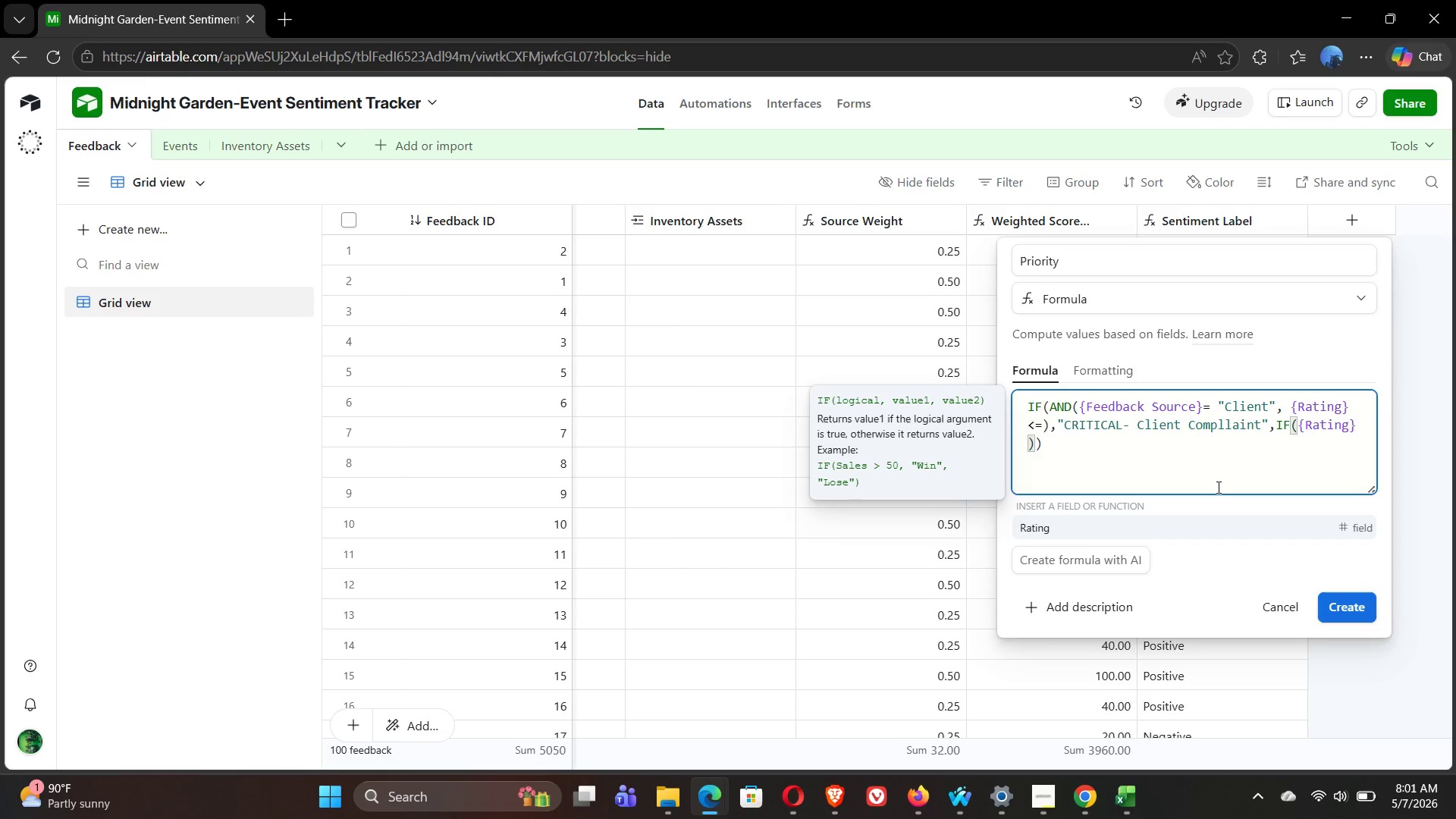 
key(ArrowRight)
 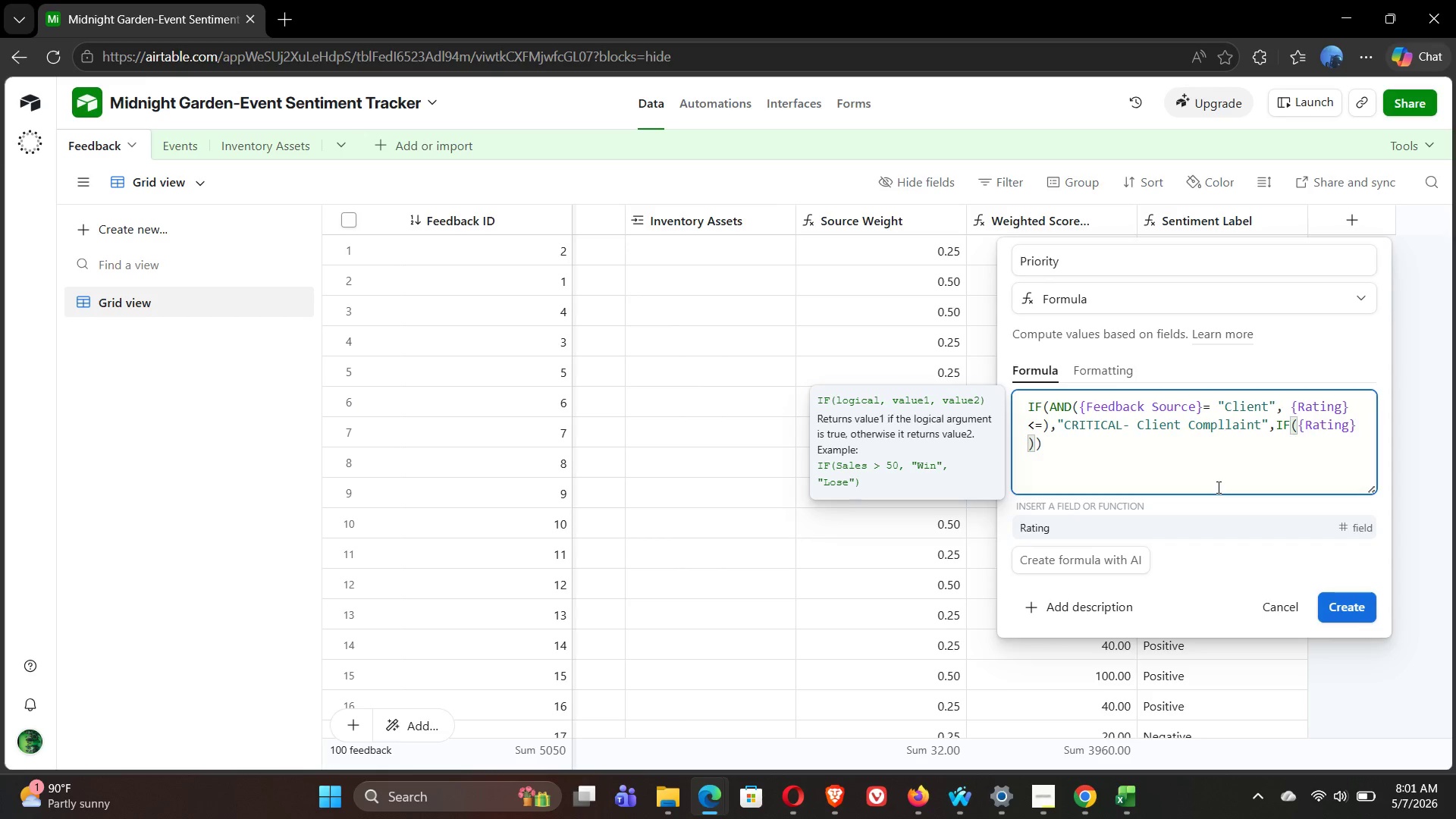 
key(Equal)
 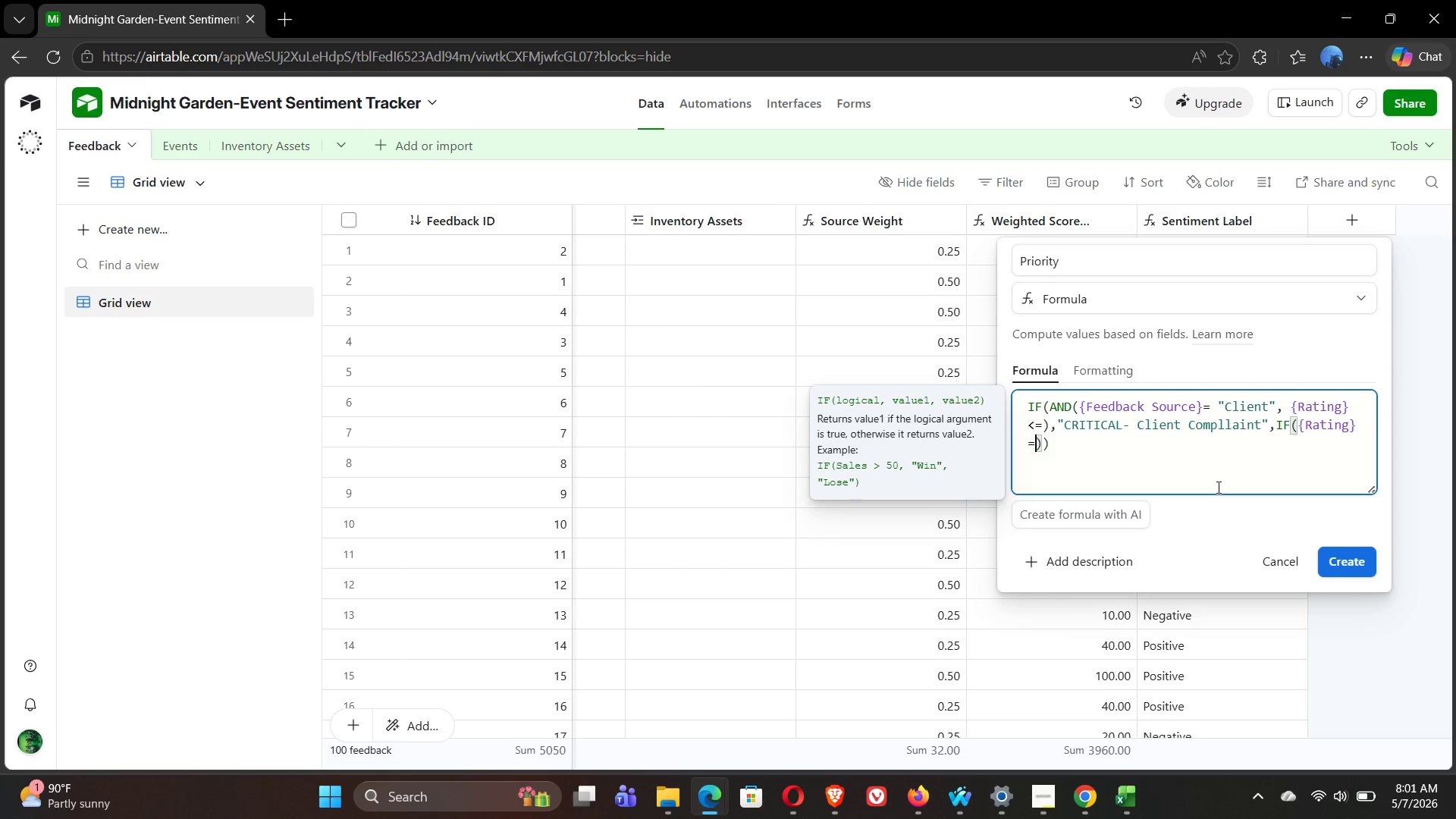 
key(1)
 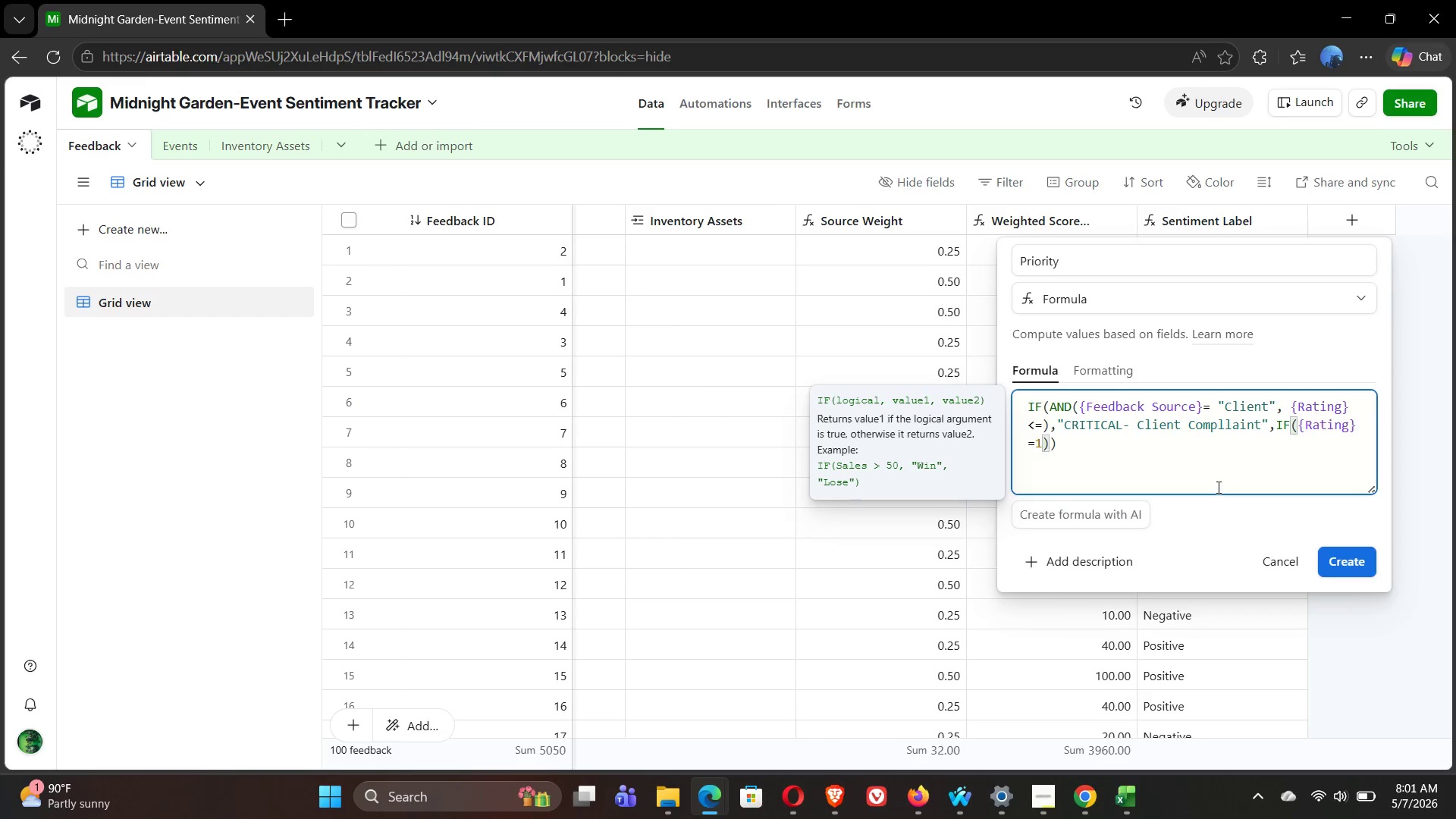 
key(Comma)
 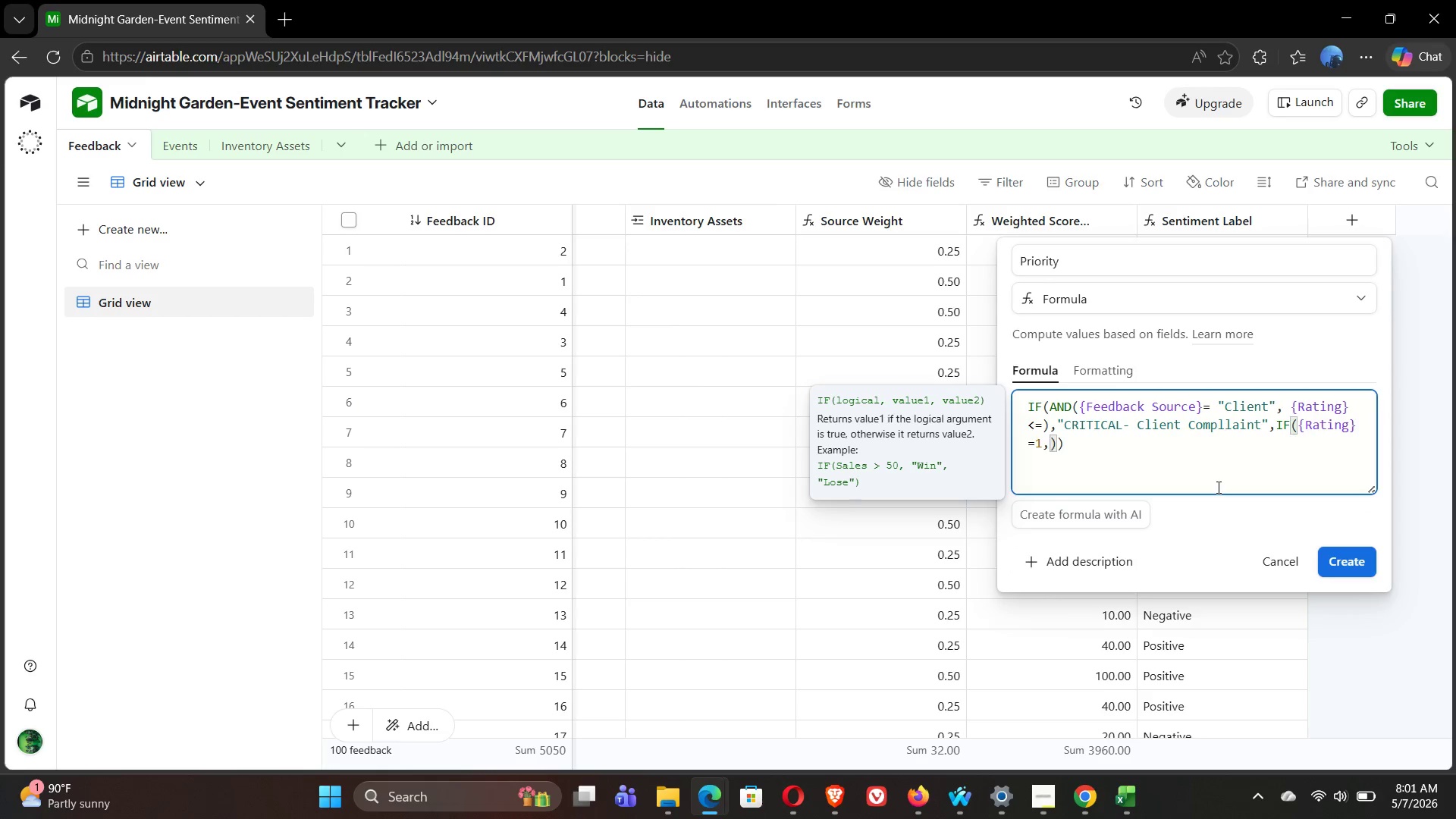 
key(F4)
 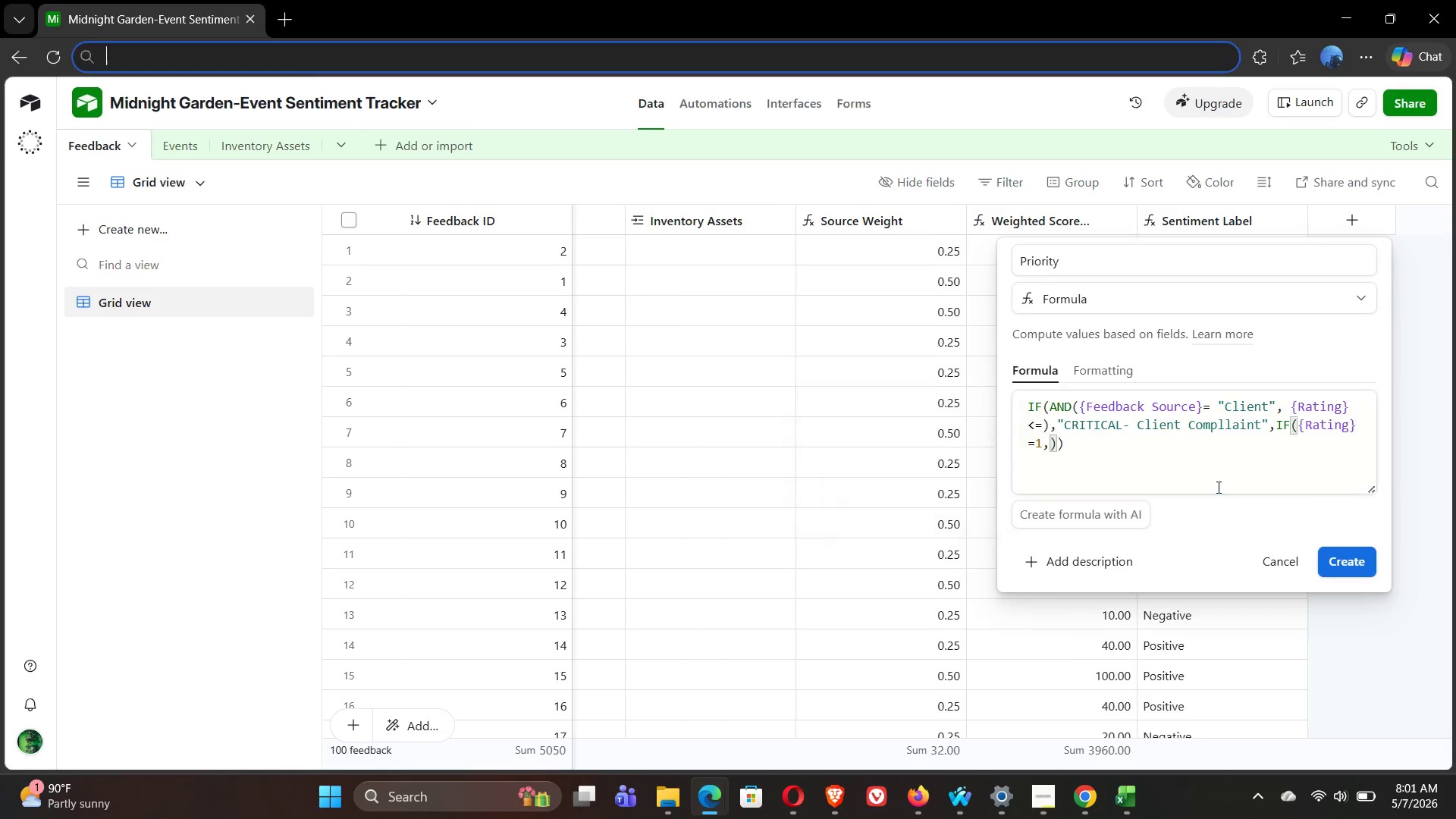 
key(Space)
 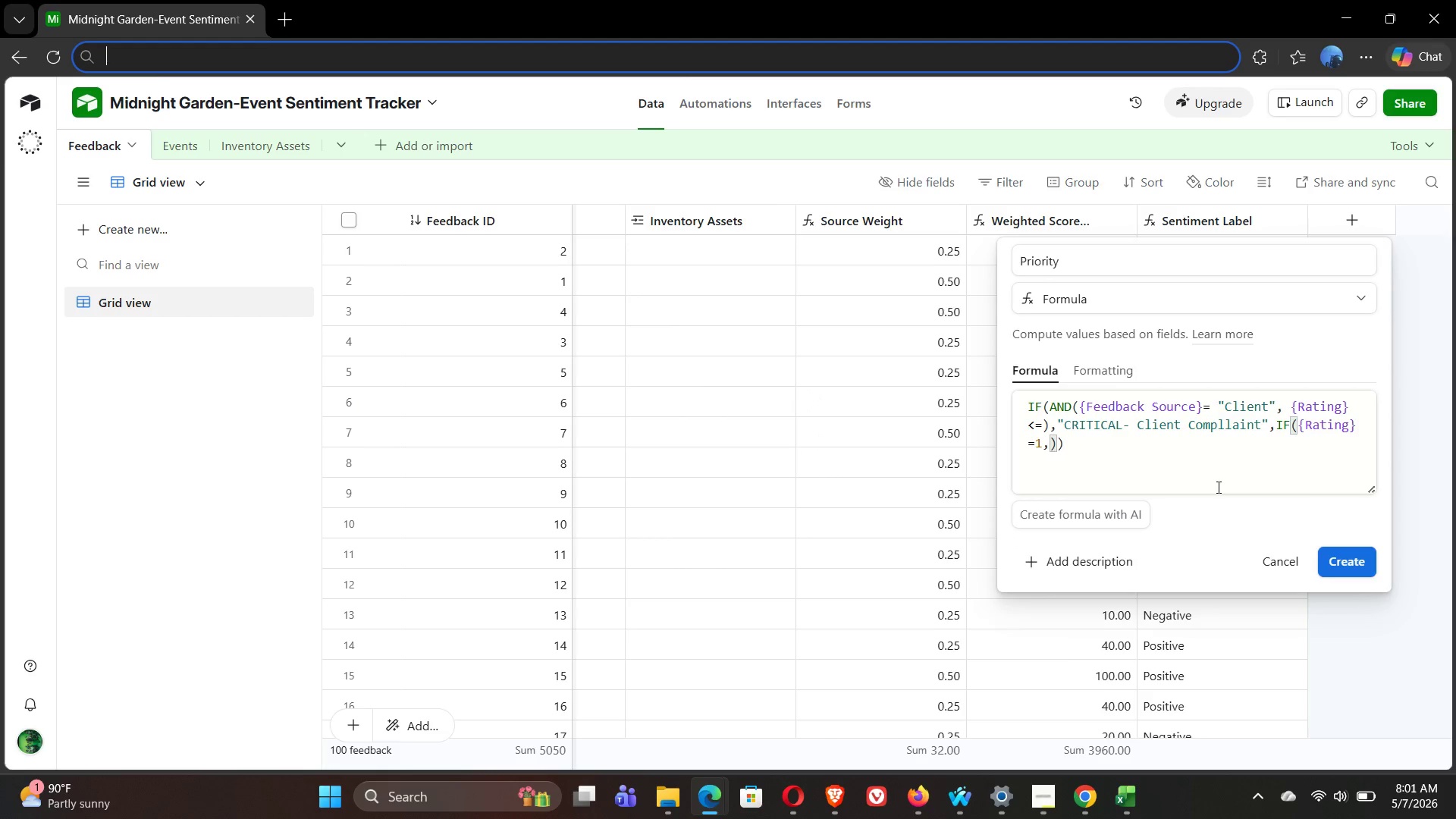 
hold_key(key=ShiftLeft, duration=1.52)
 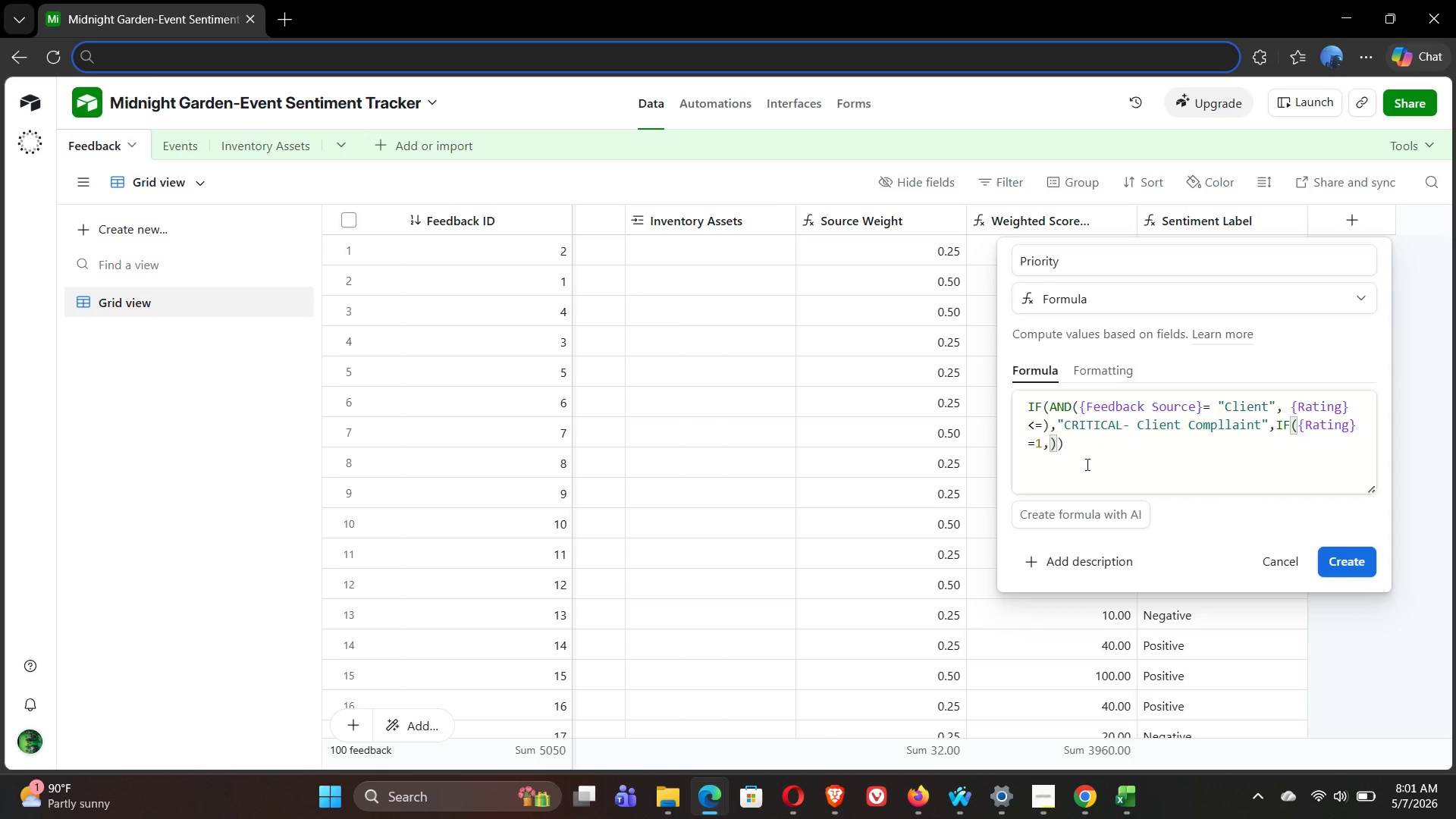 
left_click([1061, 457])
 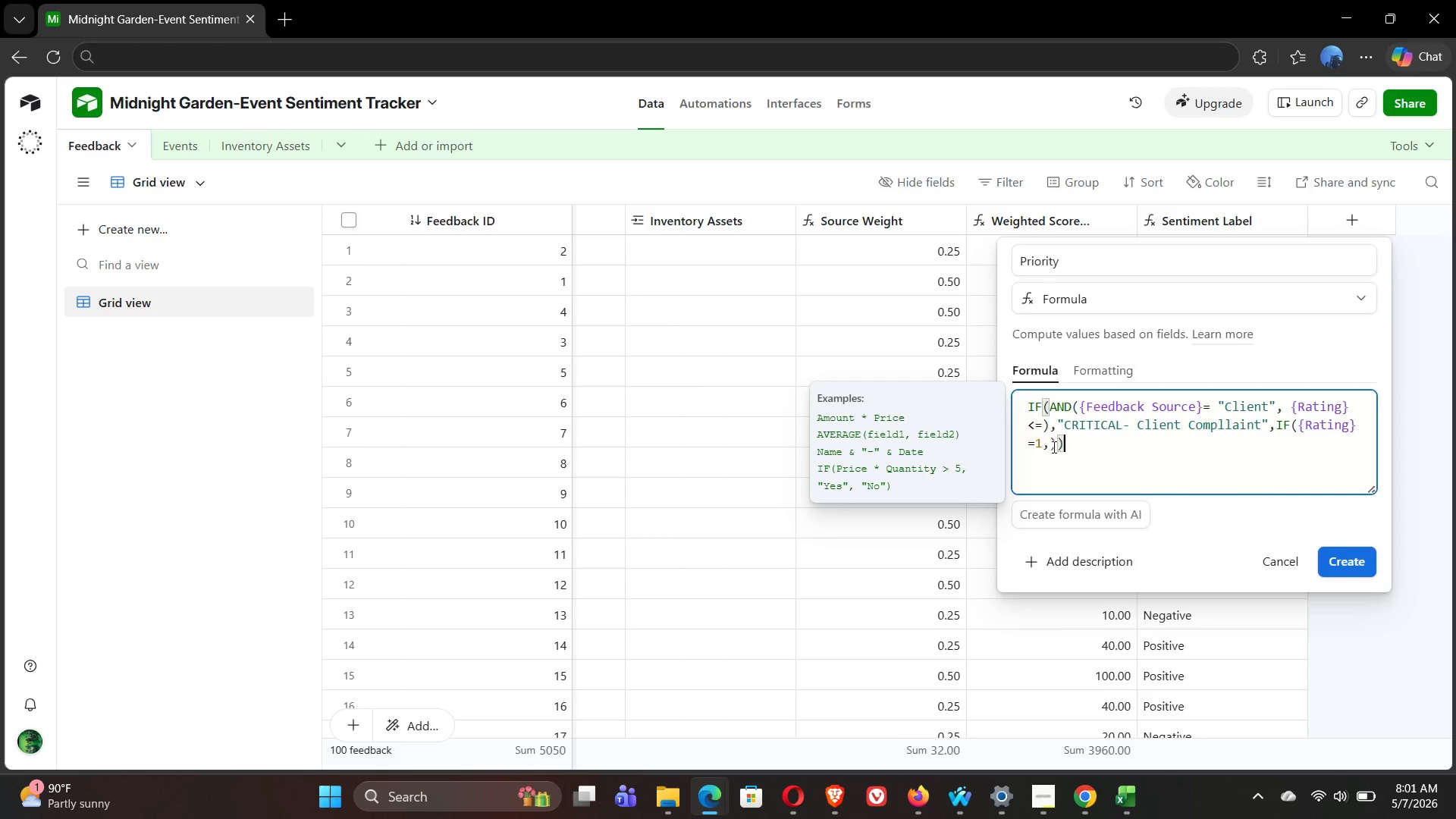 
left_click([1052, 445])
 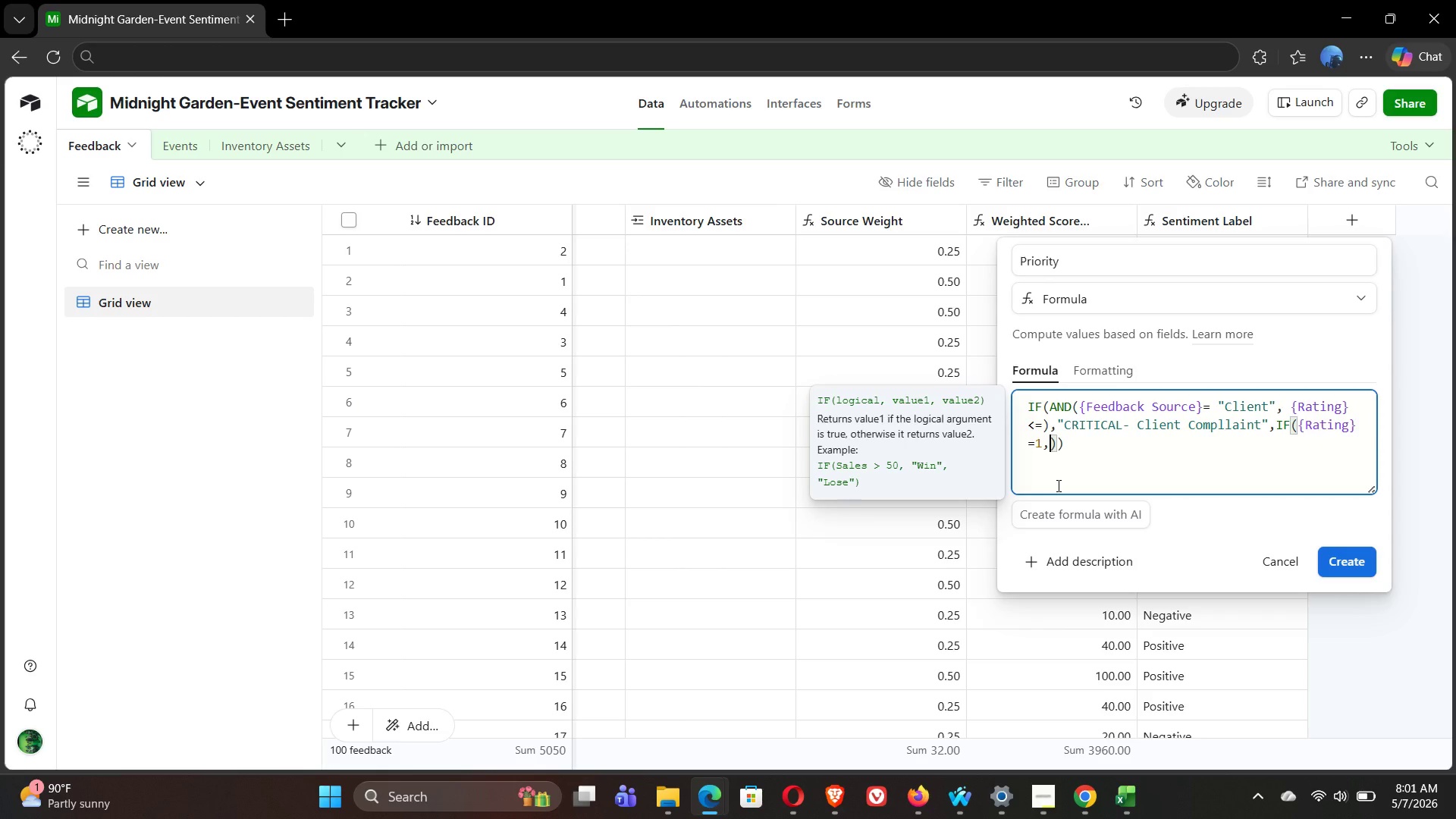 
wait(9.22)
 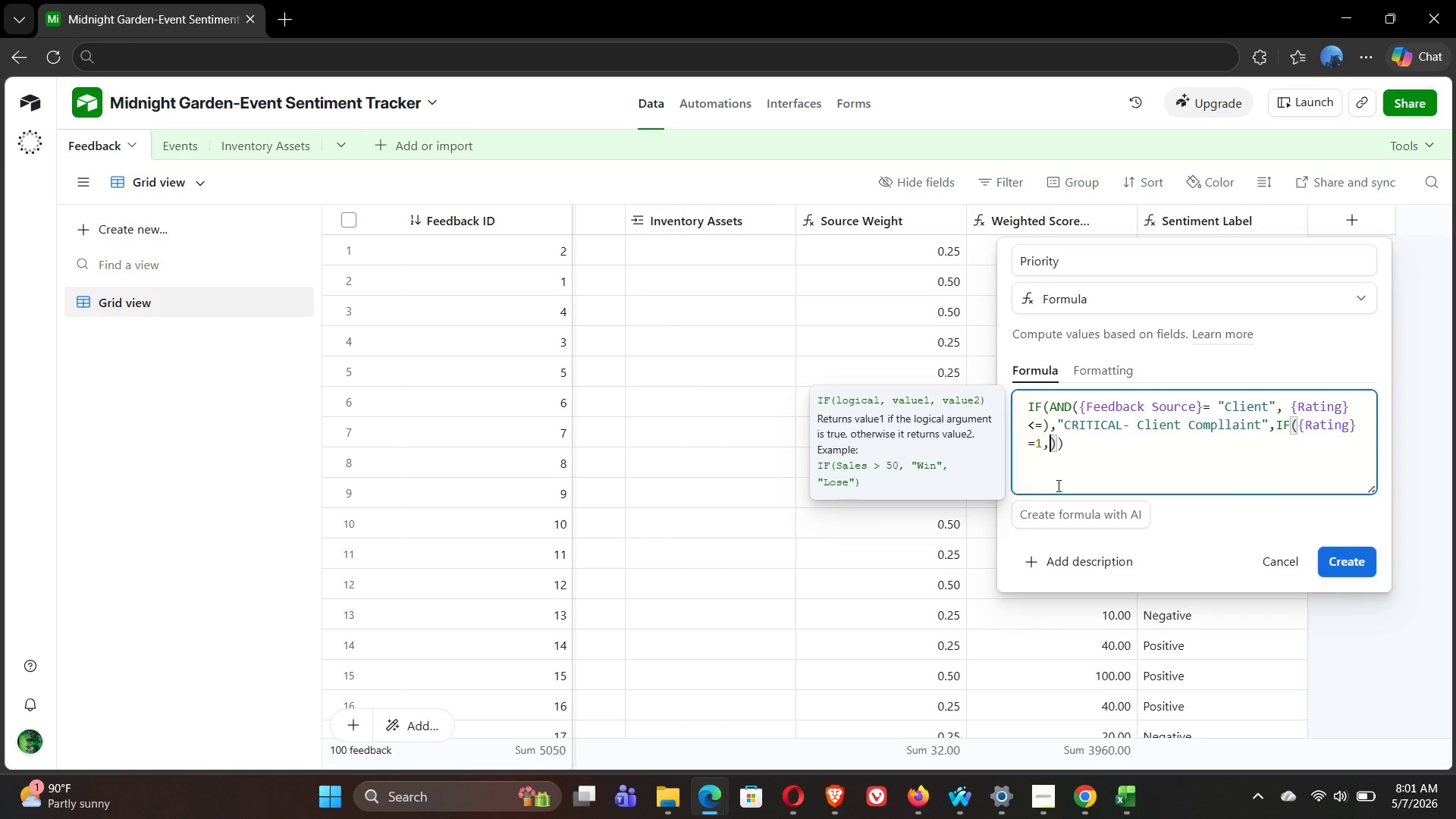 
key(Space)
 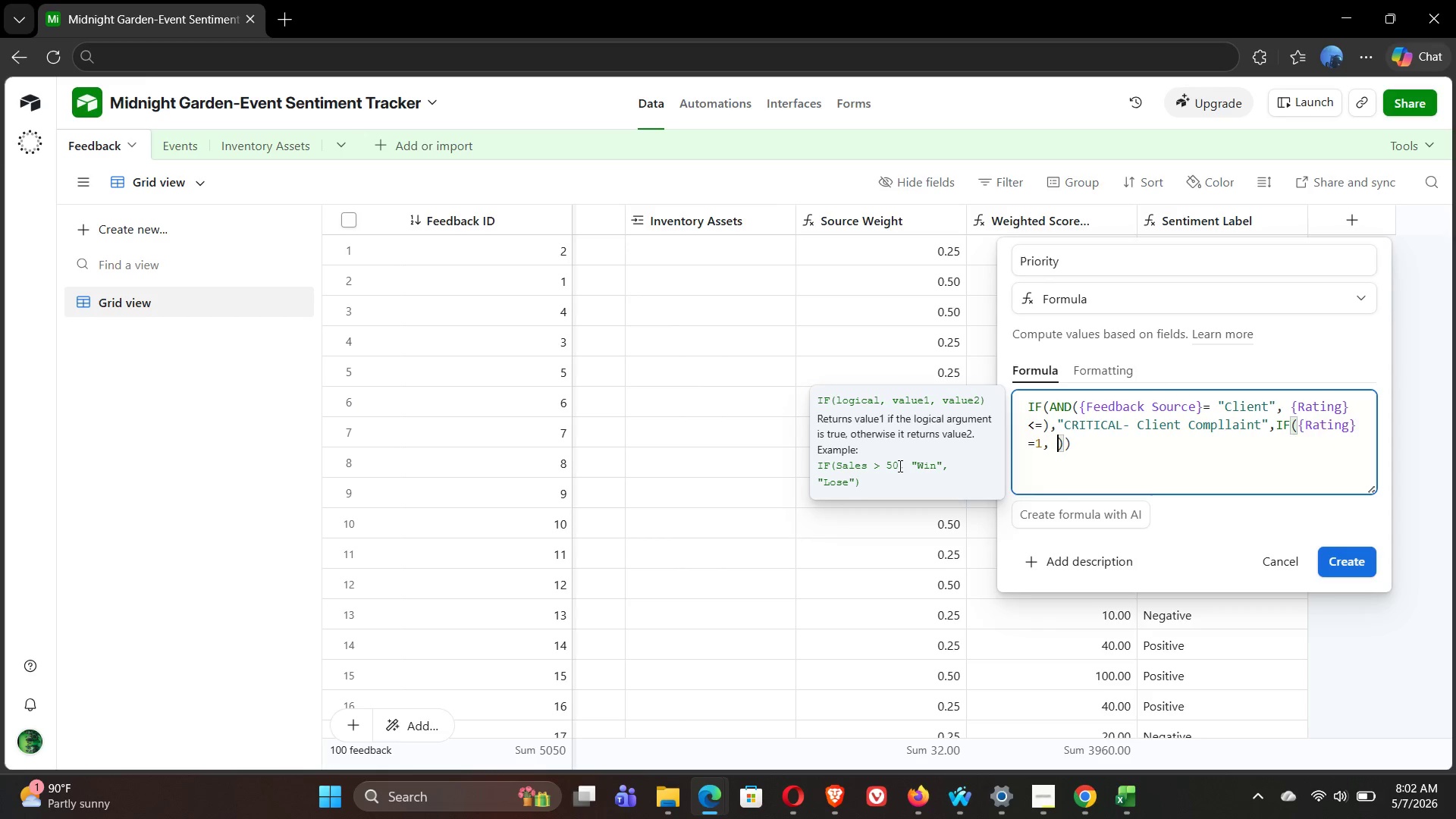 
wait(80.62)
 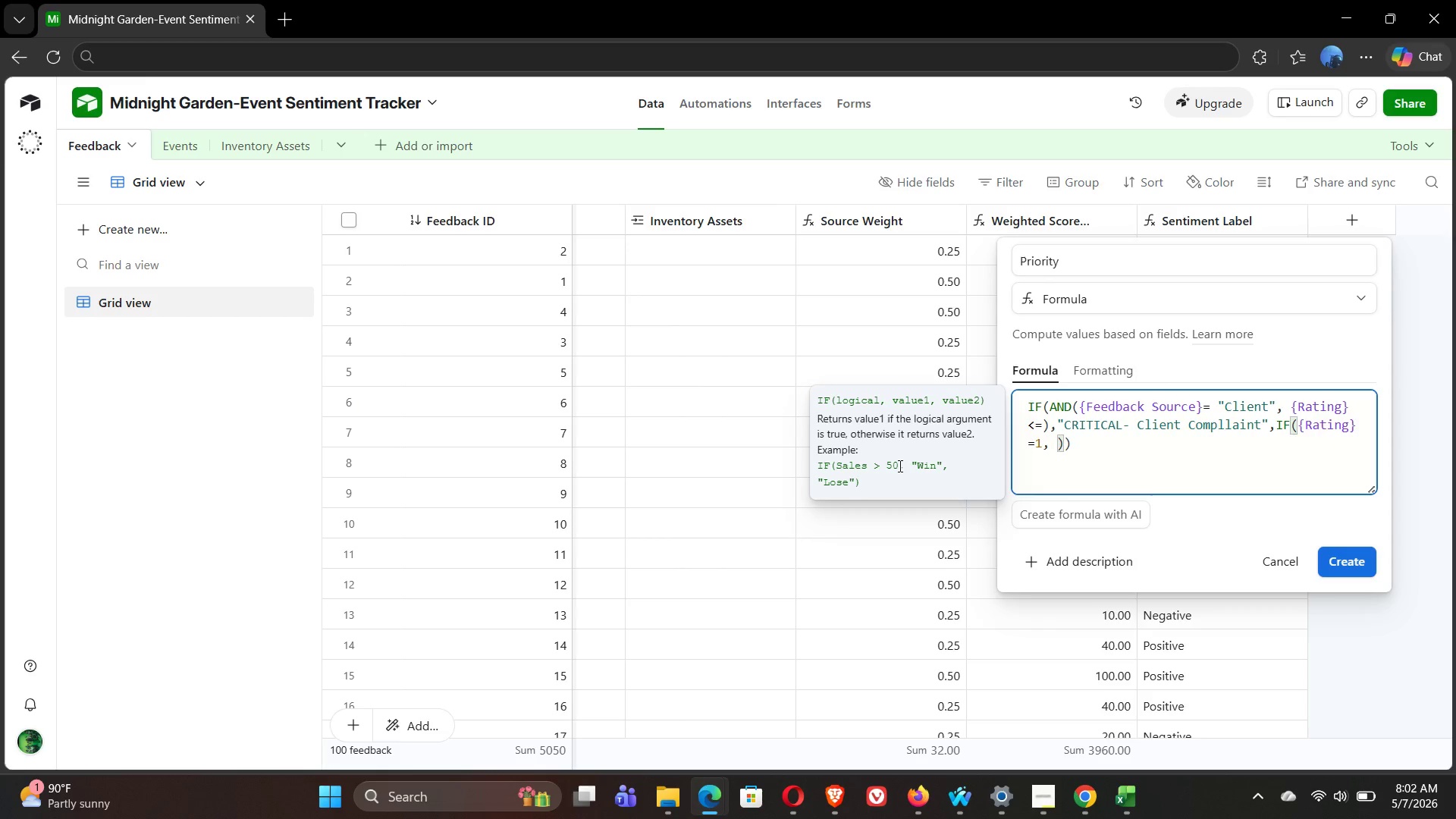 
key(Shift+Quote)
 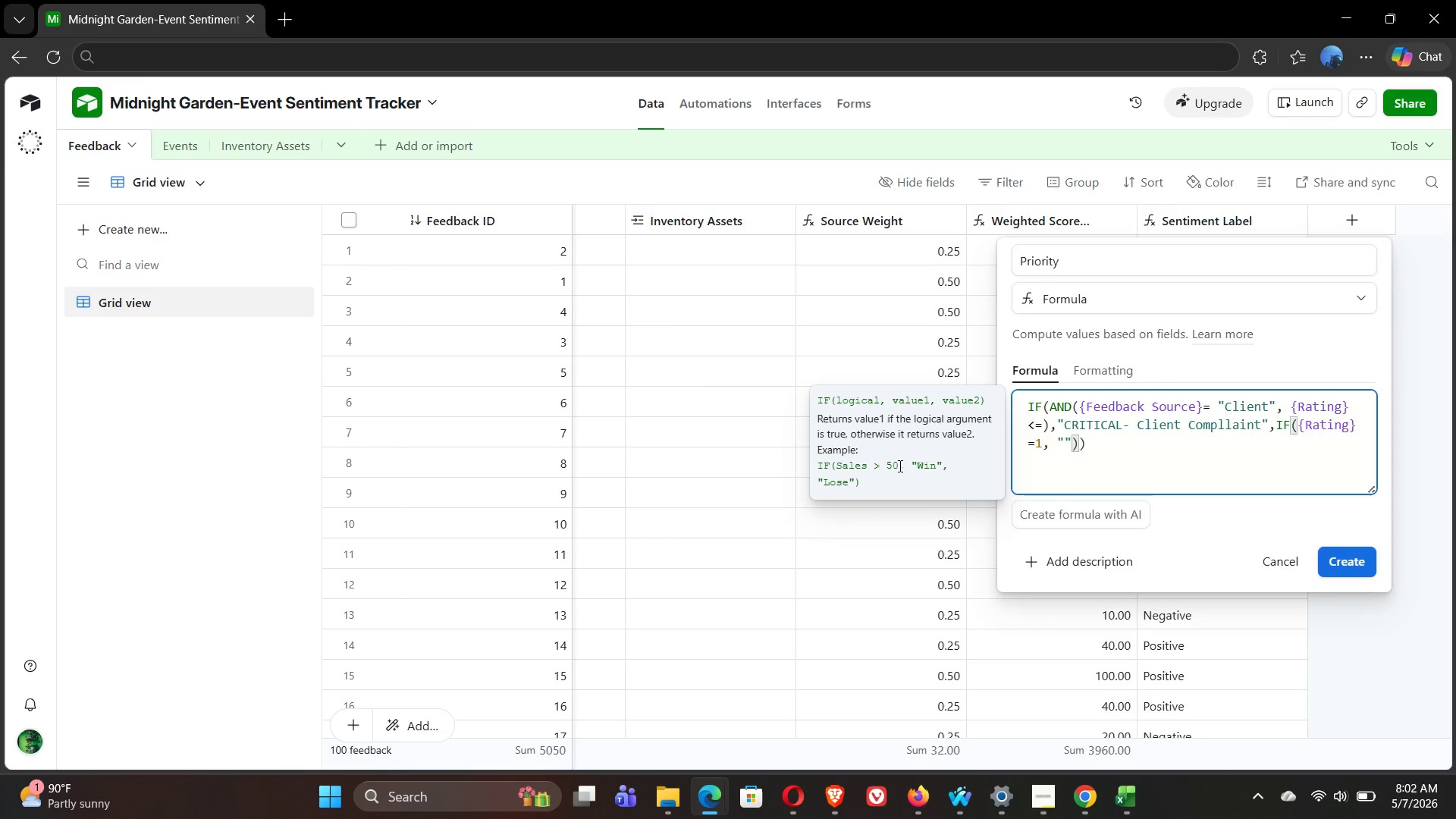 
wait(5.59)
 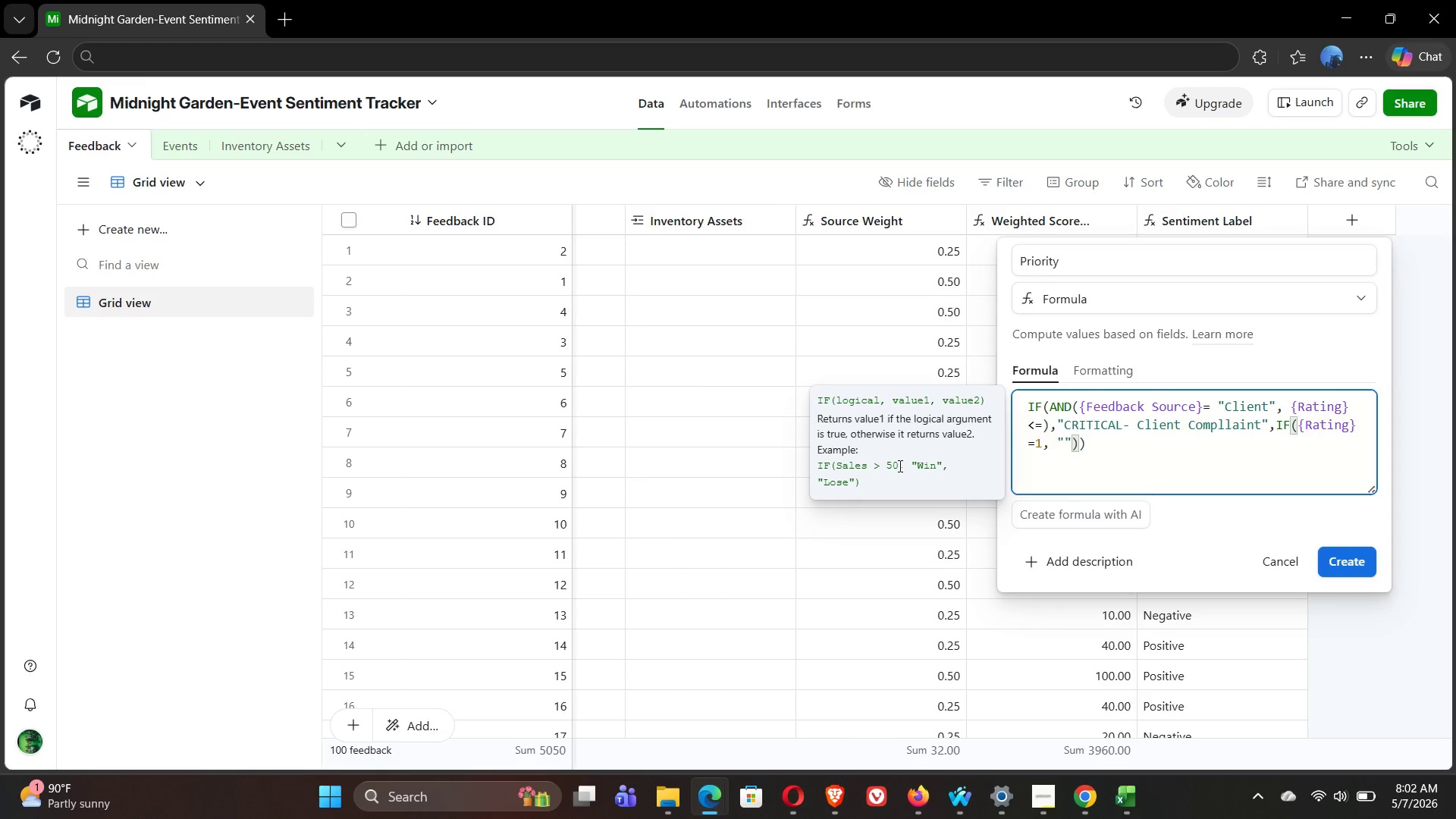 
type(Very Poor Rating)
 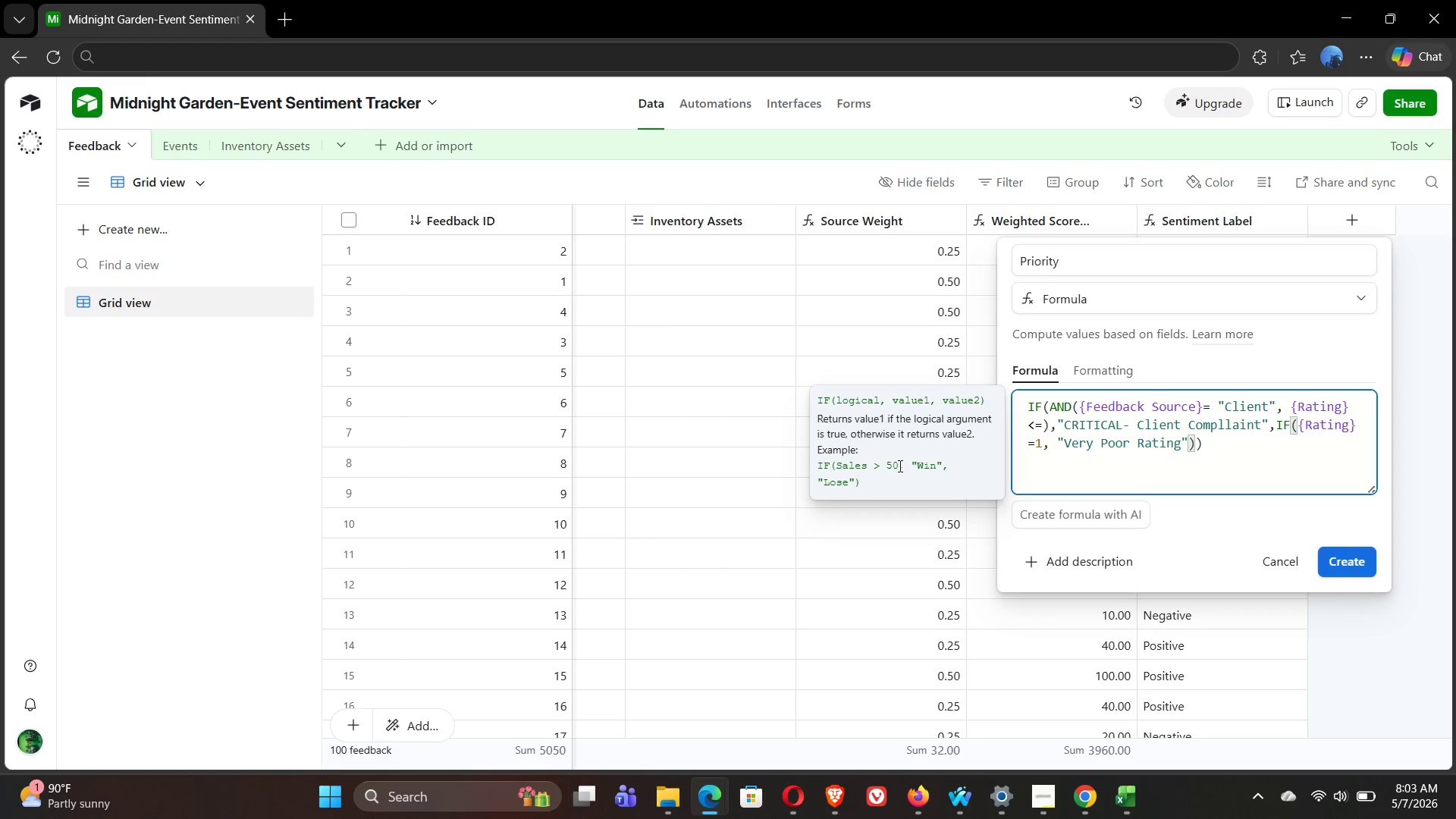 
key(ArrowRight)
 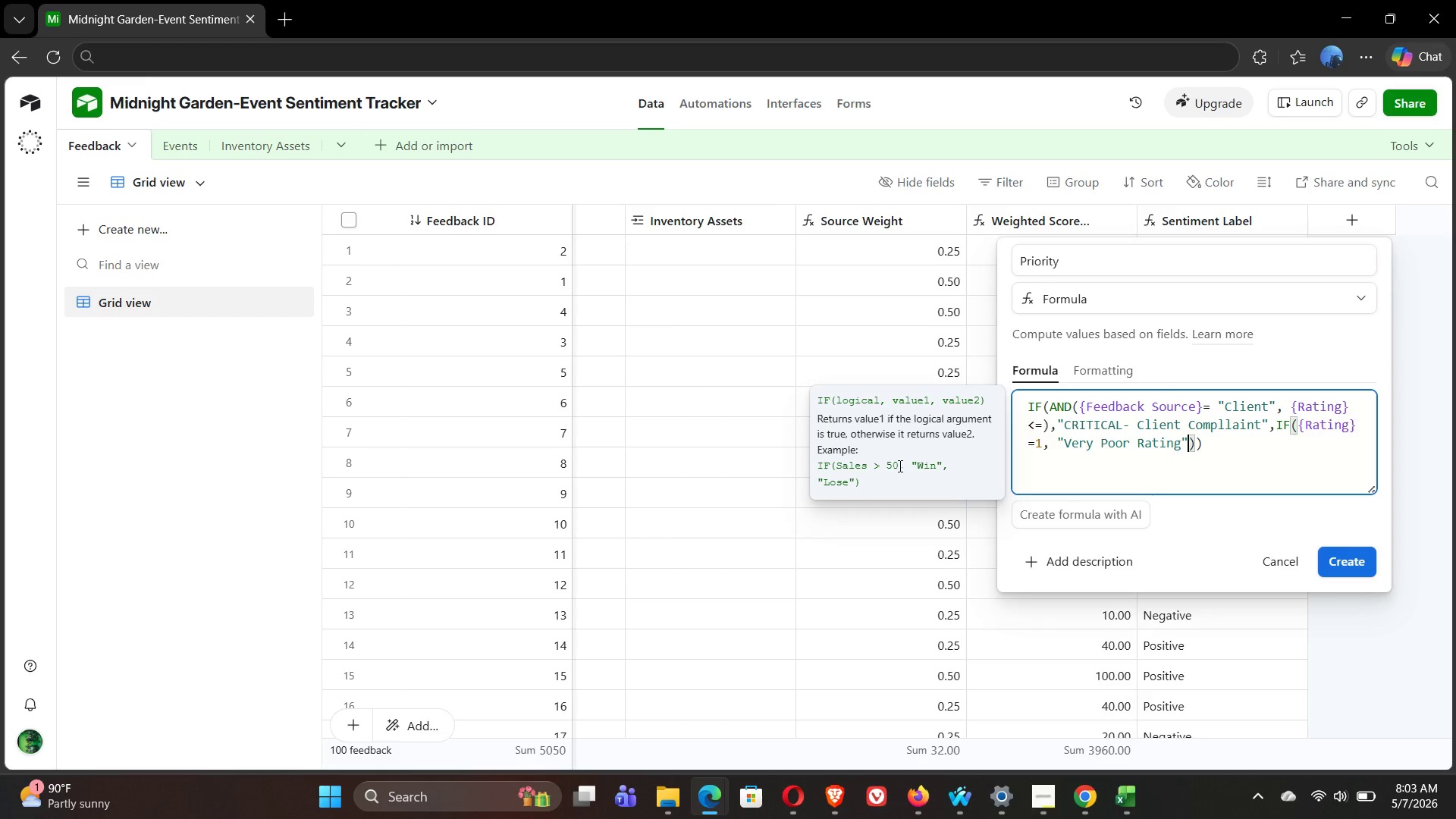 
key(Comma)
 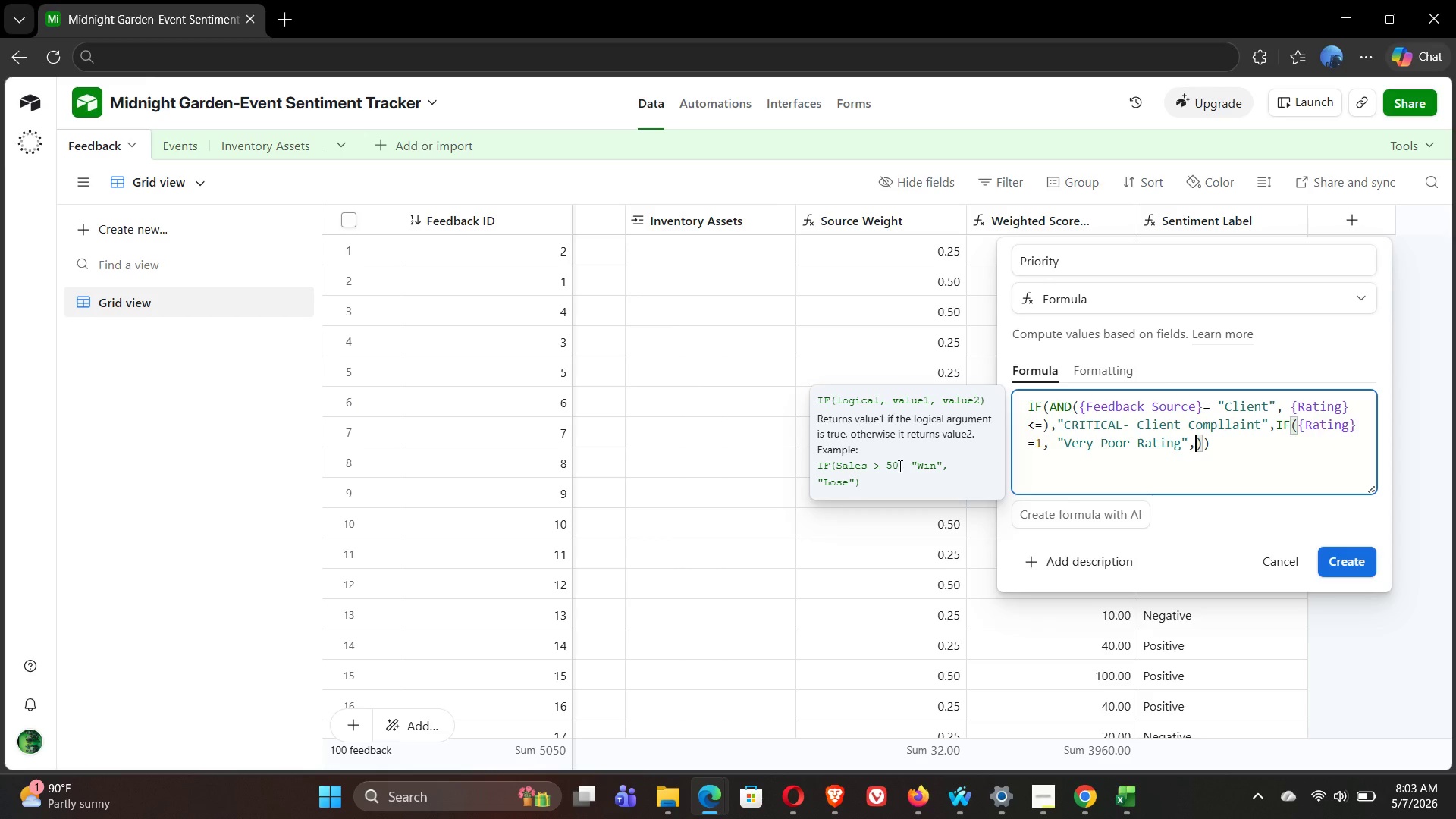 
hold_key(key=CapsLock, duration=0.98)
 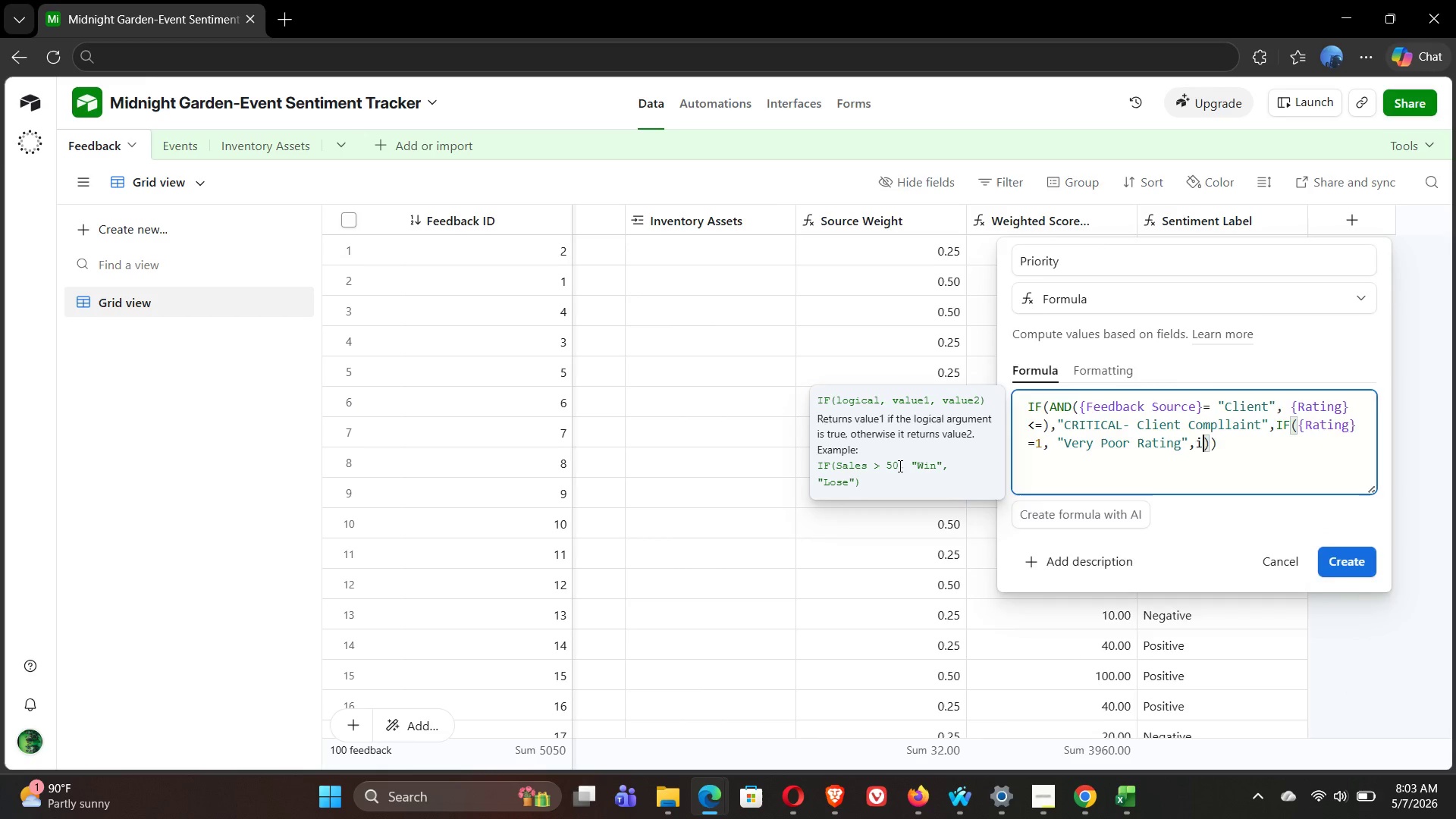 
type(o)
key(Backspace)
type(if)
key(Backspace)
key(Backspace)
type(IF)
 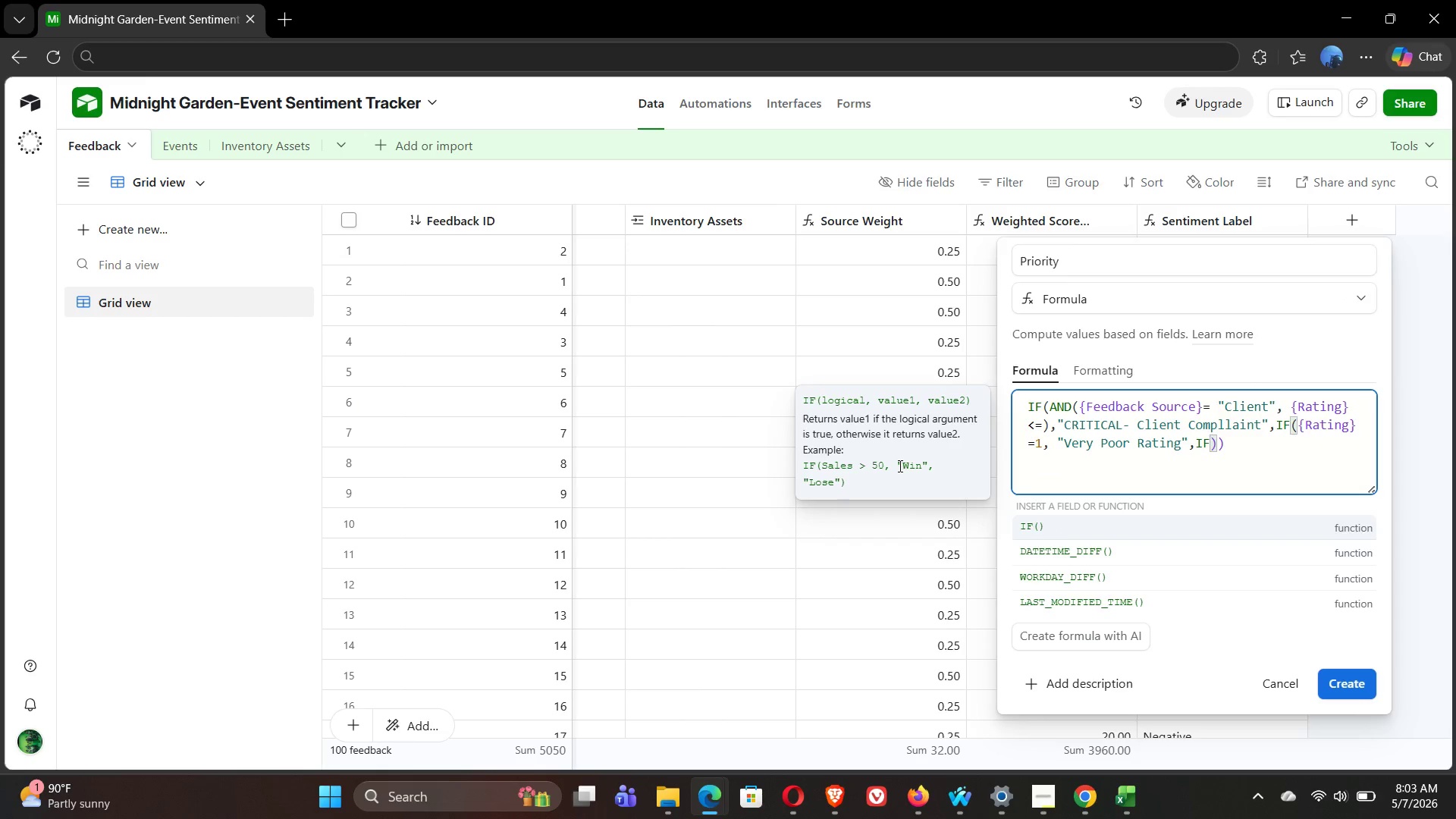 
hold_key(key=CapsLock, duration=0.8)
 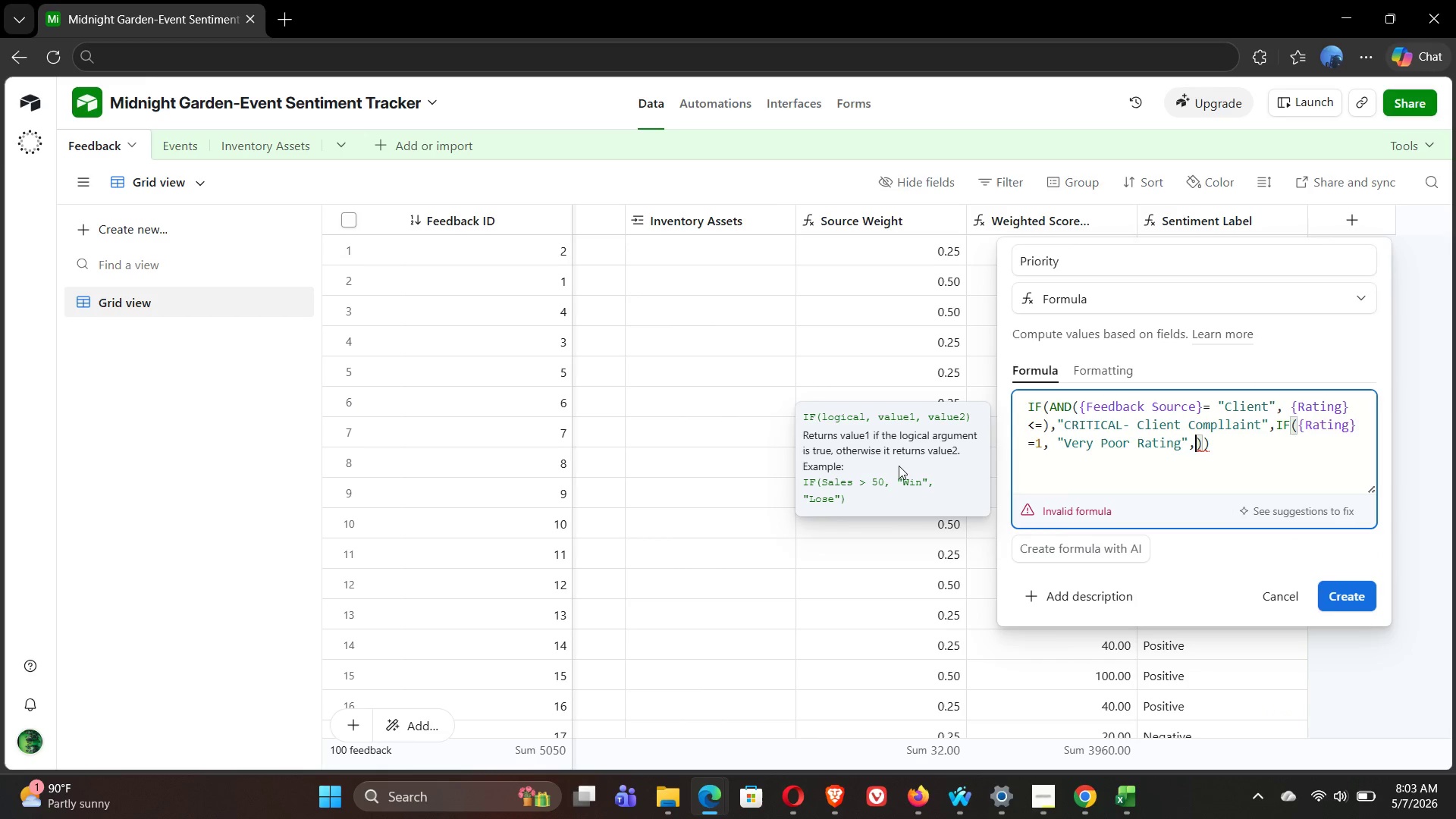 
key(Shift+9)
 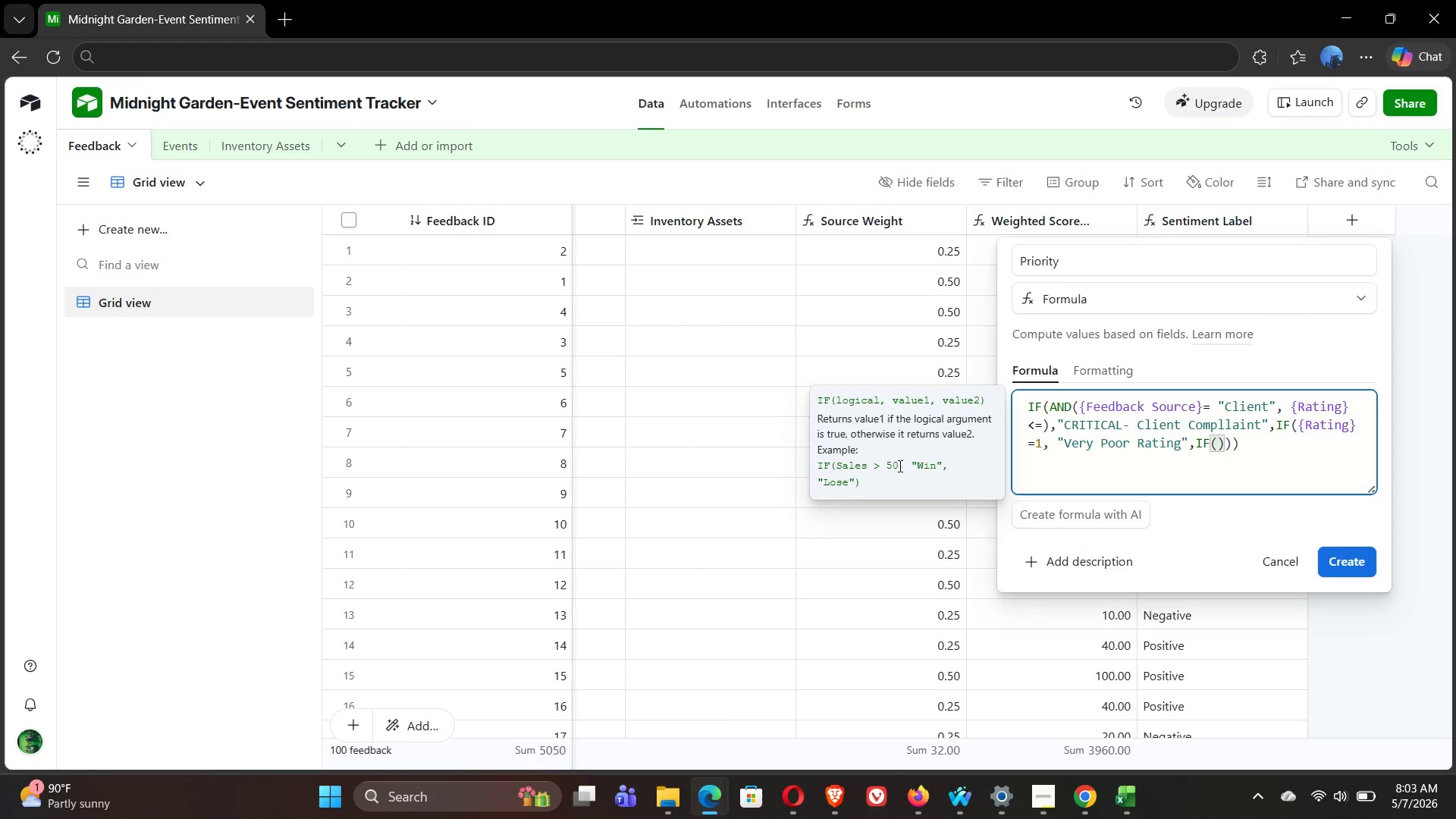 
key(Shift+BracketLeft)
 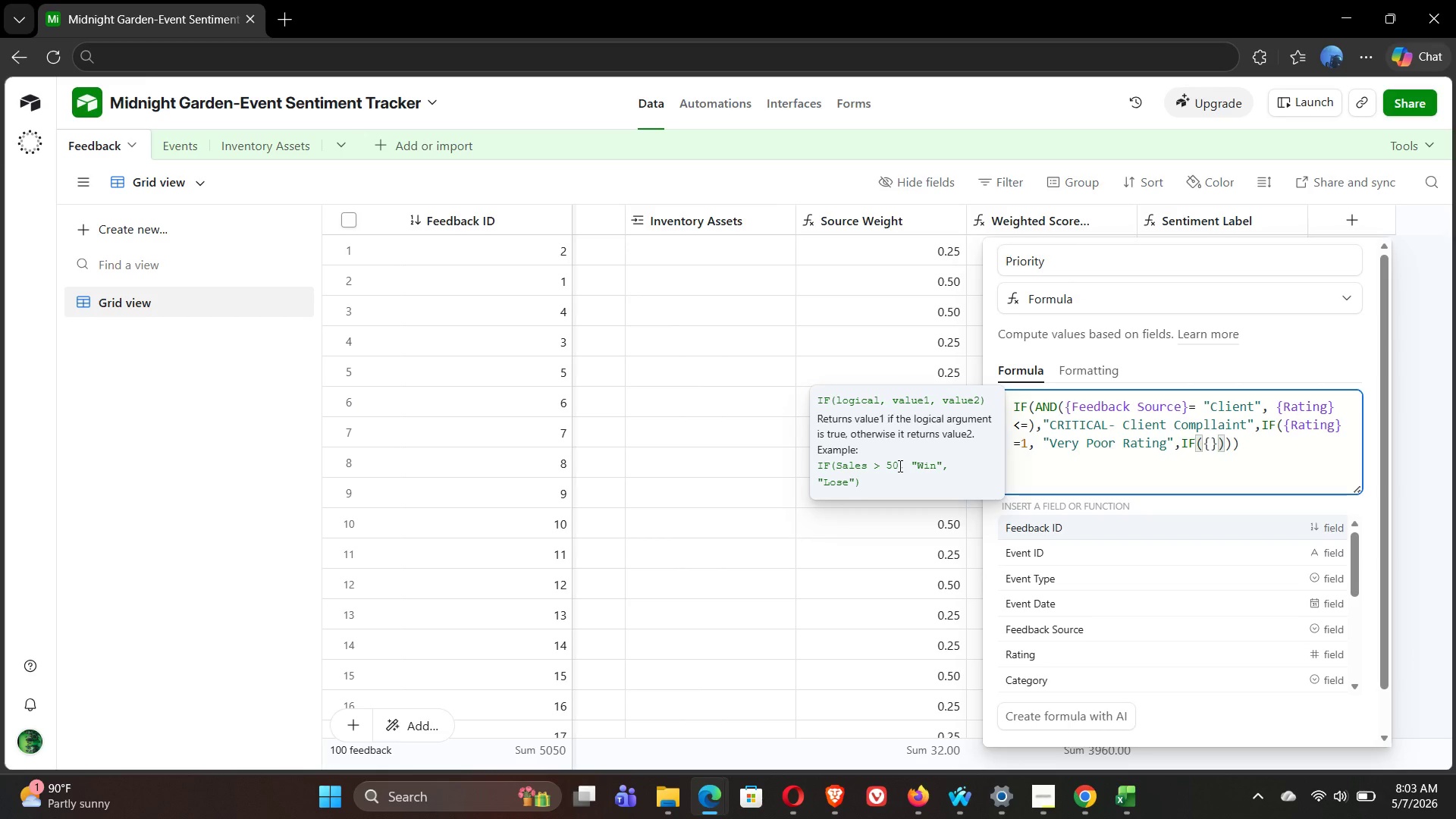 
type(Rating)
 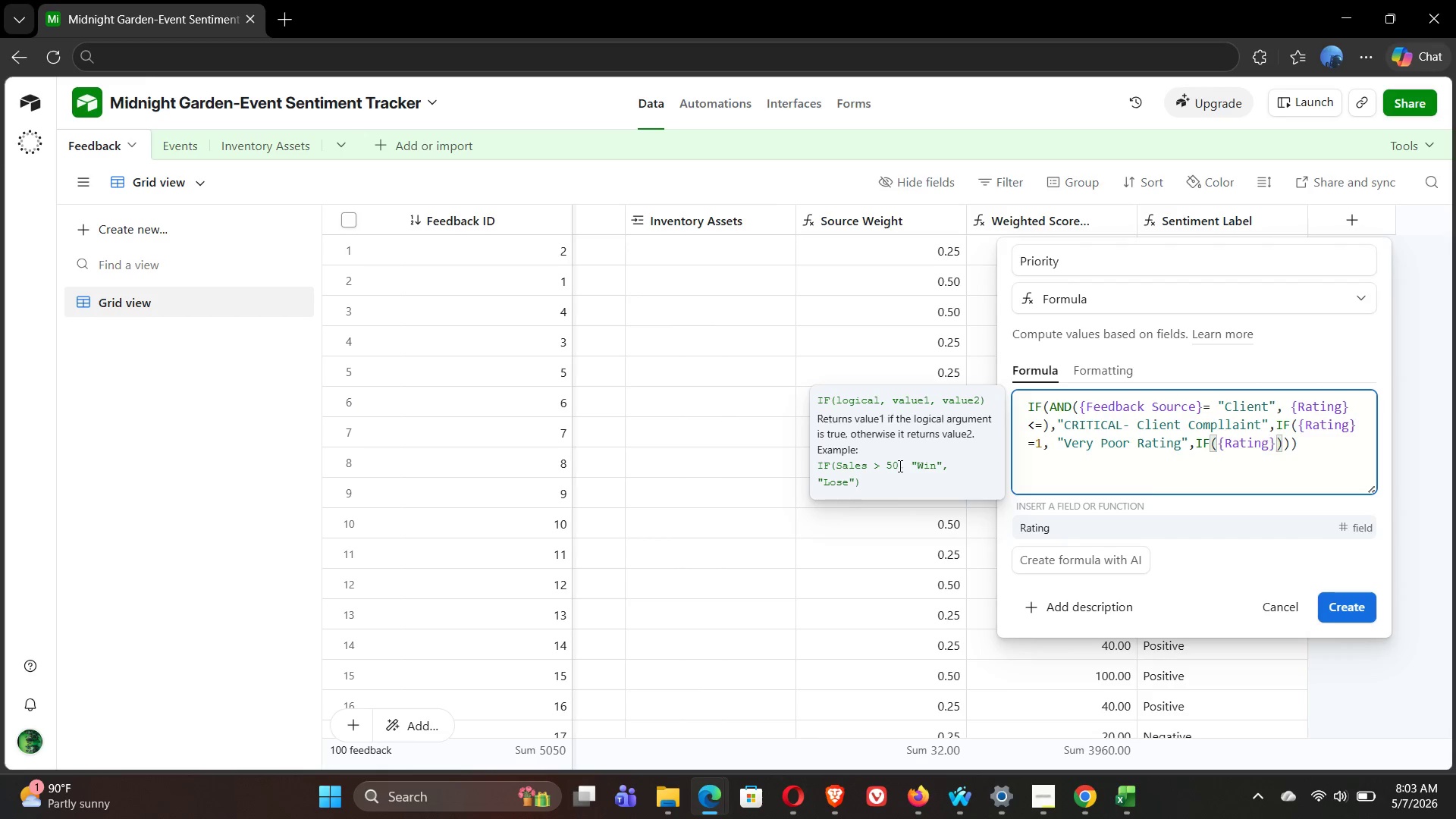 
key(ArrowRight)
 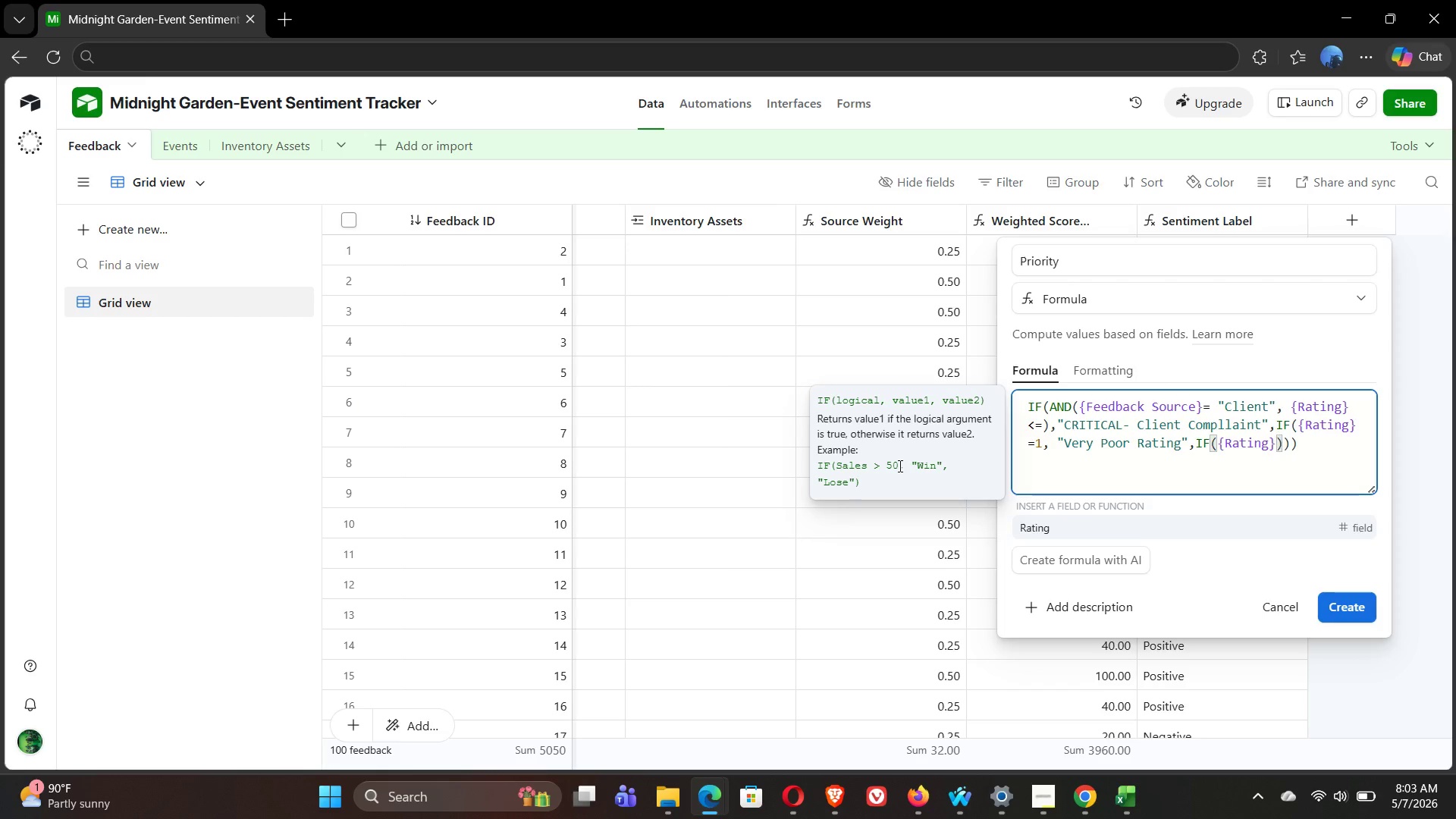 
key(Shift+Period)
 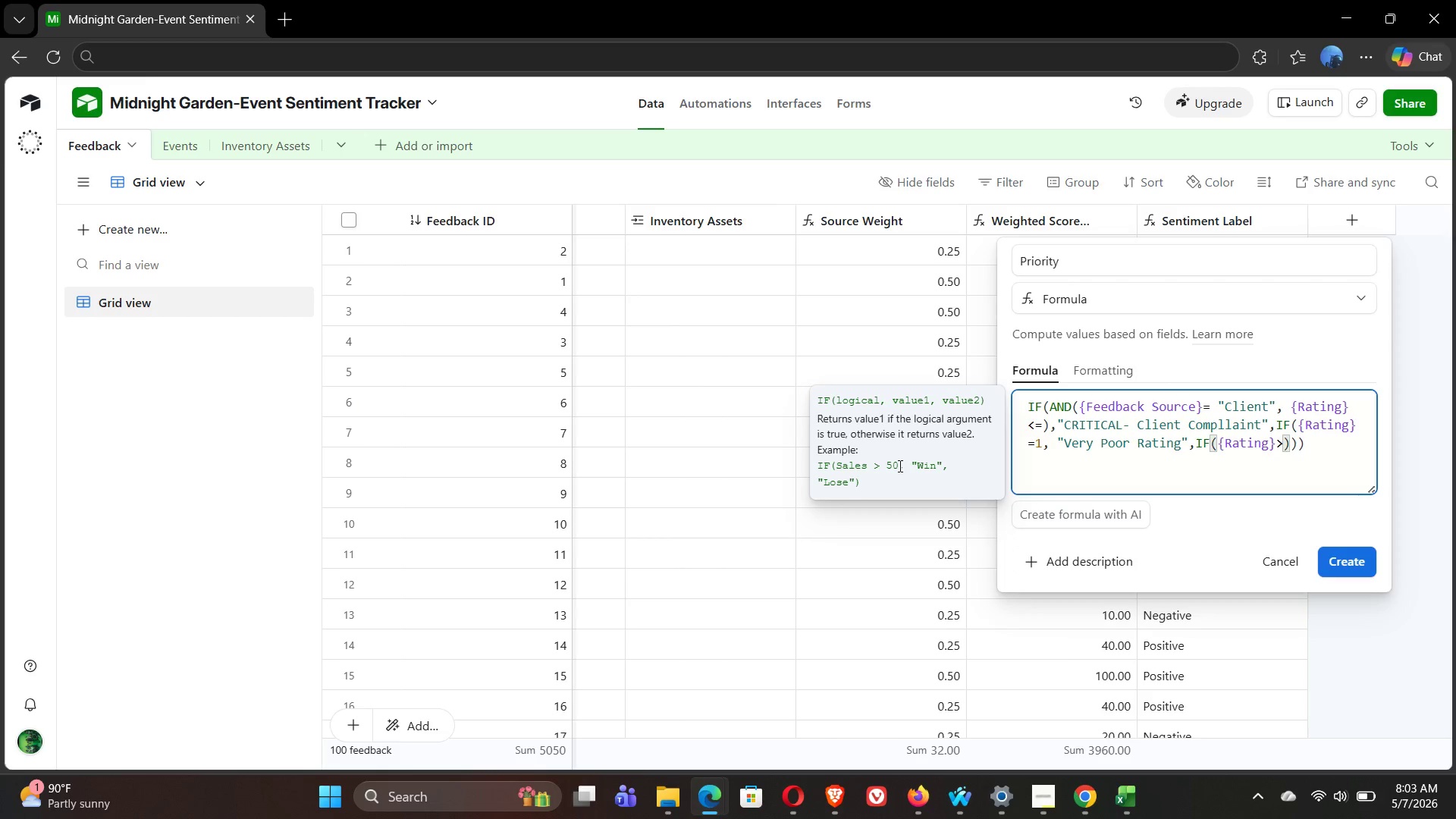 
key(Equal)
 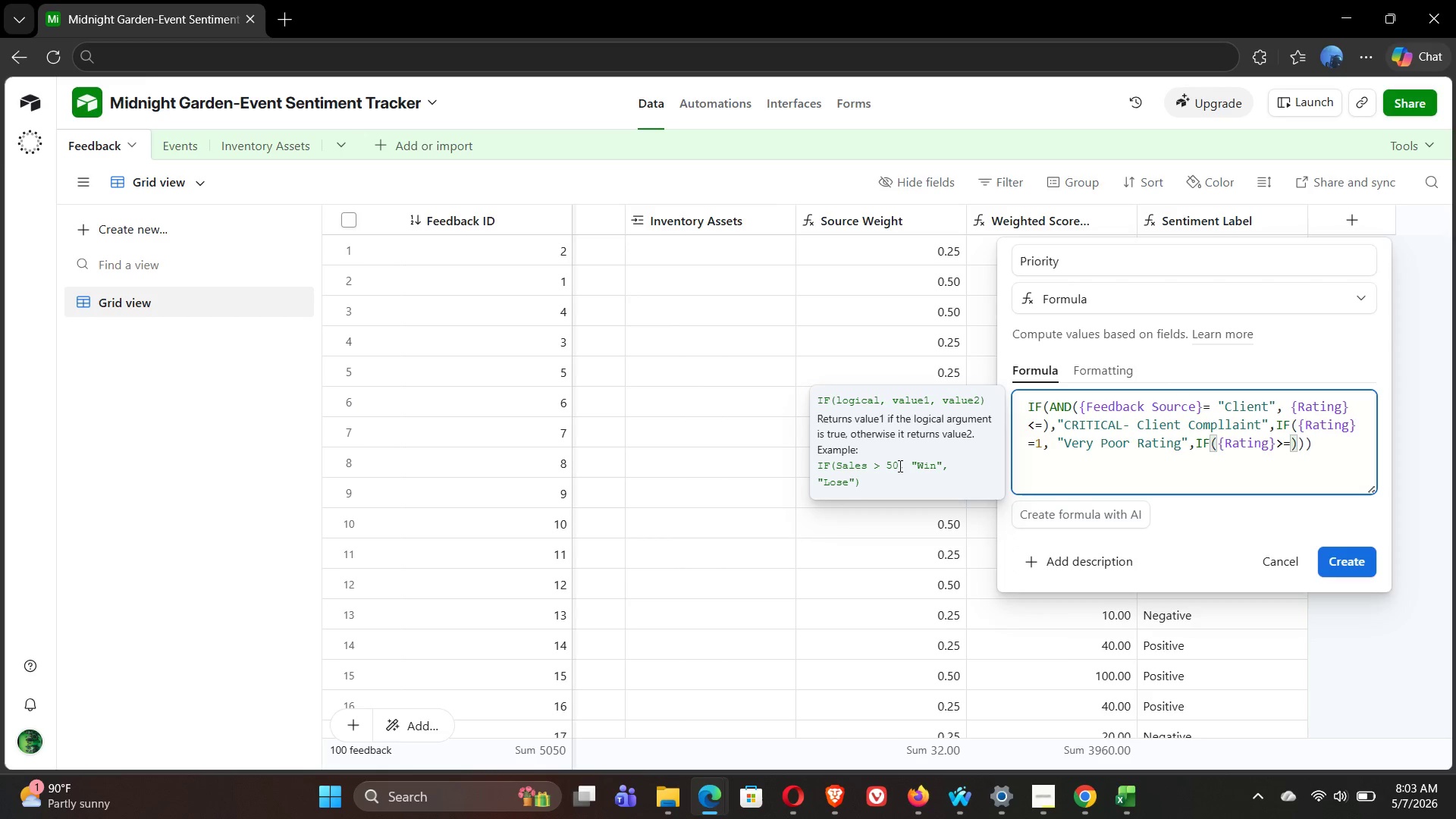 
key(Space)
 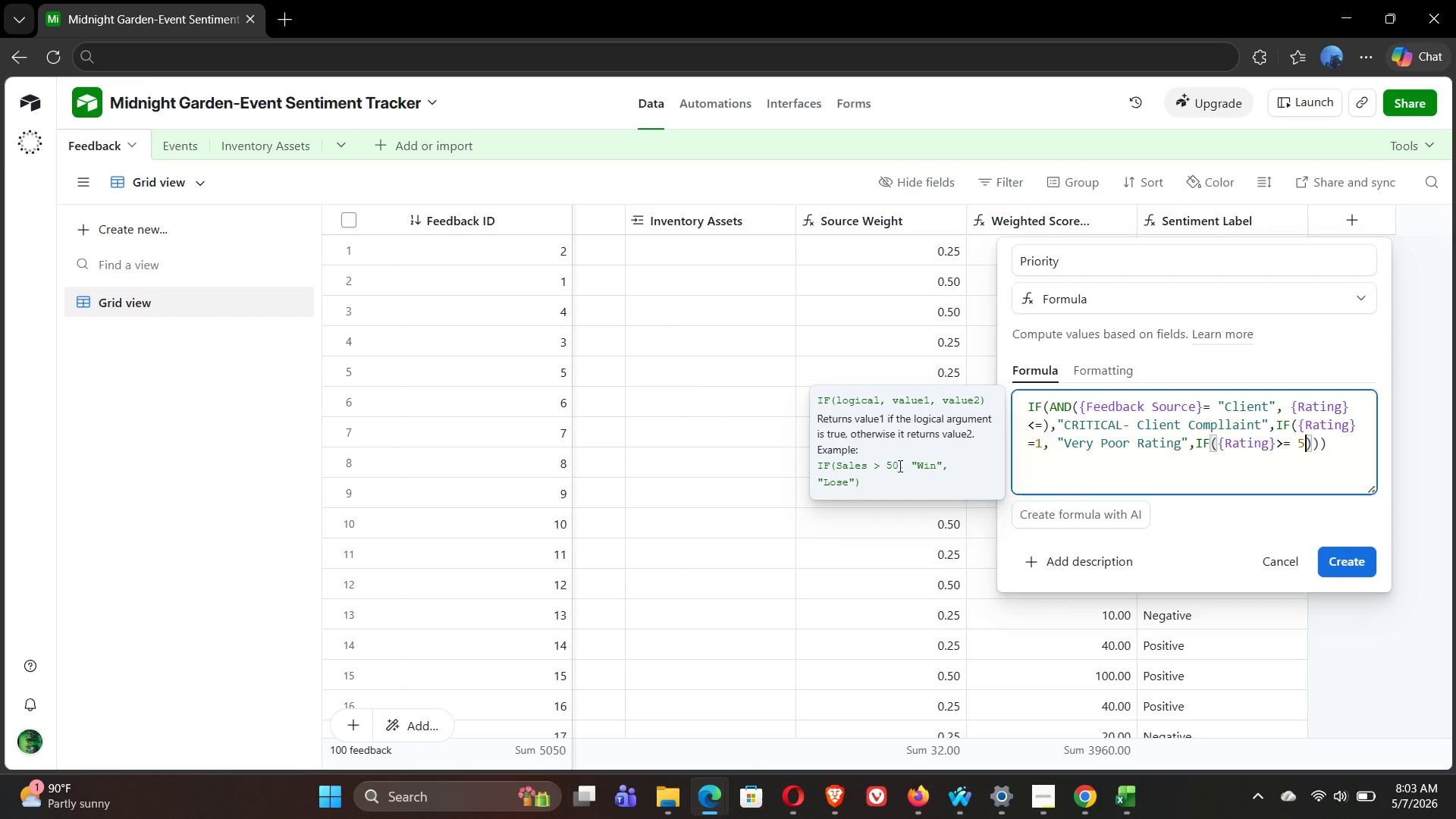 
key(5)
 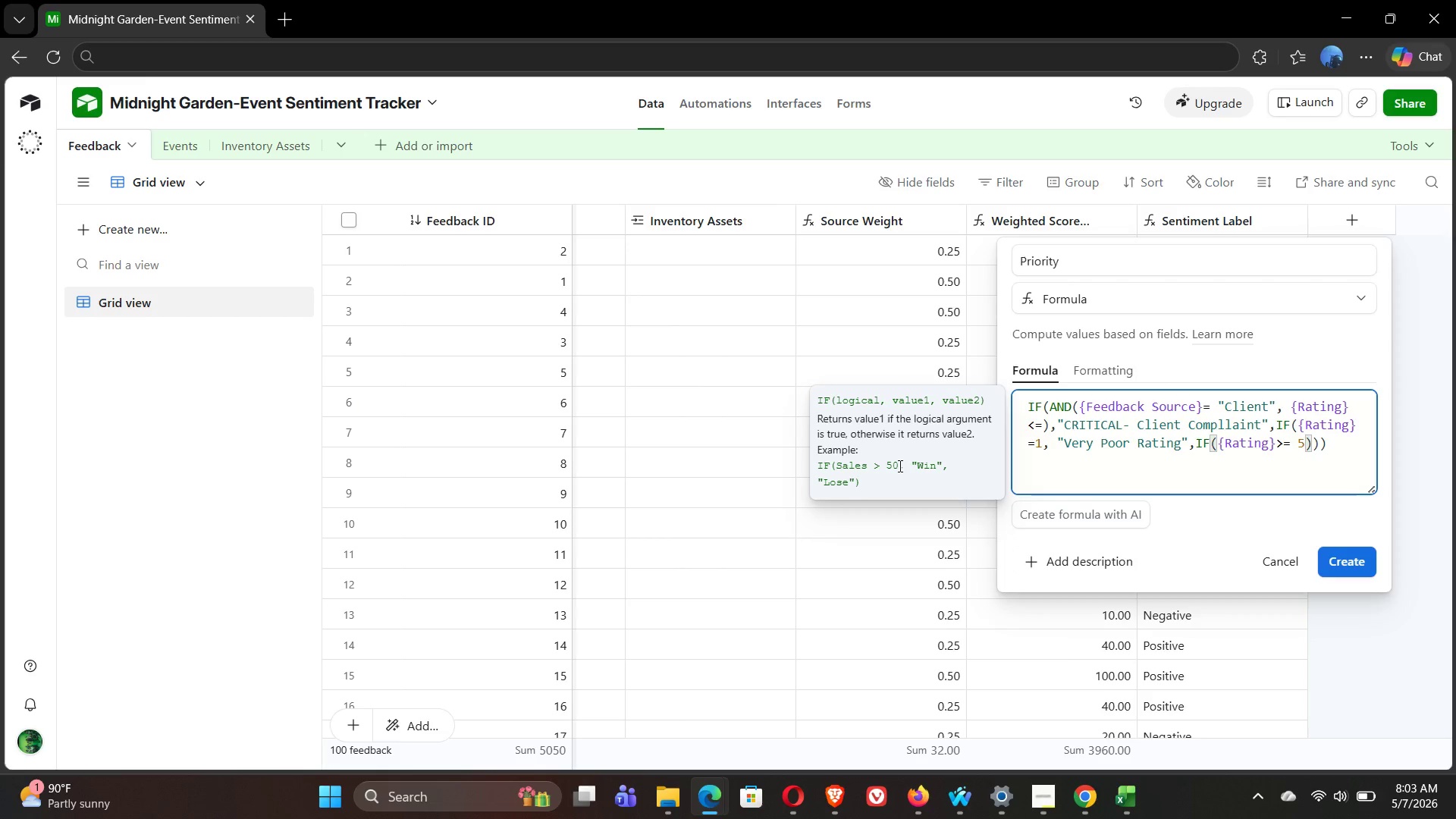 
key(Comma)
 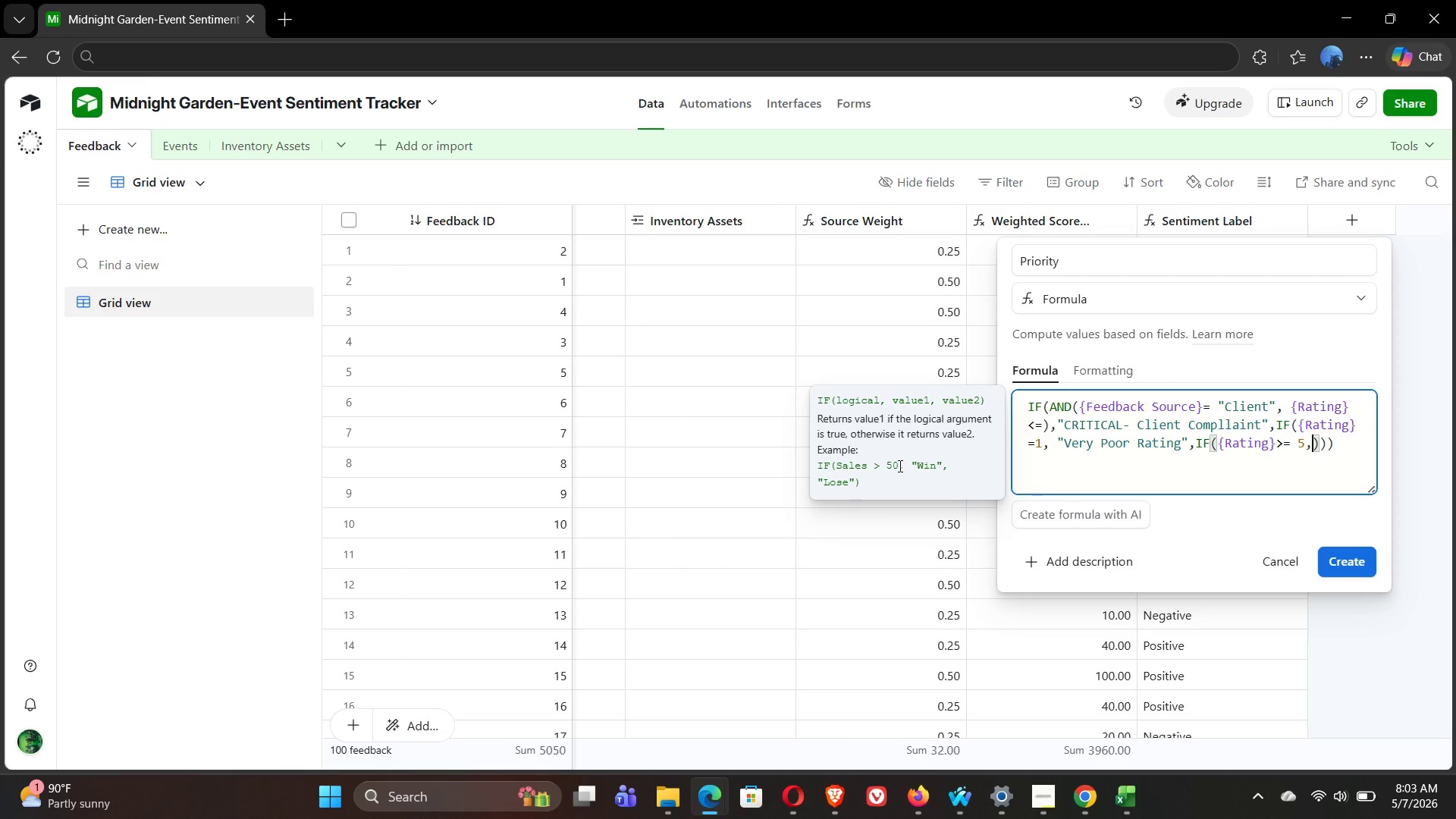 
type( "HIGH)
key(Backspace)
key(Backspace)
key(Backspace)
type(ighlight)
 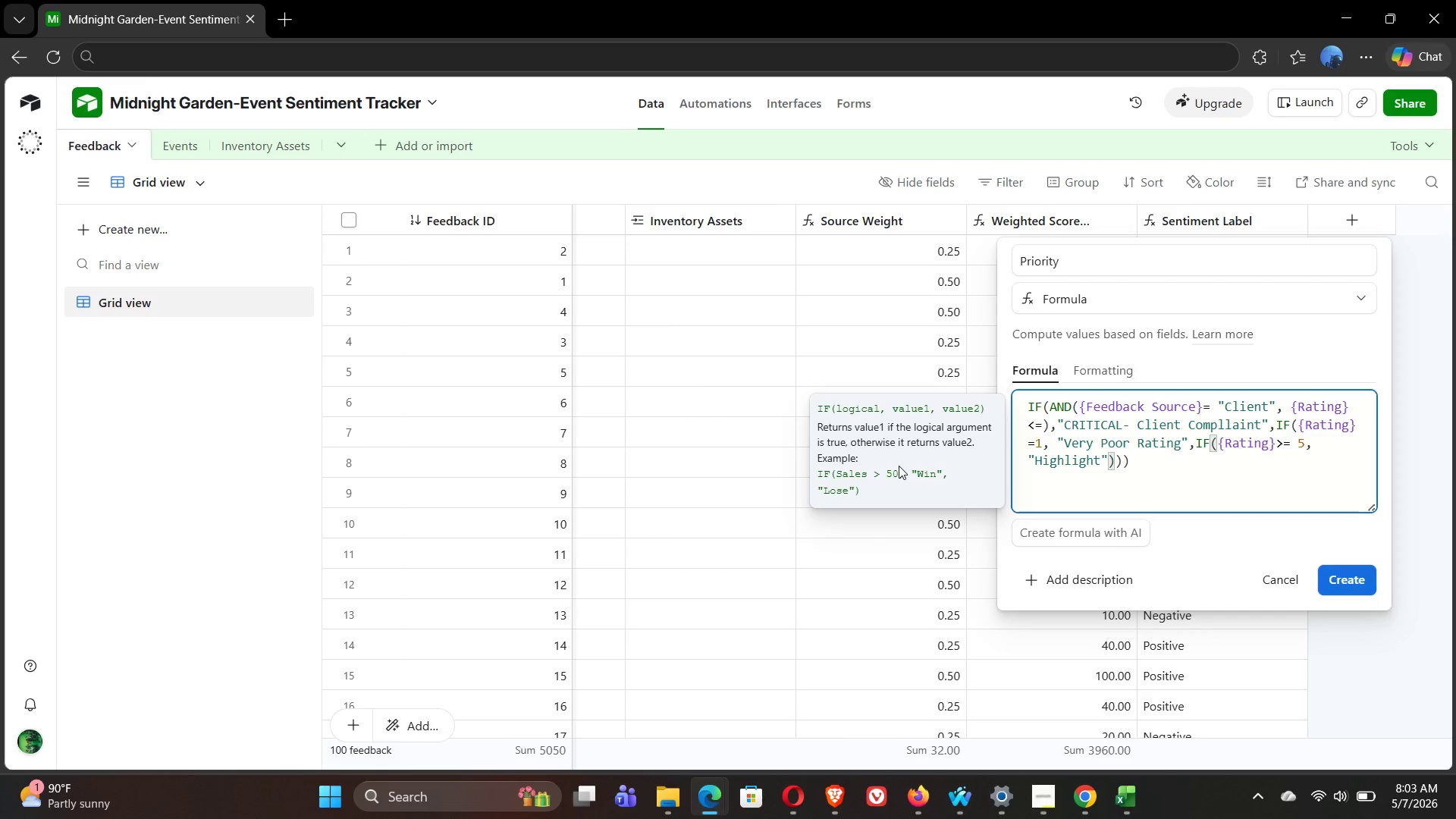 
wait(9.64)
 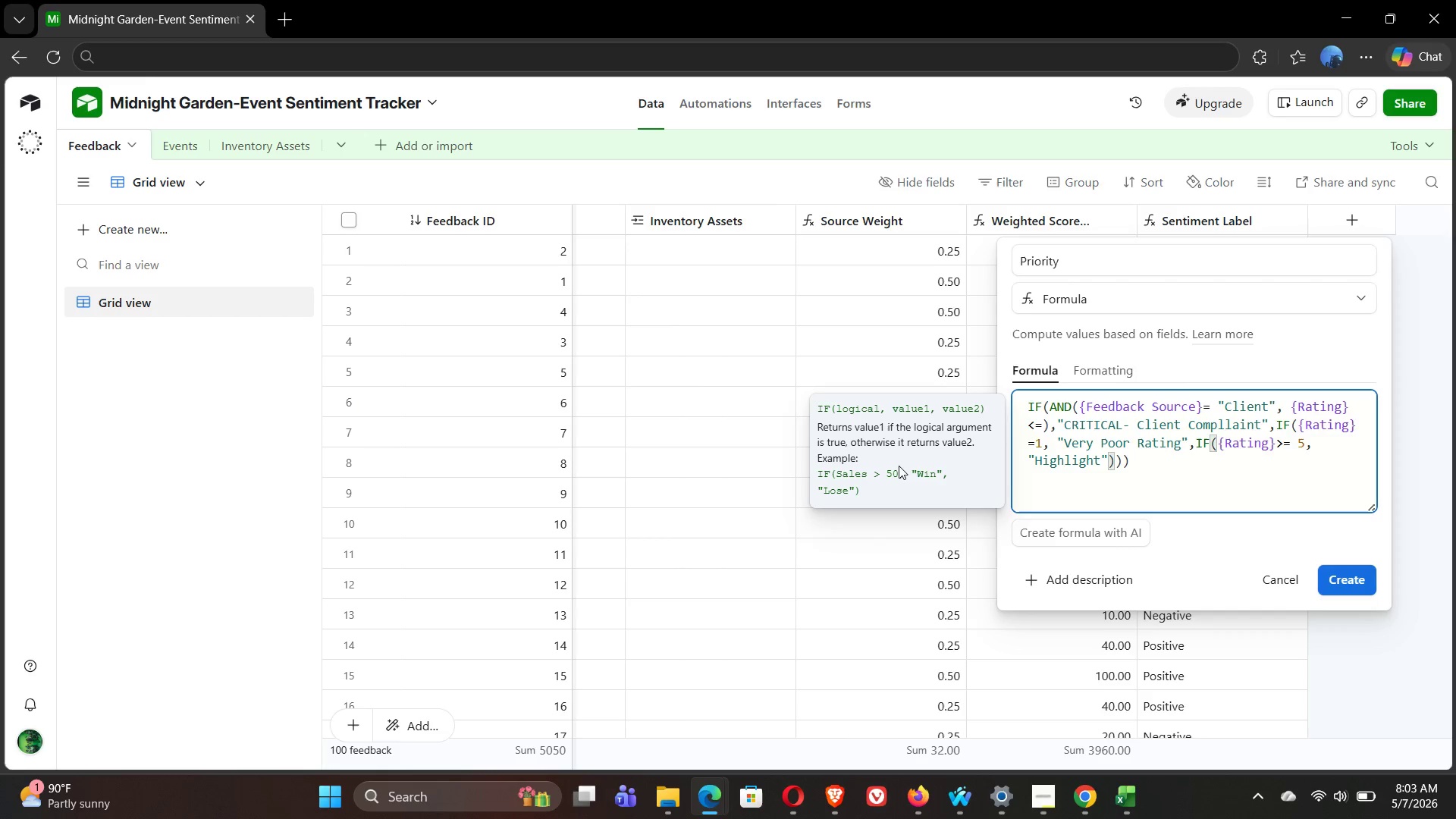 
key(ArrowRight)
 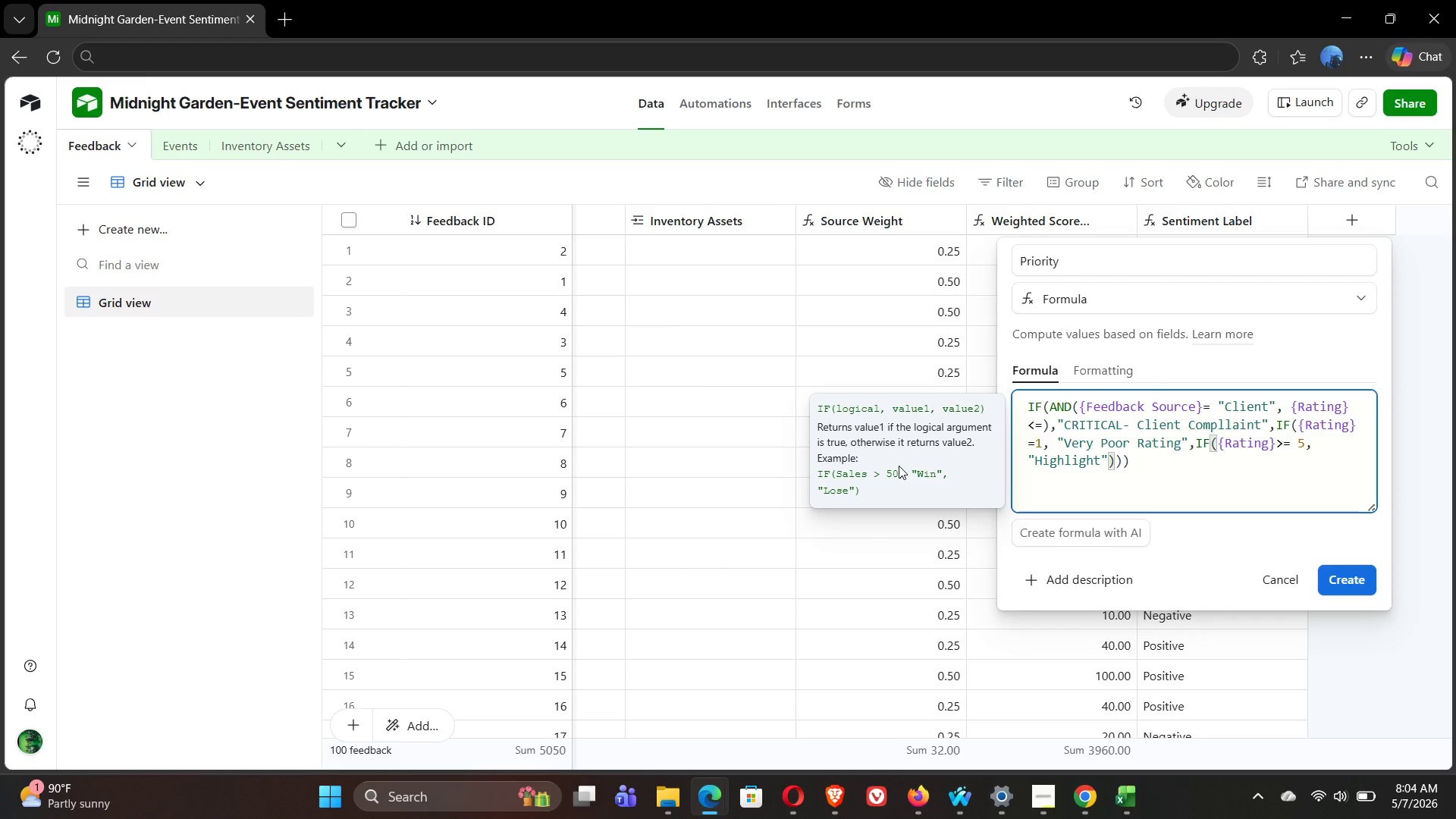 
key(Comma)
 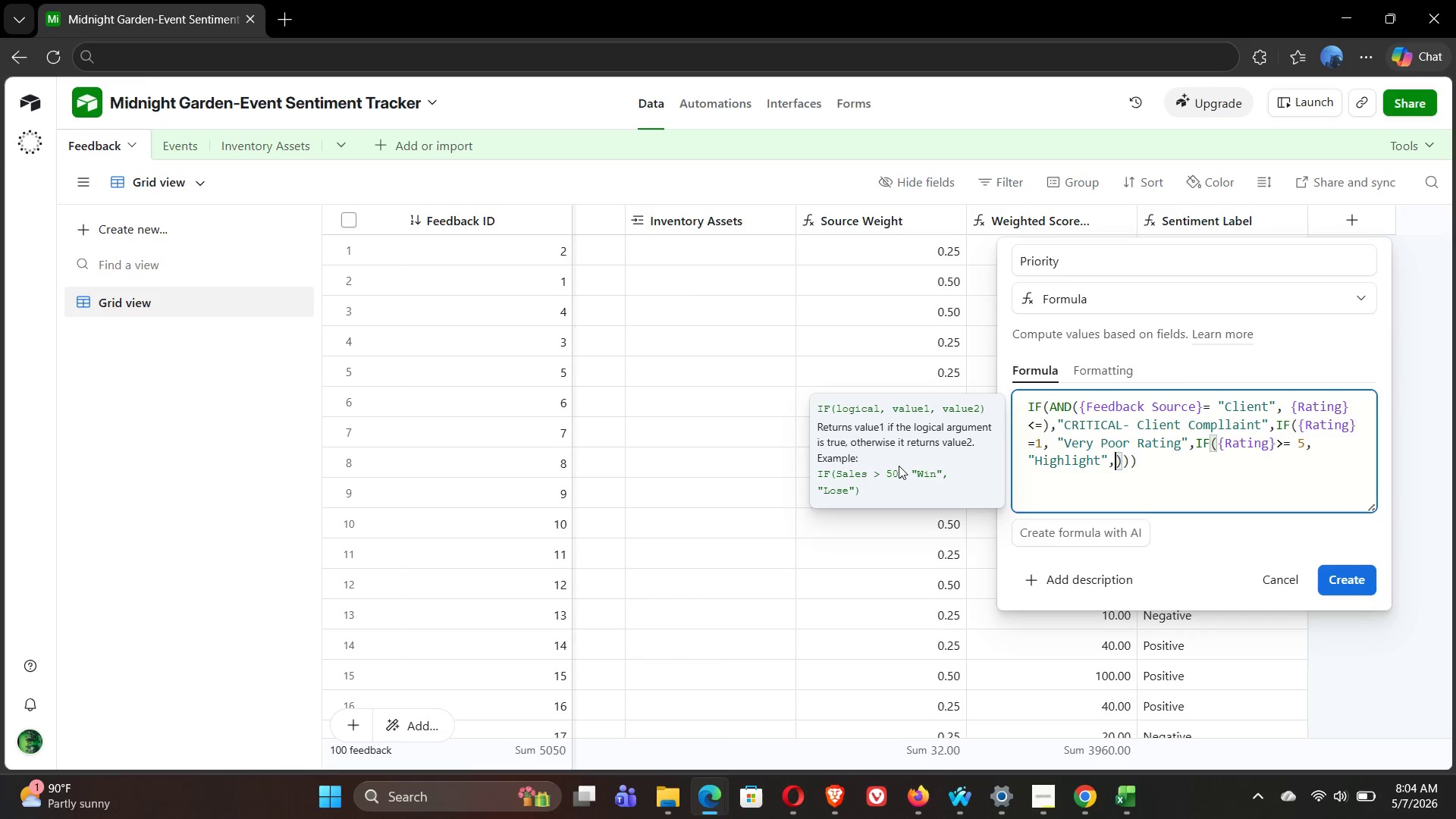 
wait(25.59)
 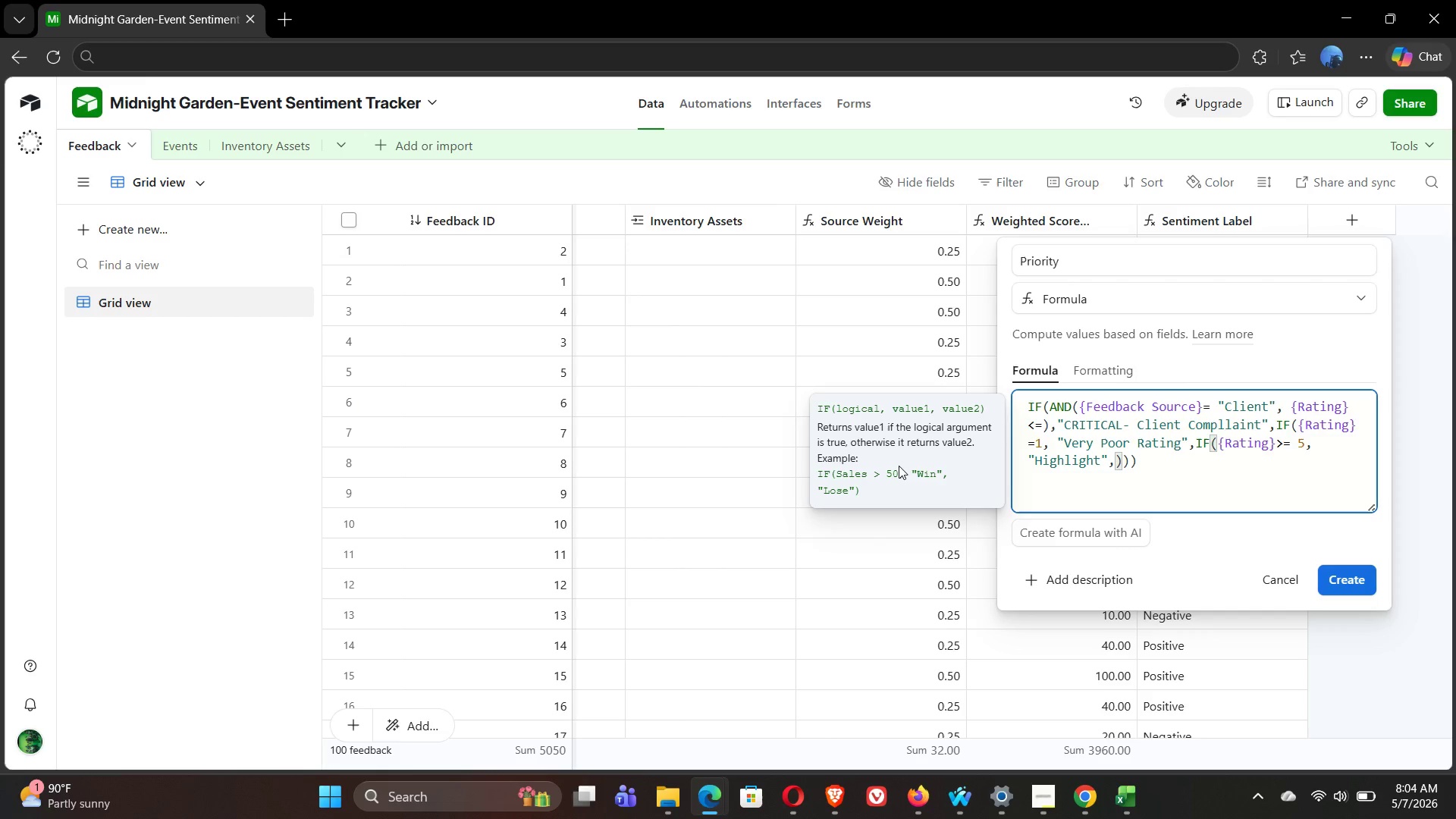 
key(Shift+Quote)
 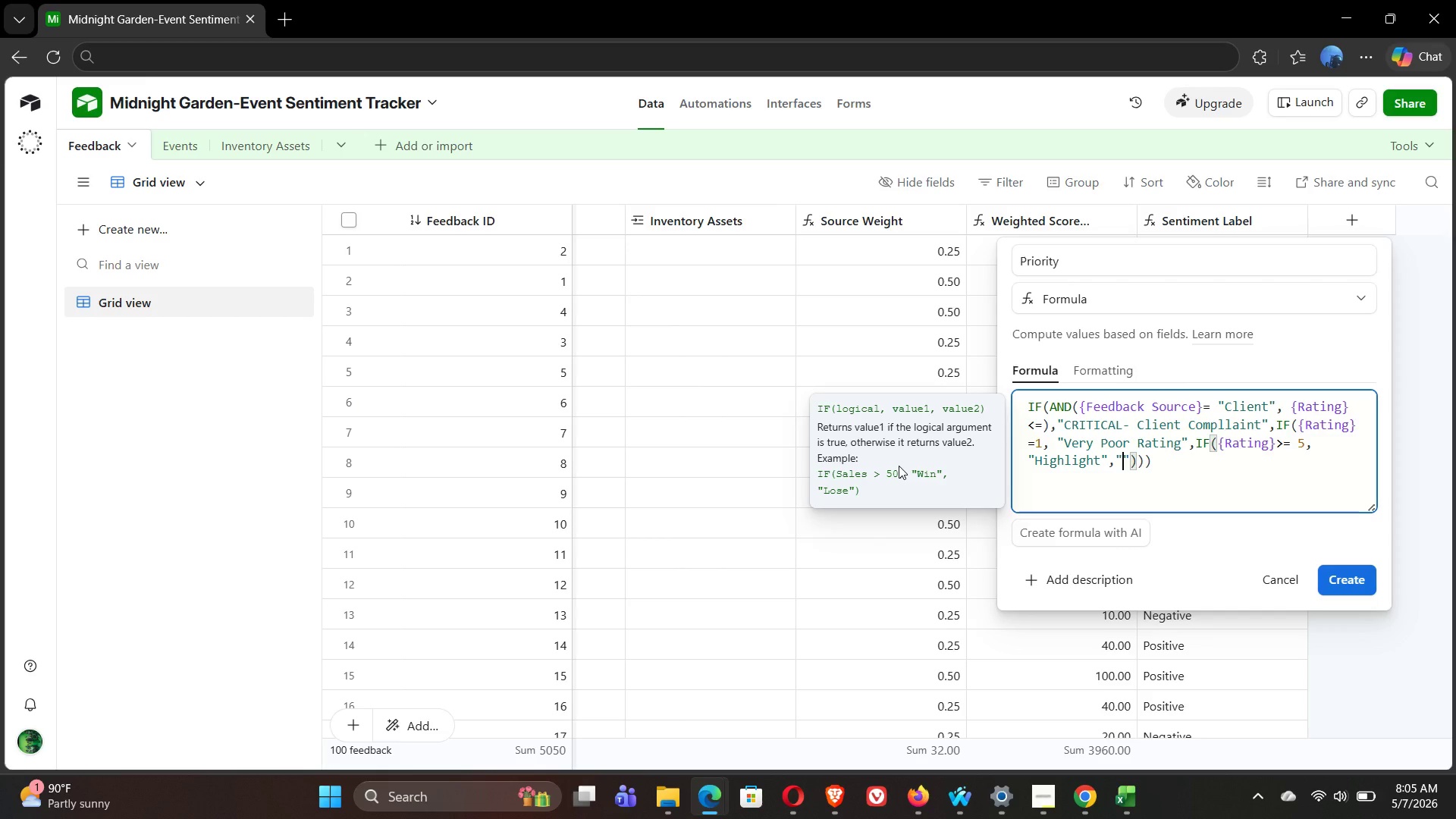 
wait(48.27)
 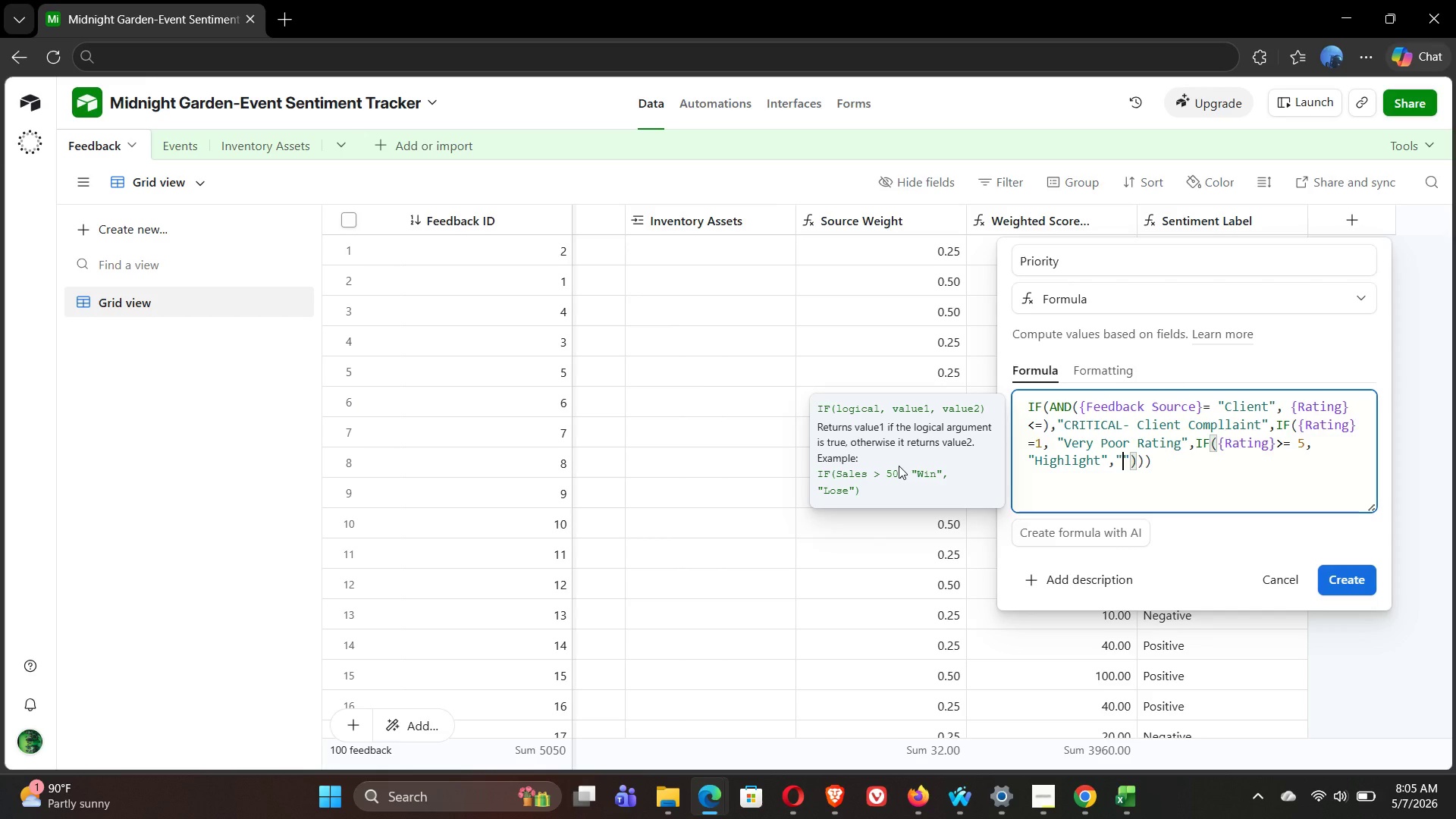 
left_click([1155, 475])
 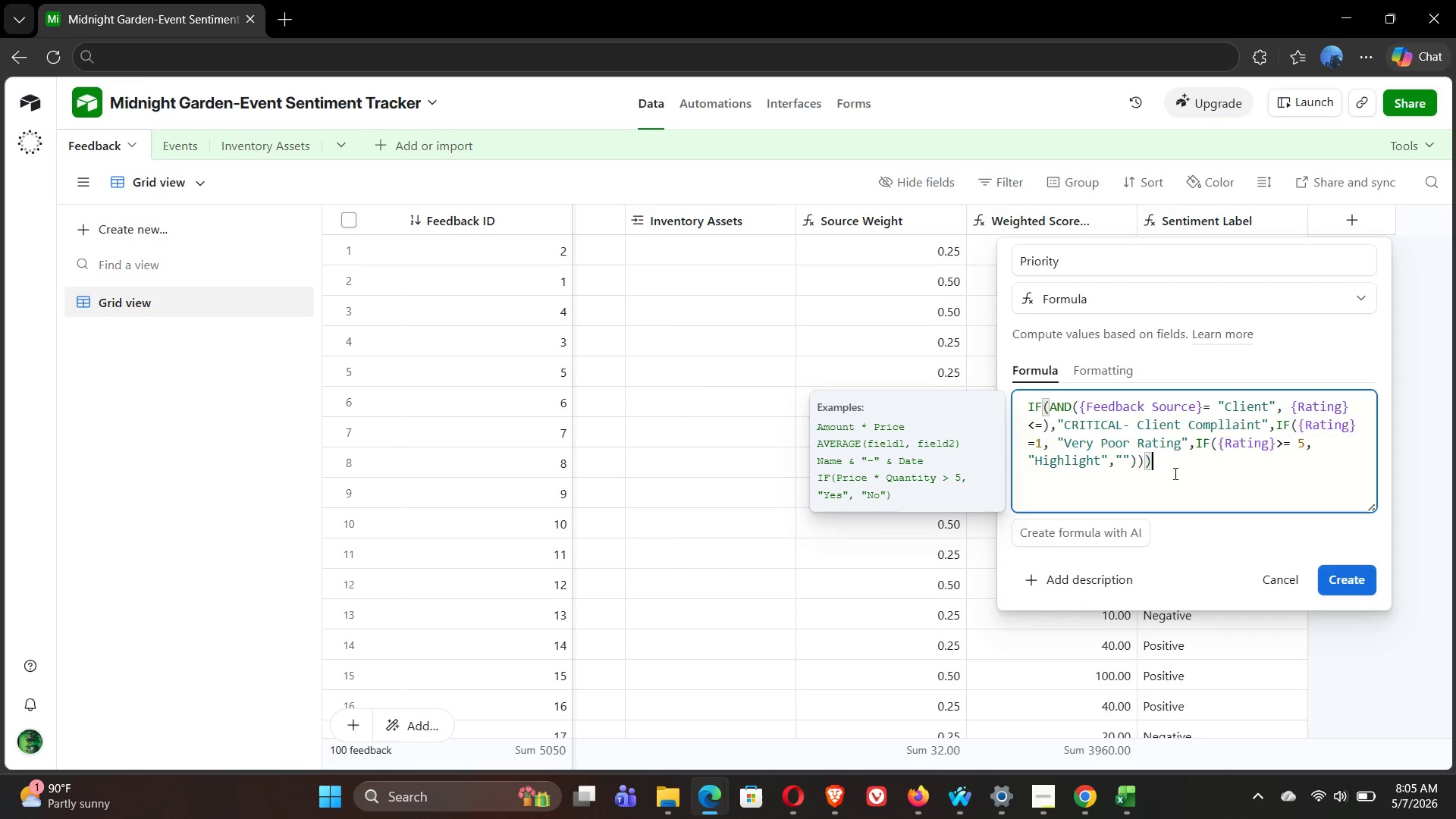 
left_click([1174, 471])
 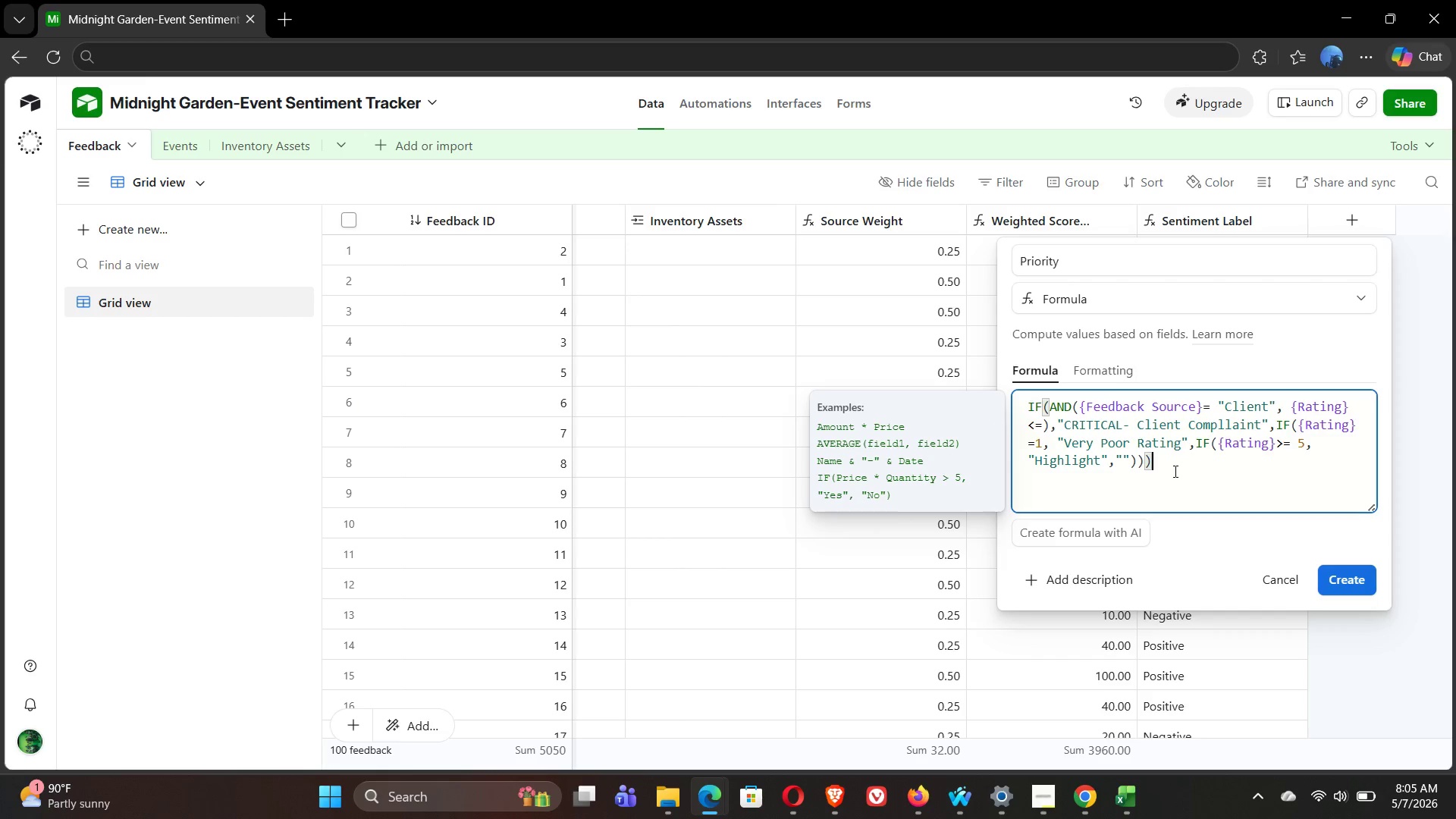 
wait(7.39)
 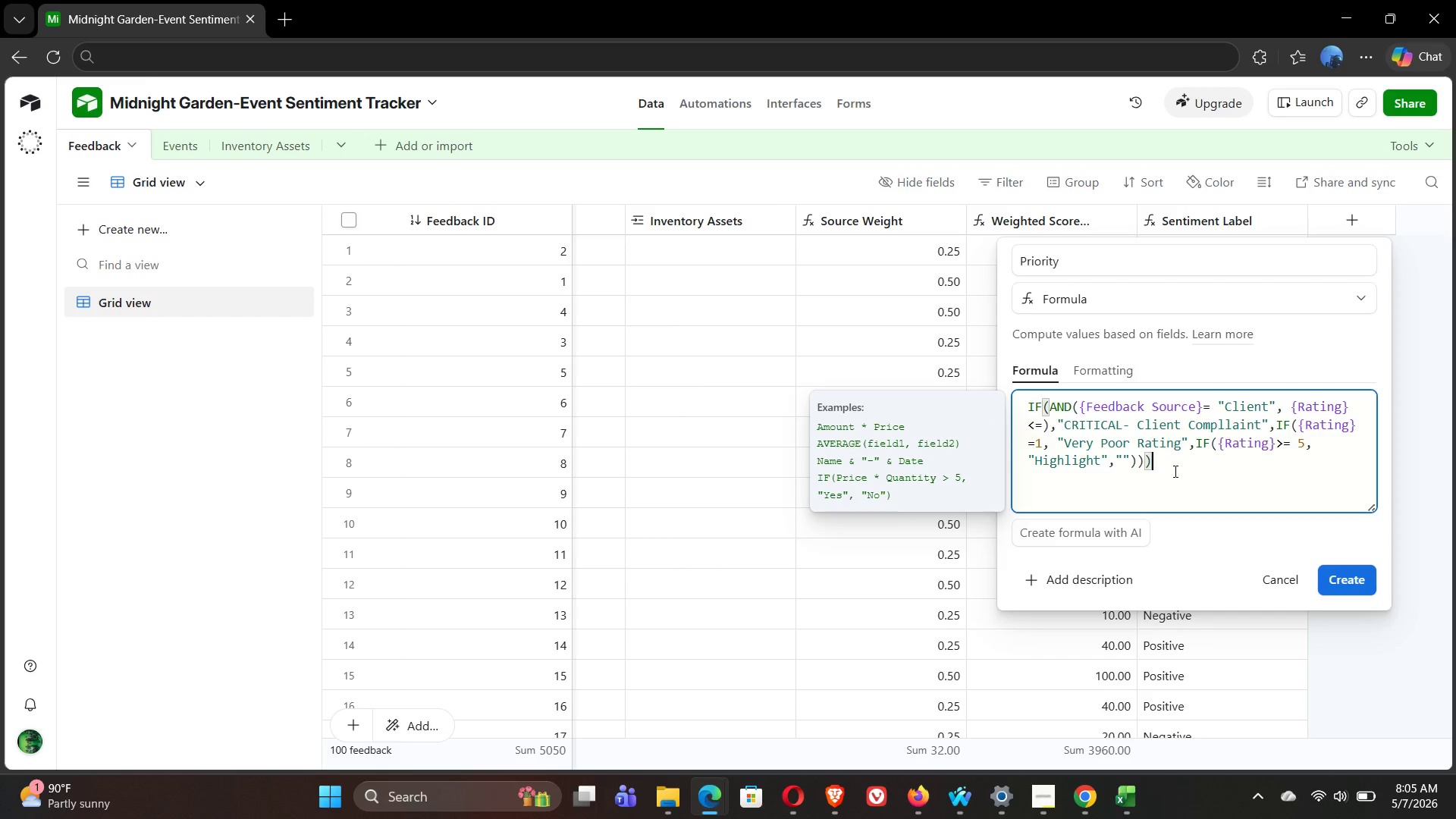 
key(Backspace)
 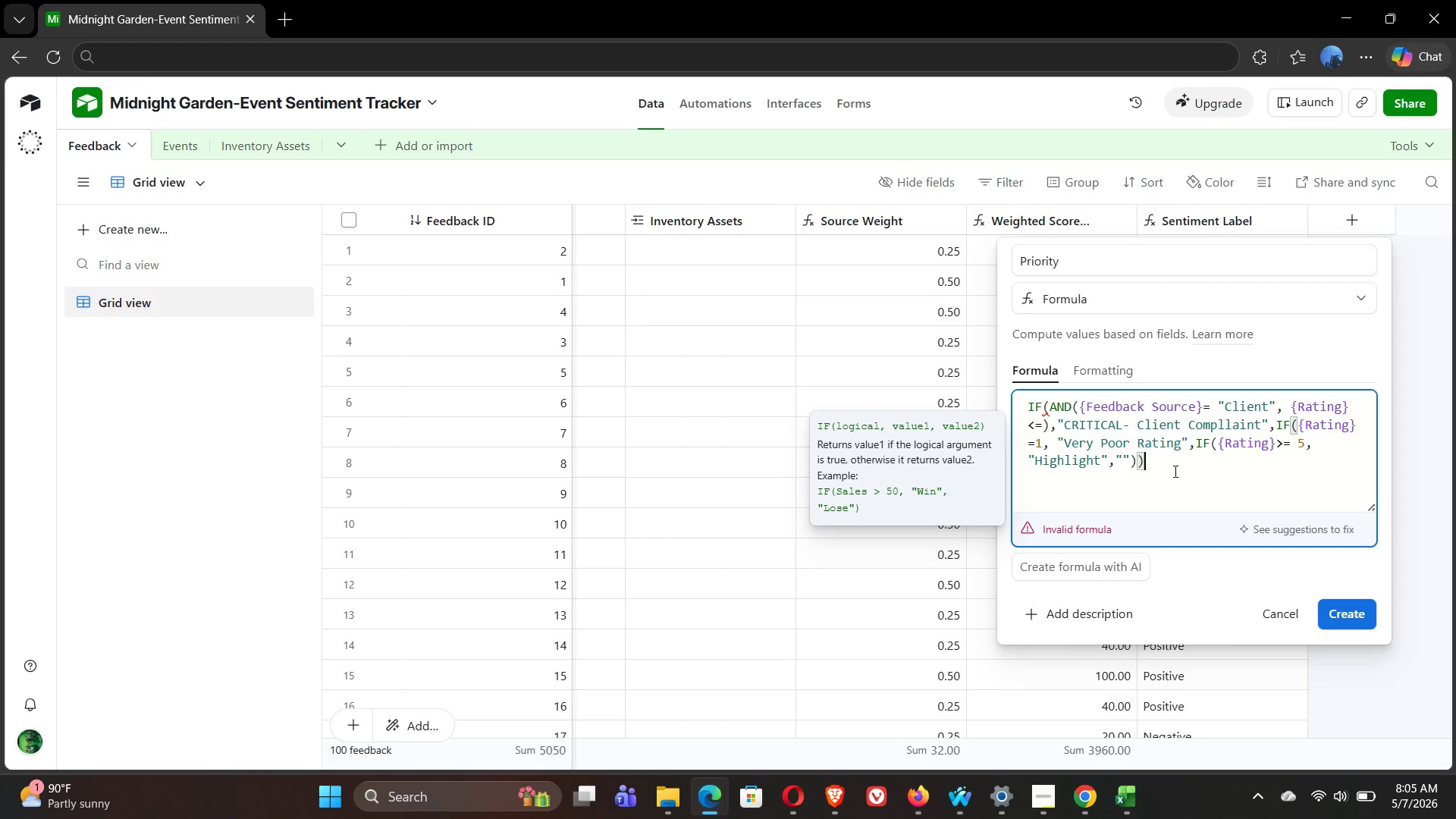 
key(Shift+0)
 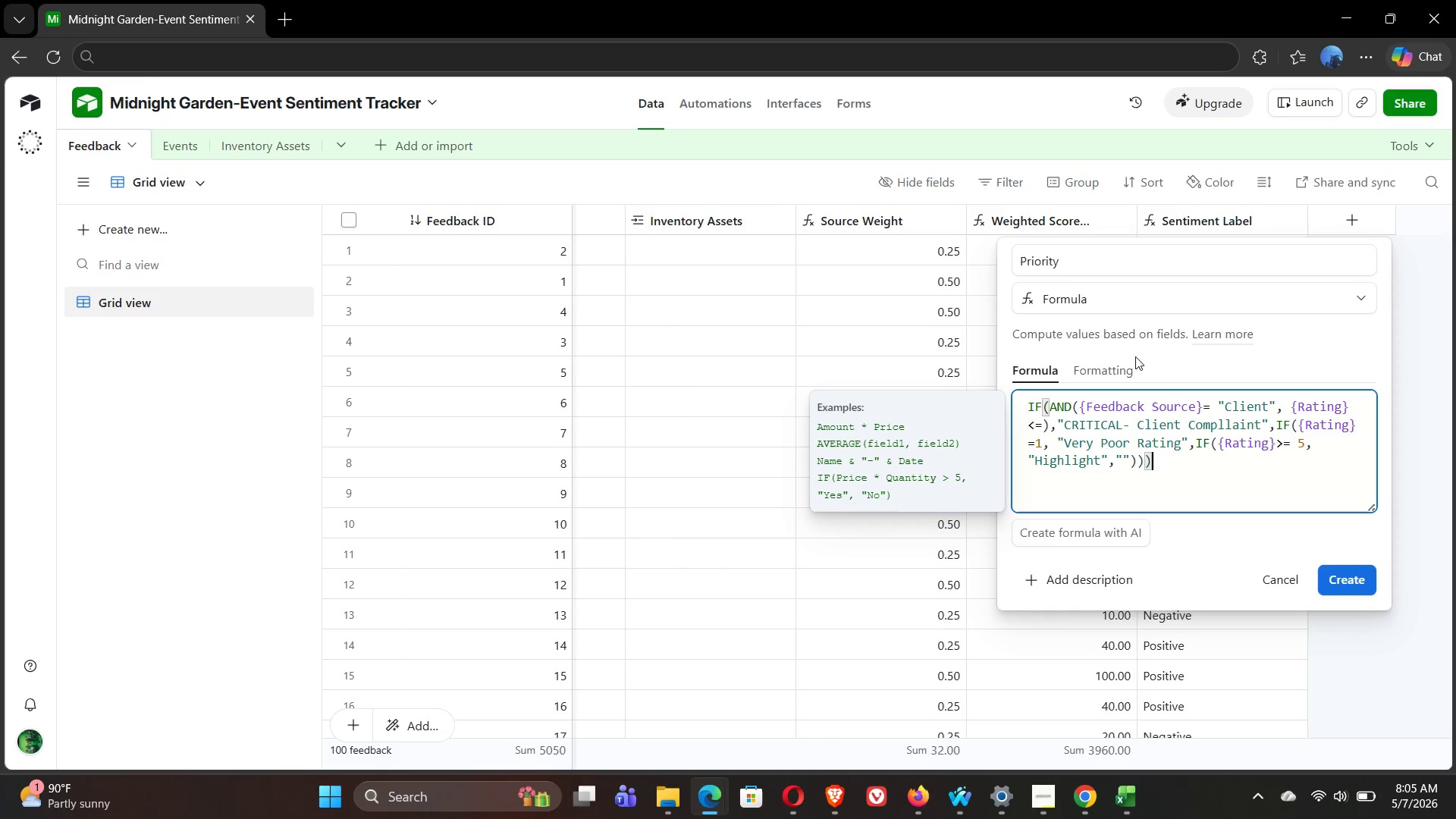 
left_click([1100, 254])
 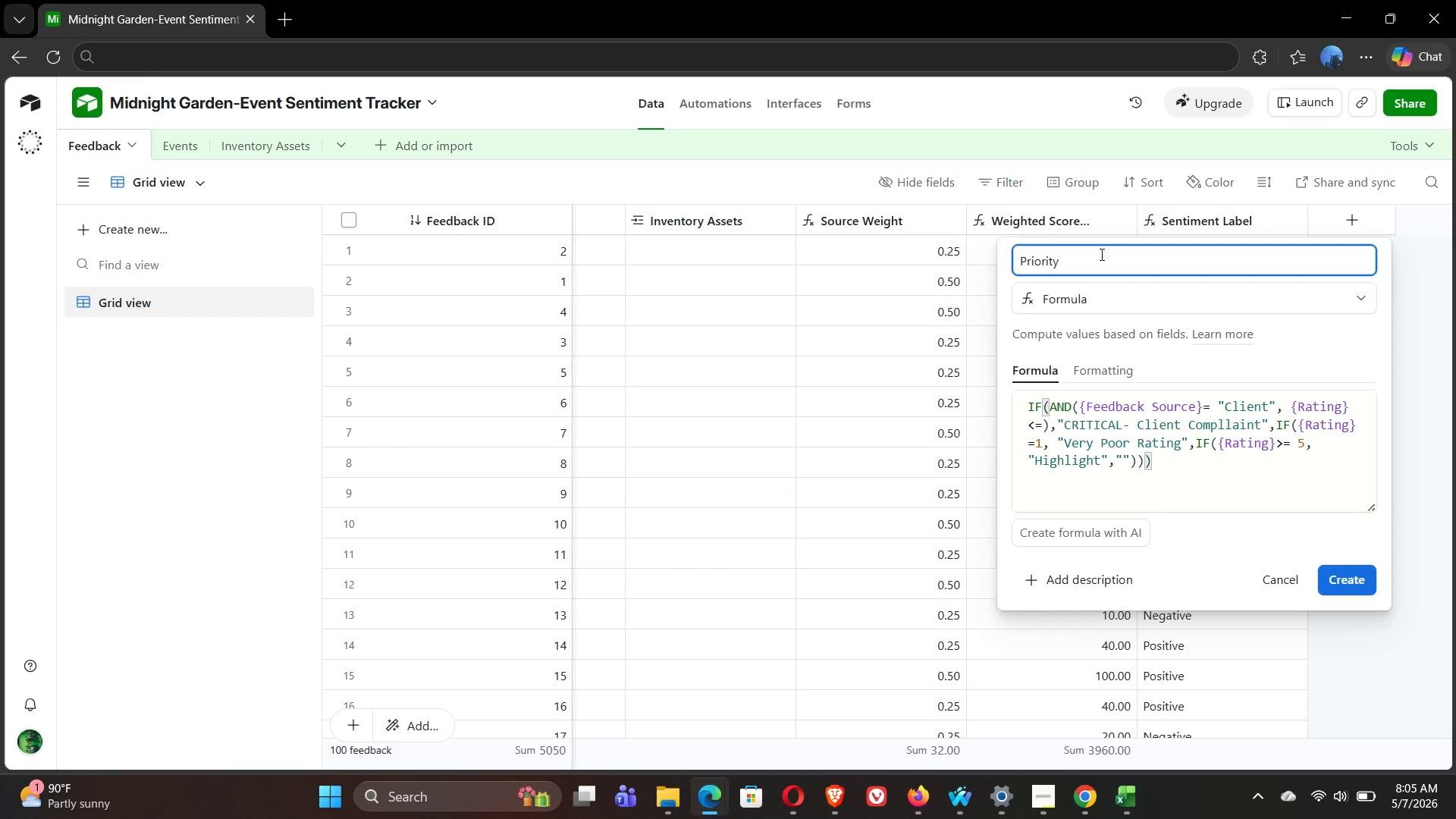 
key(Space)
 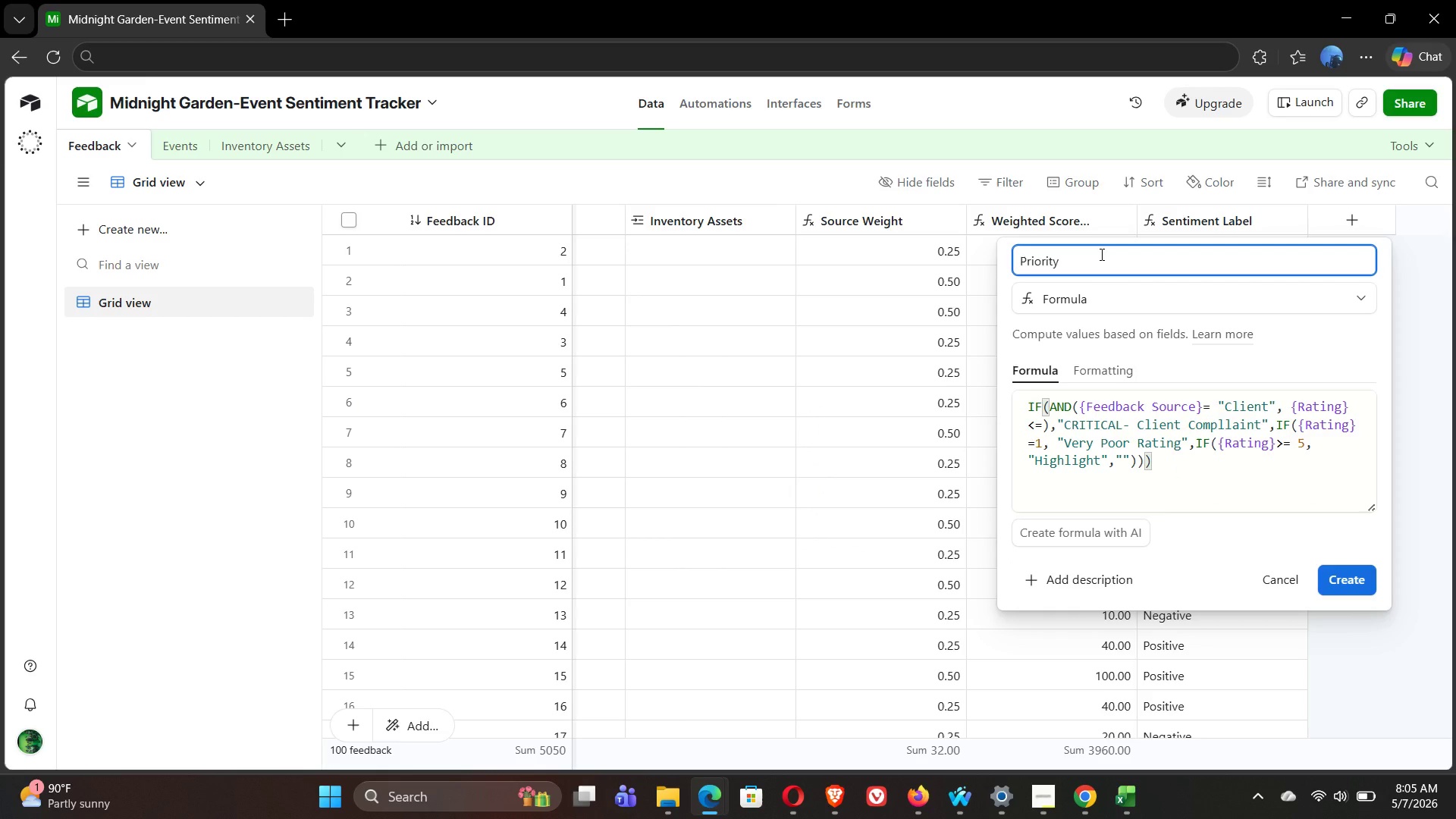 
key(CapsLock)
 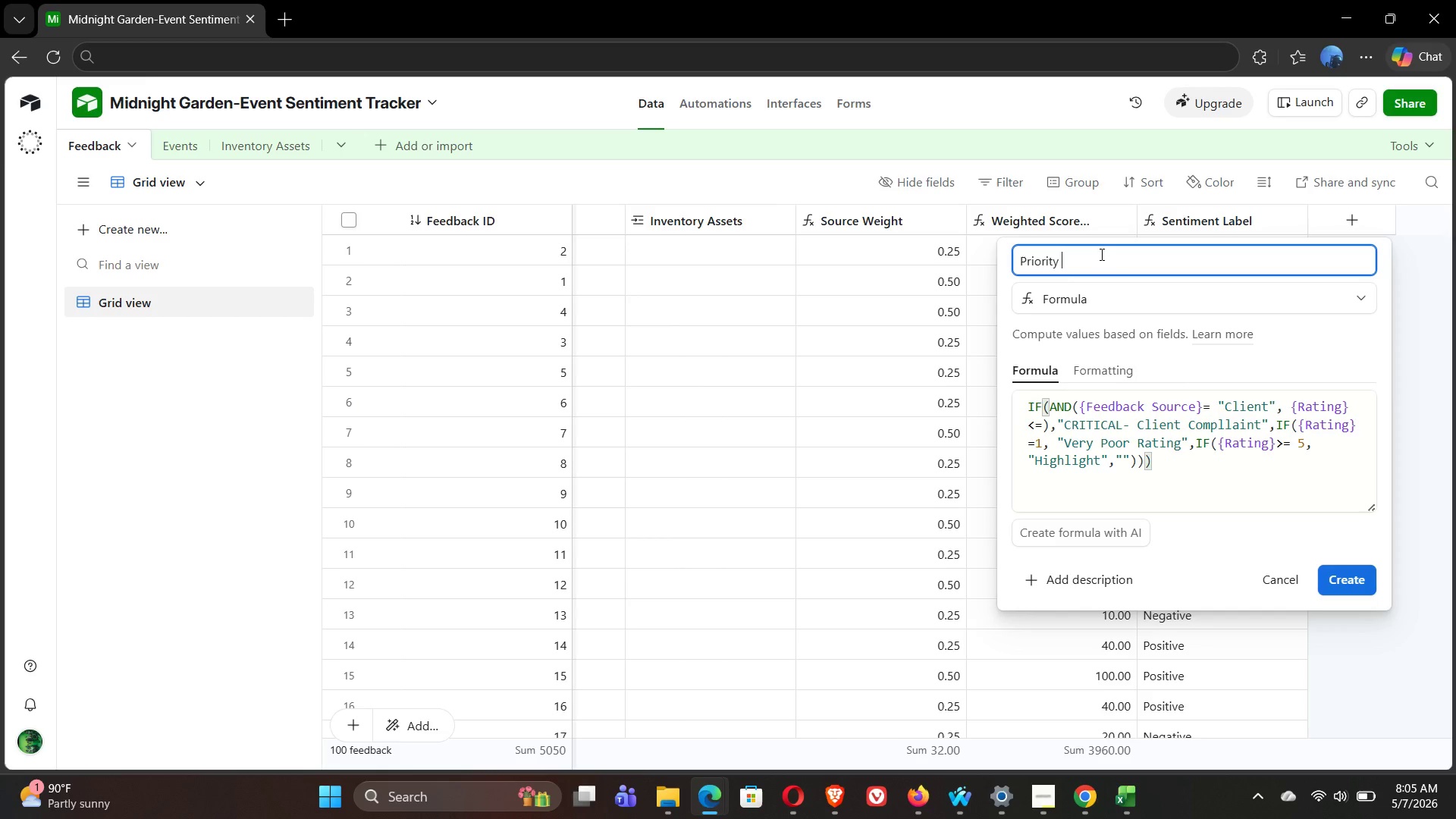 
type(Flag)
 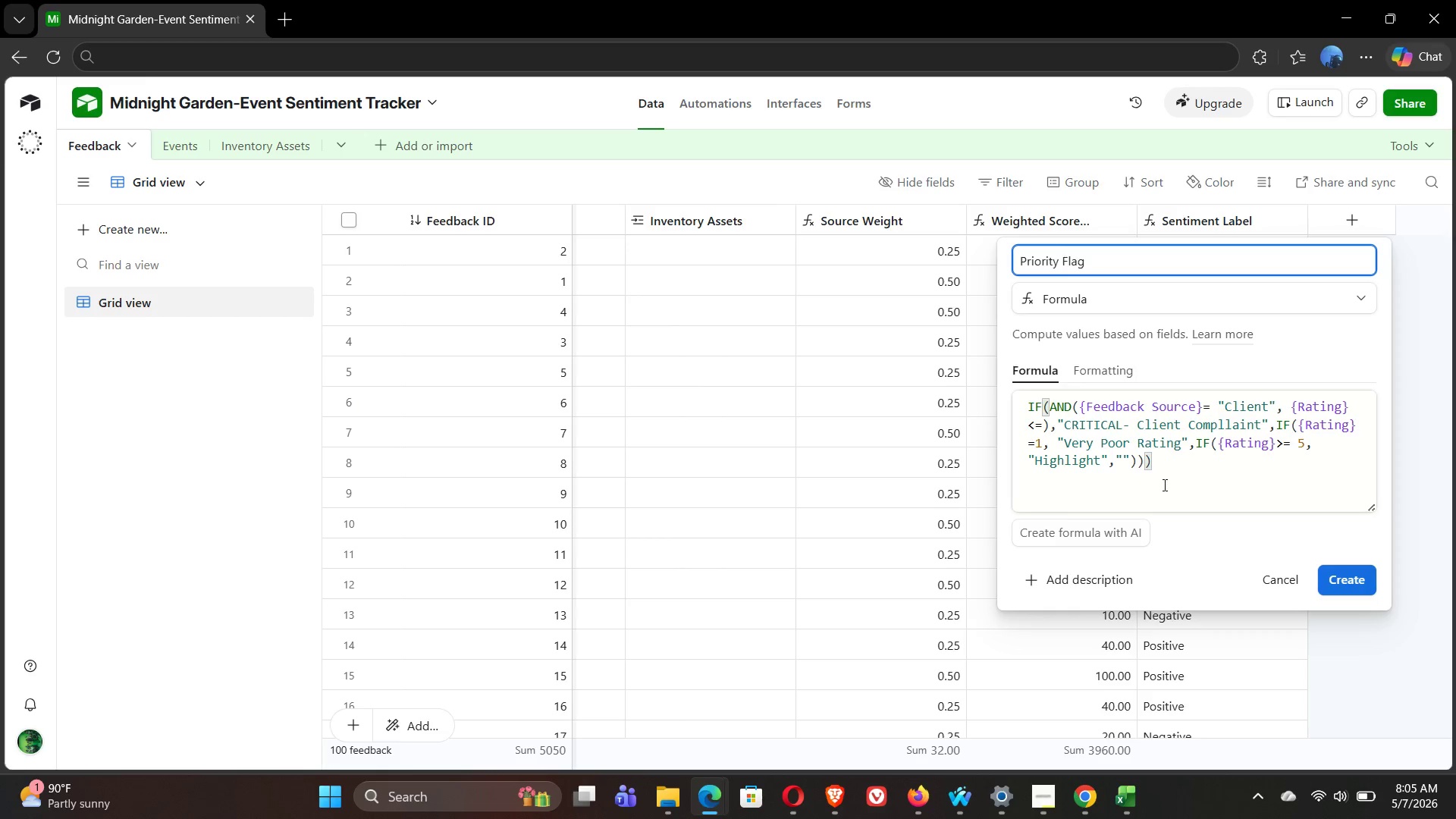 
left_click([1166, 491])
 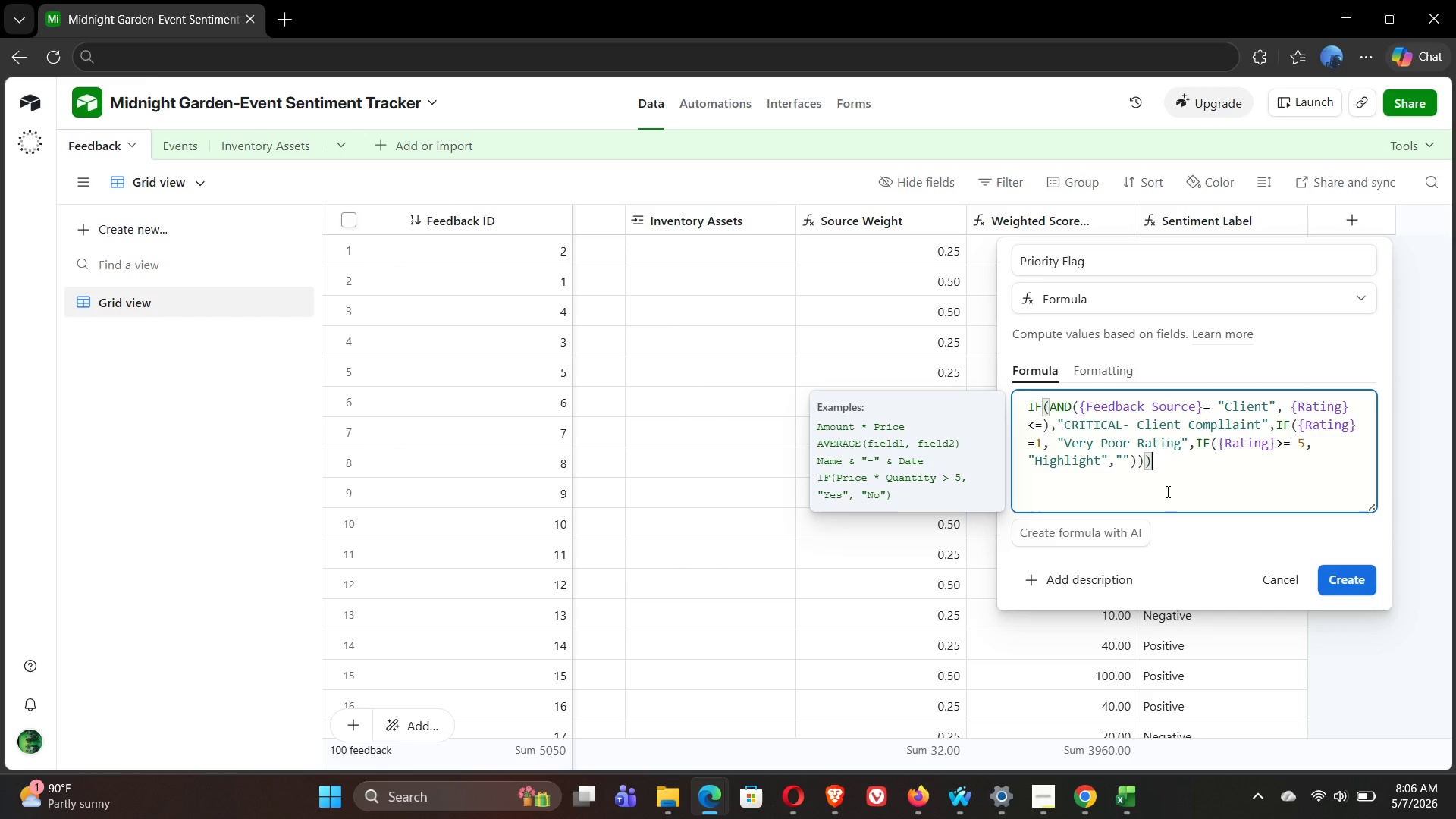 
wait(23.19)
 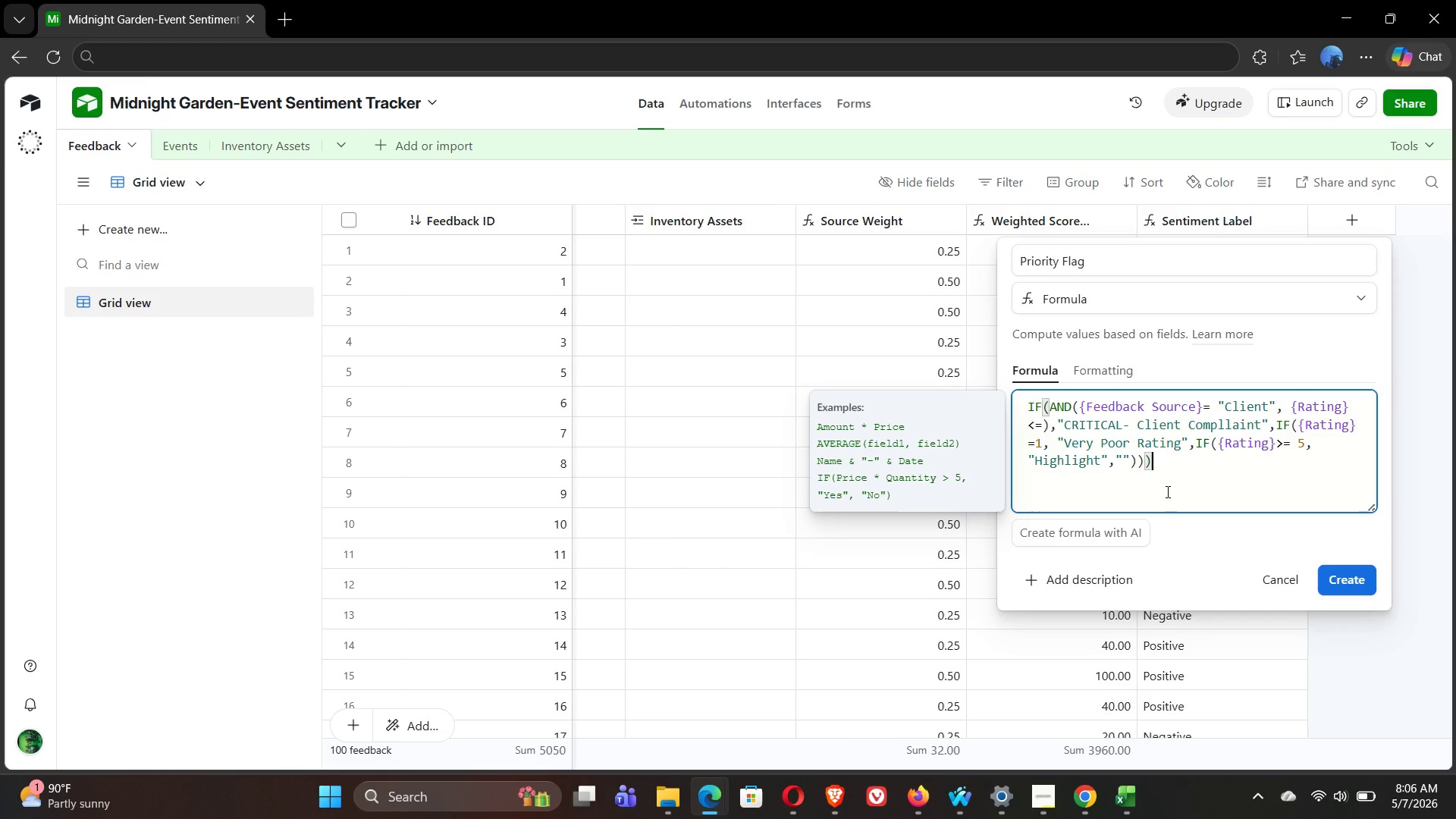 
left_click([1041, 424])
 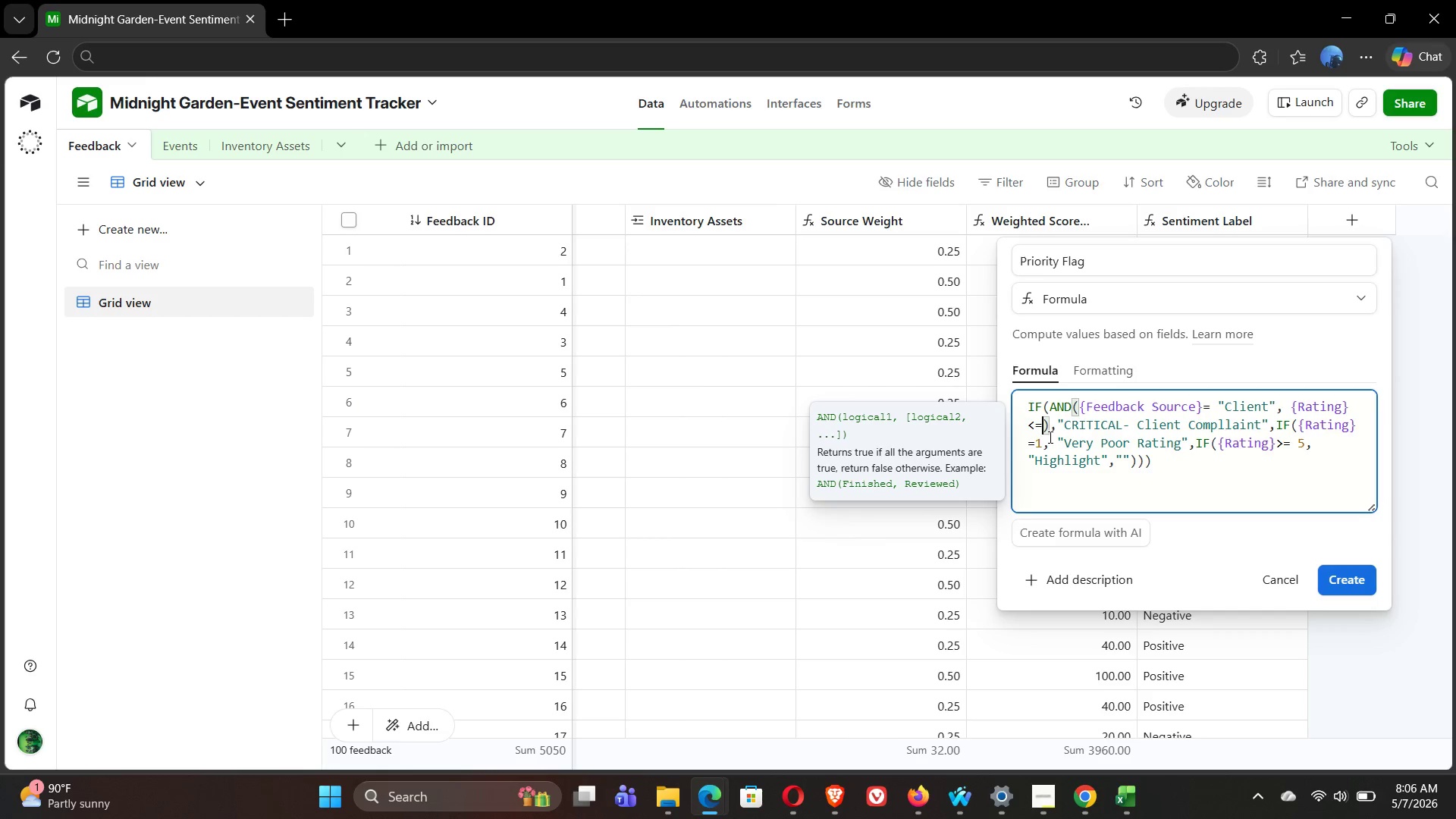 
key(2)
 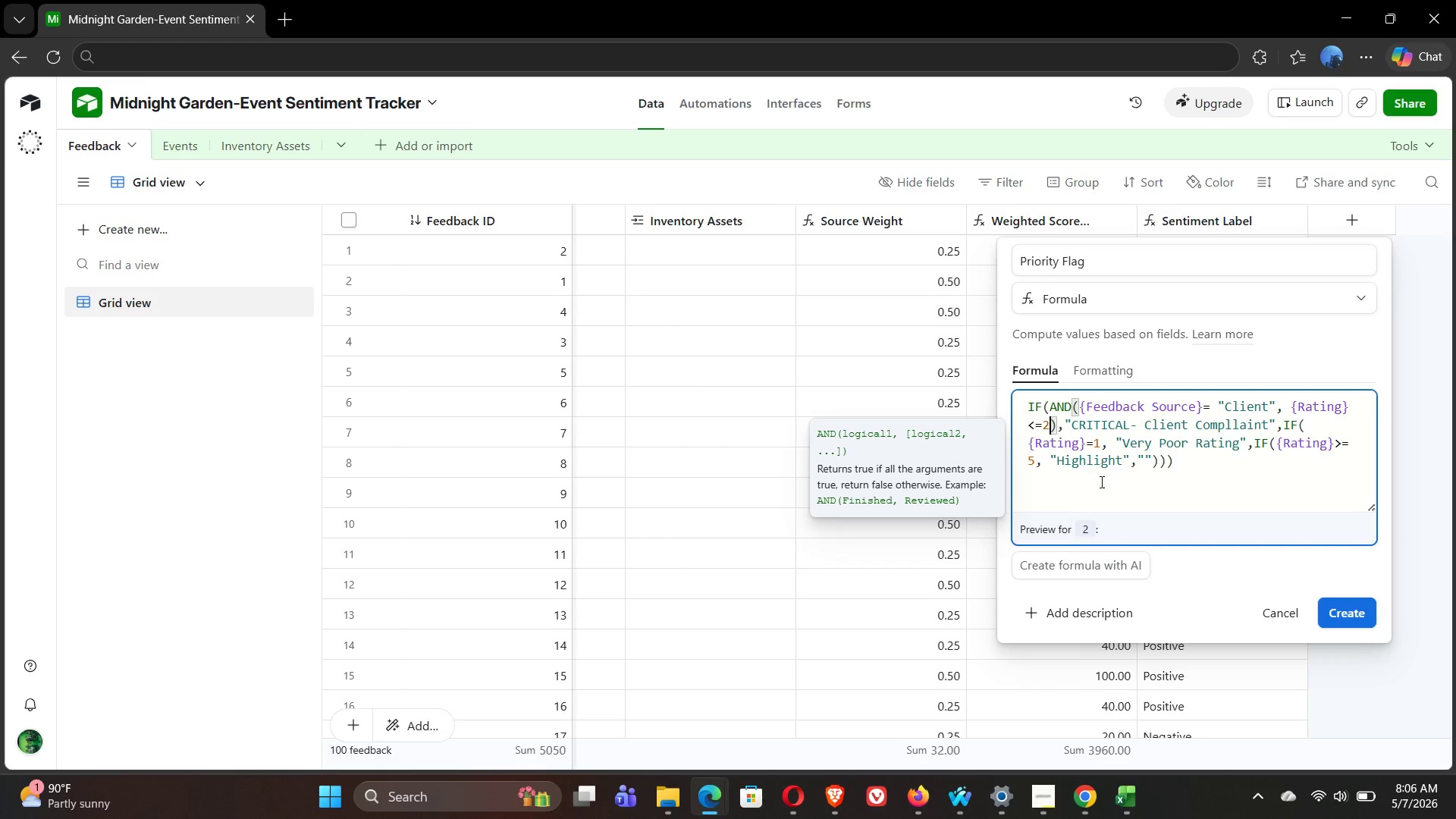 
left_click([1192, 478])
 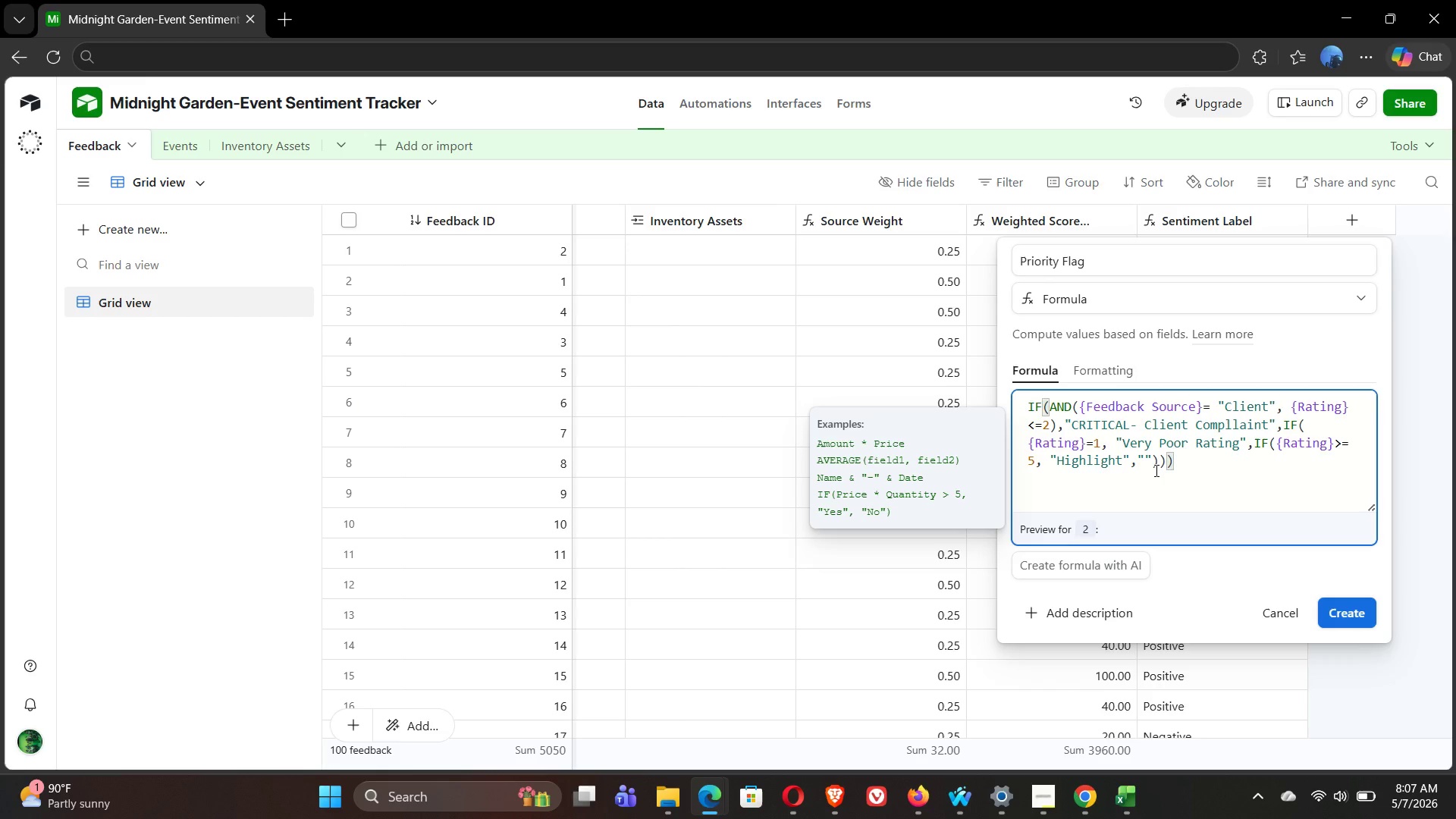 
wait(57.69)
 